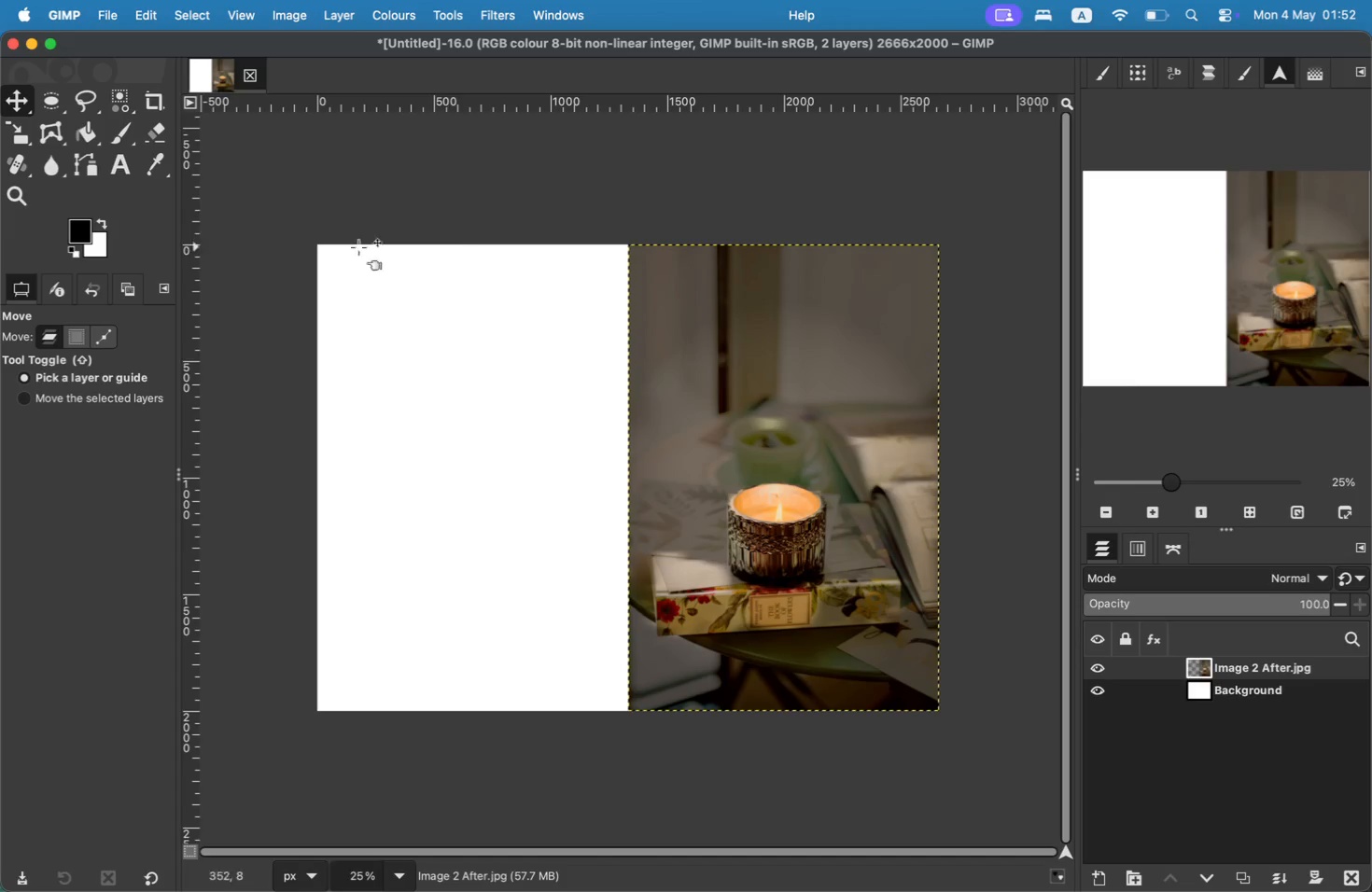 
left_click([111, 7])
 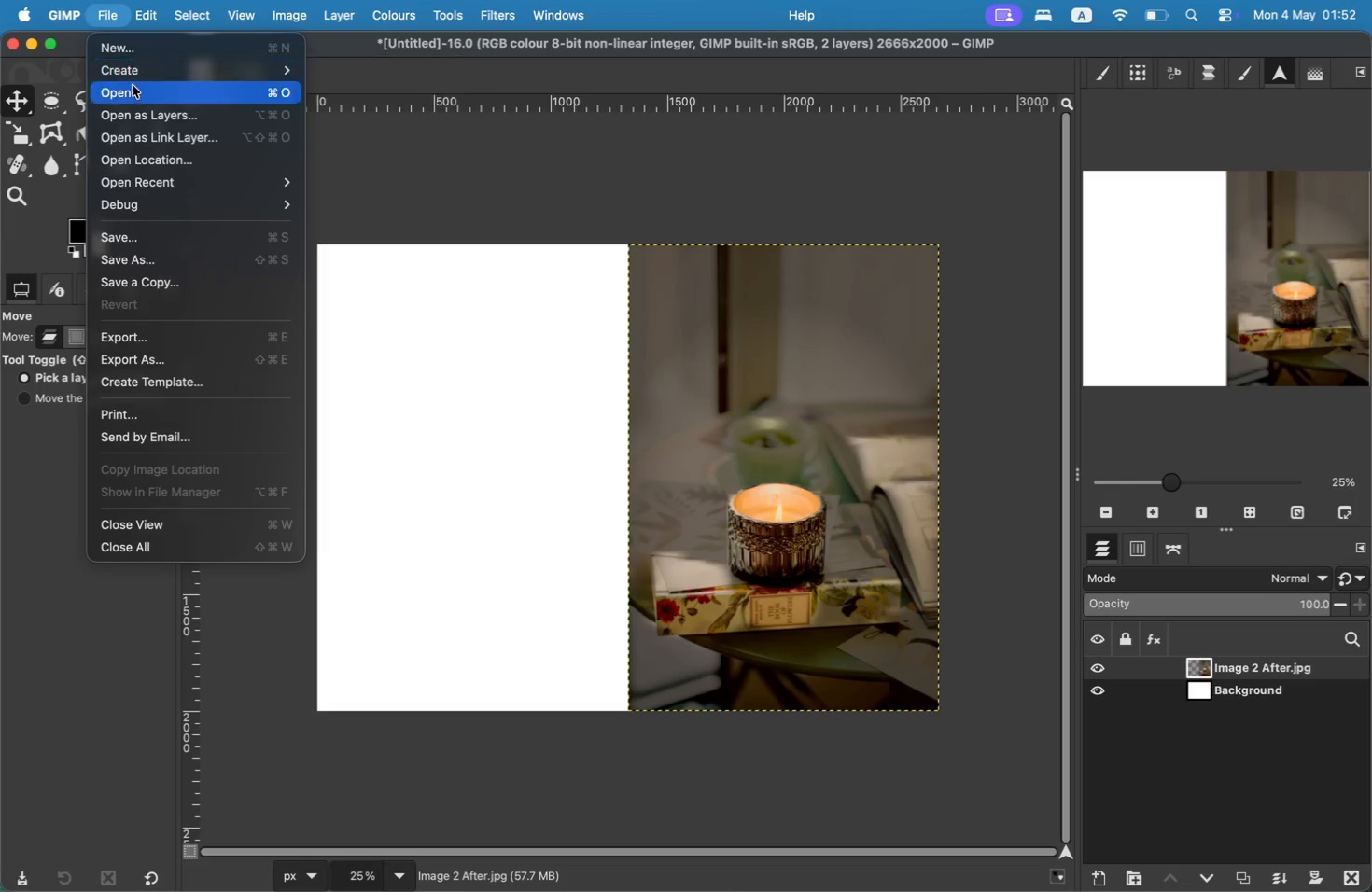 
left_click([147, 114])
 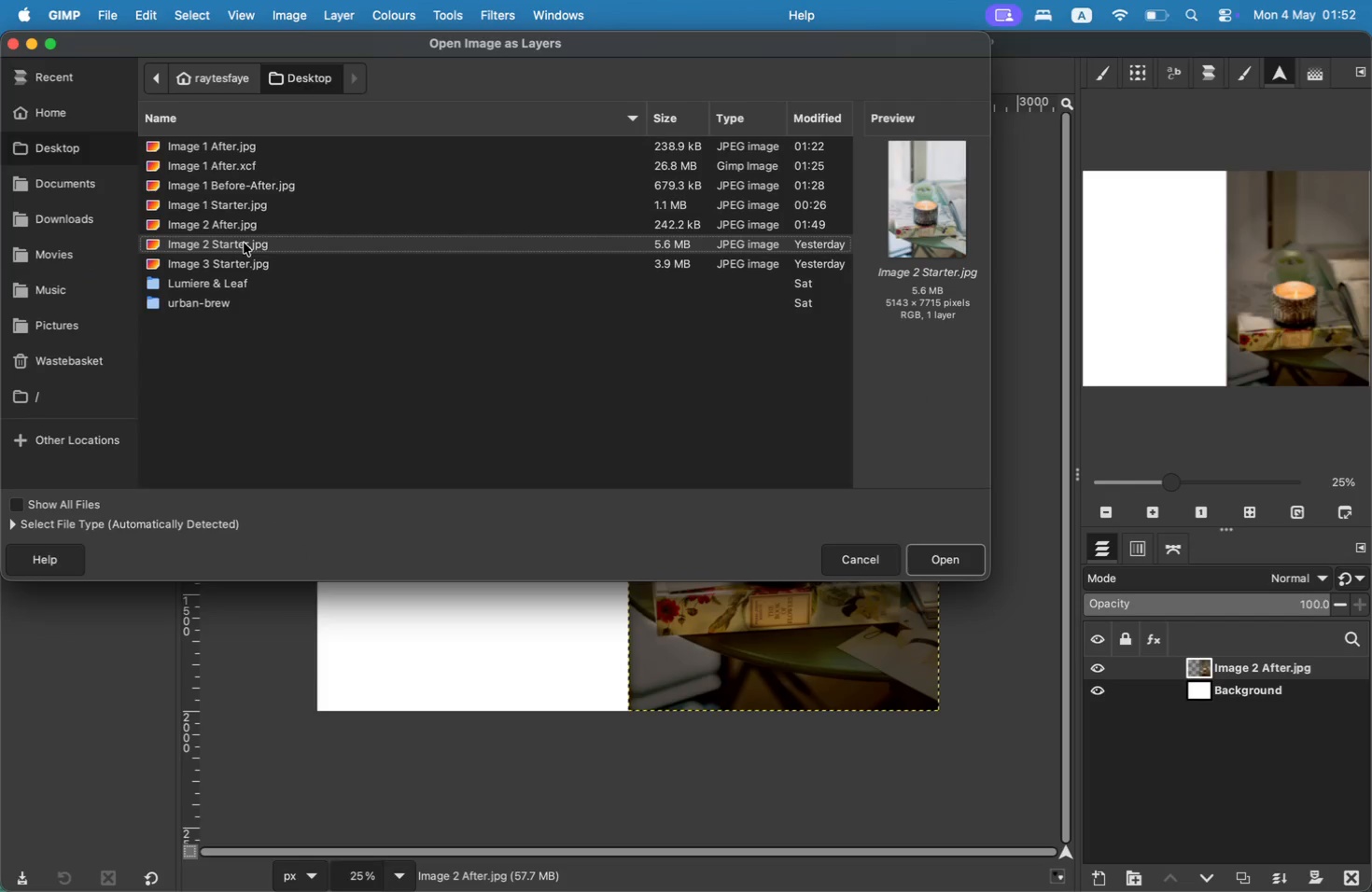 
left_click([245, 248])
 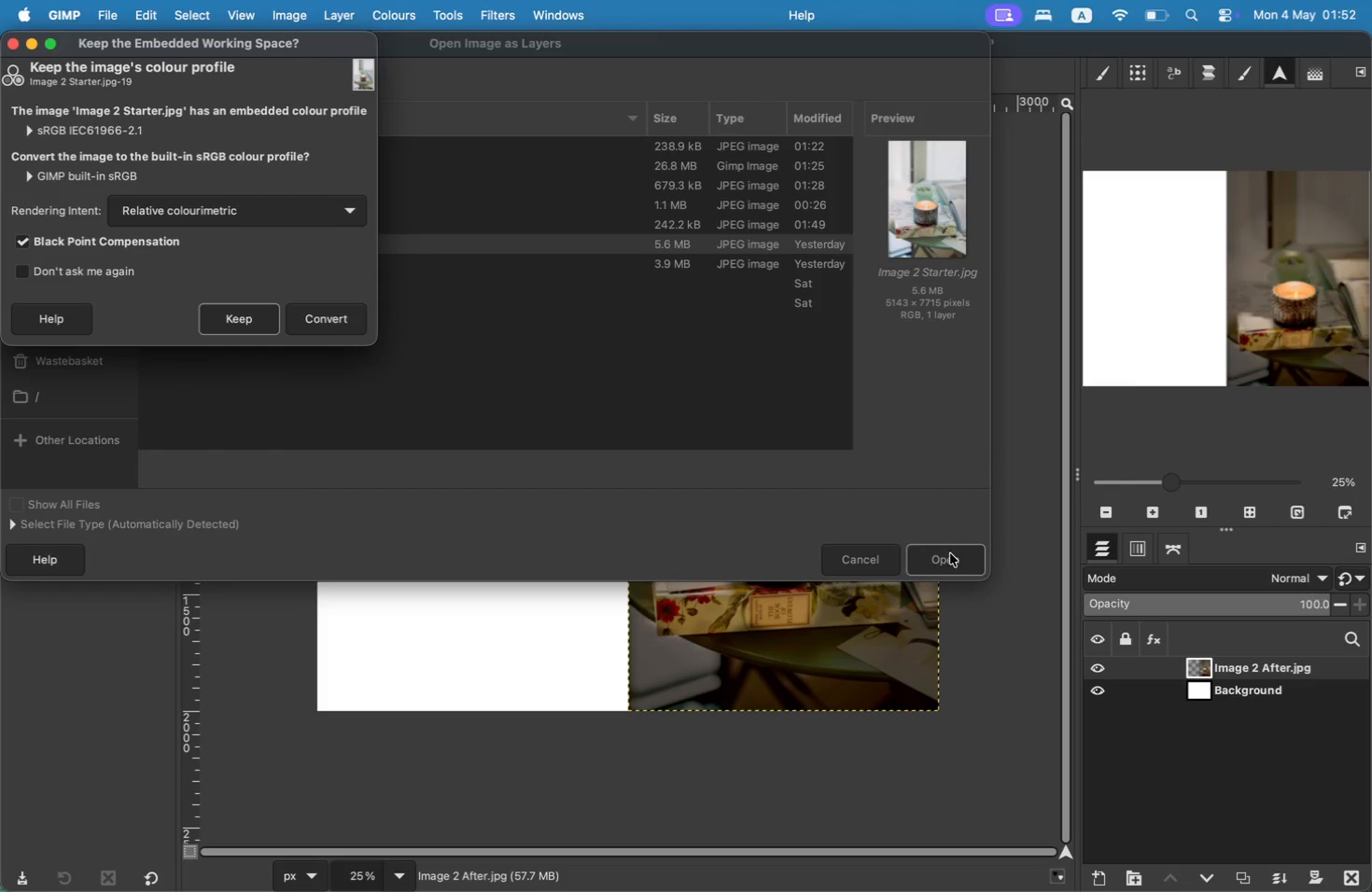 
left_click([323, 306])
 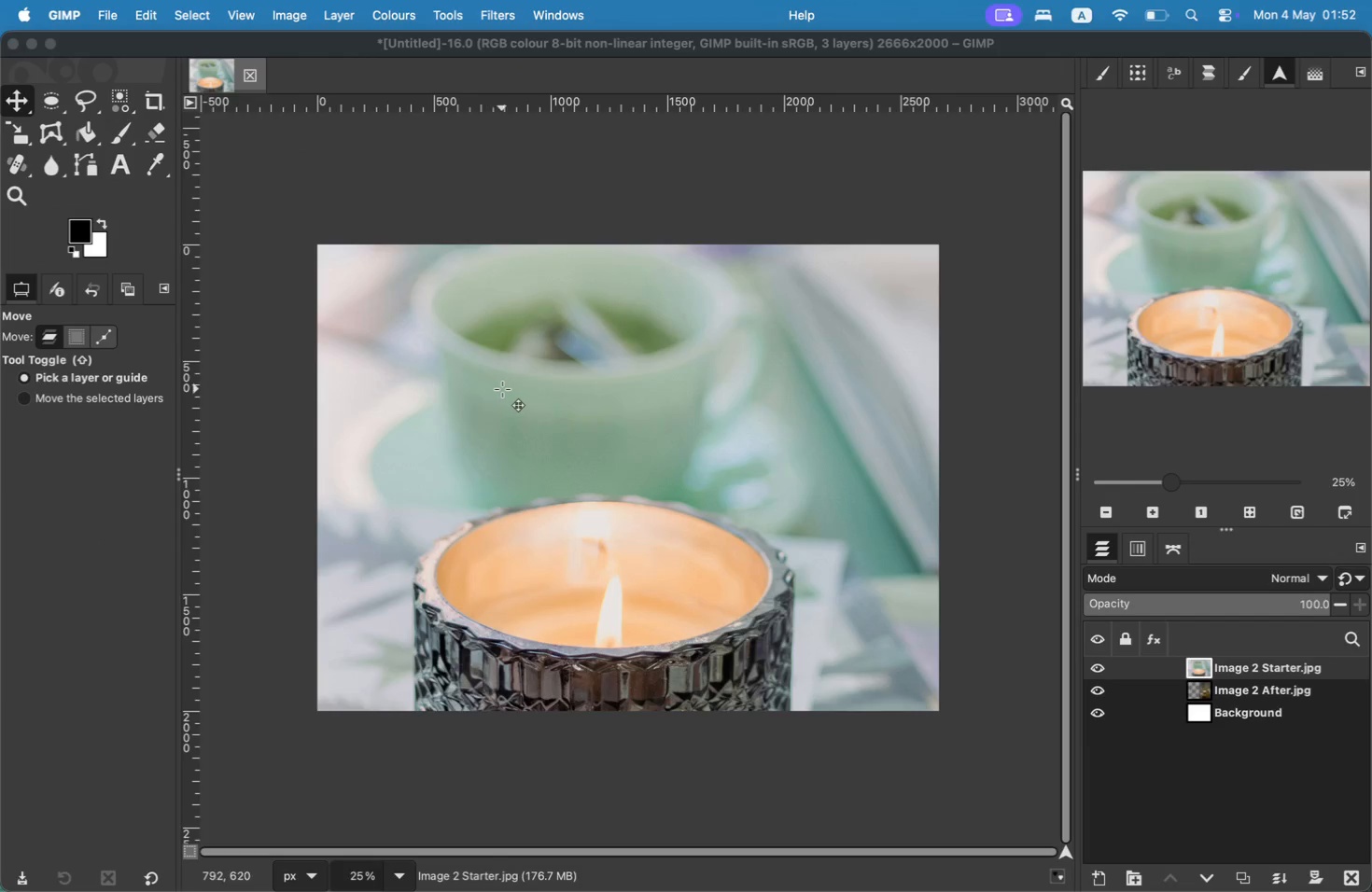 
left_click([721, 554])
 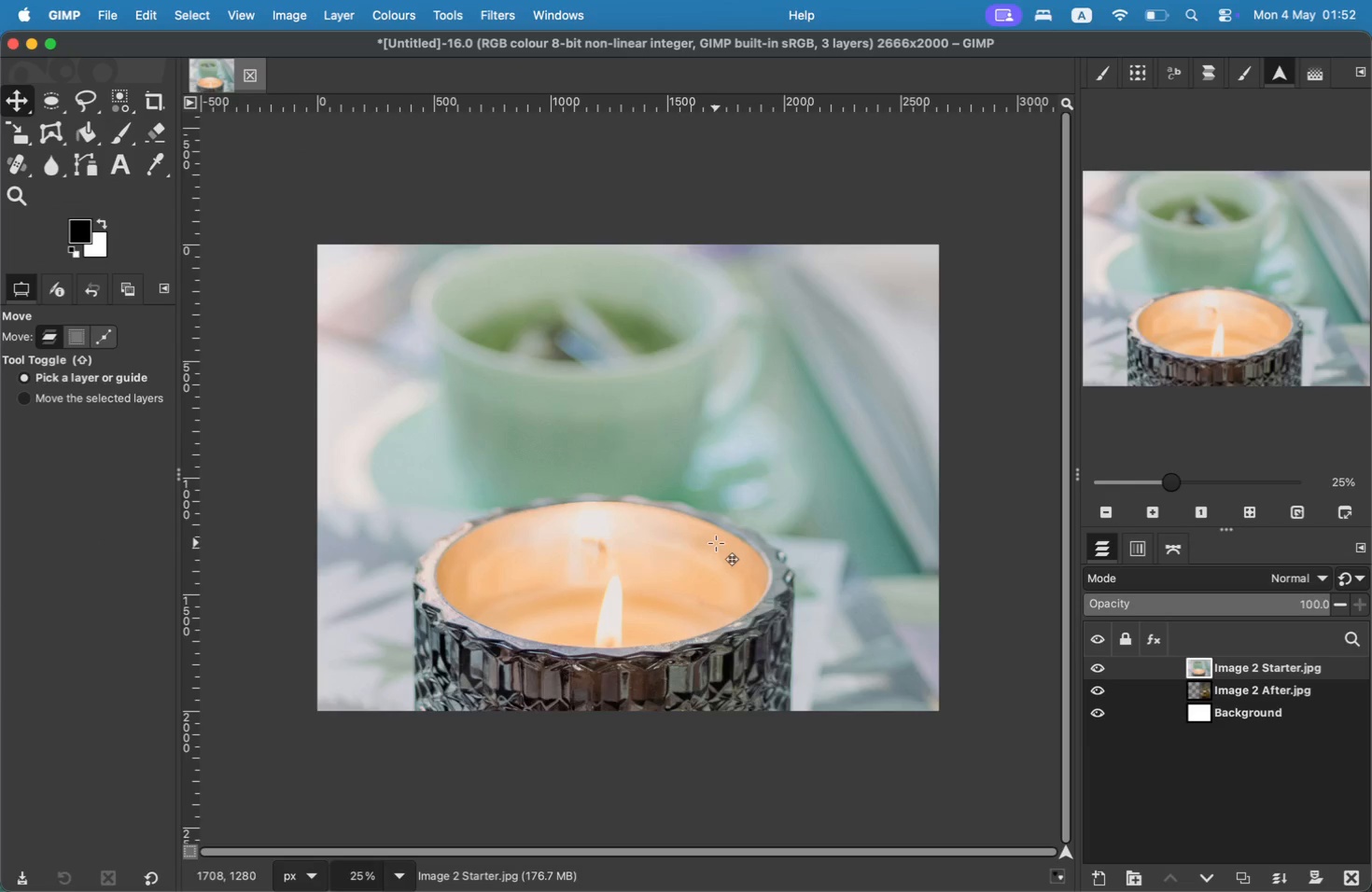 
key(Shift+S)
 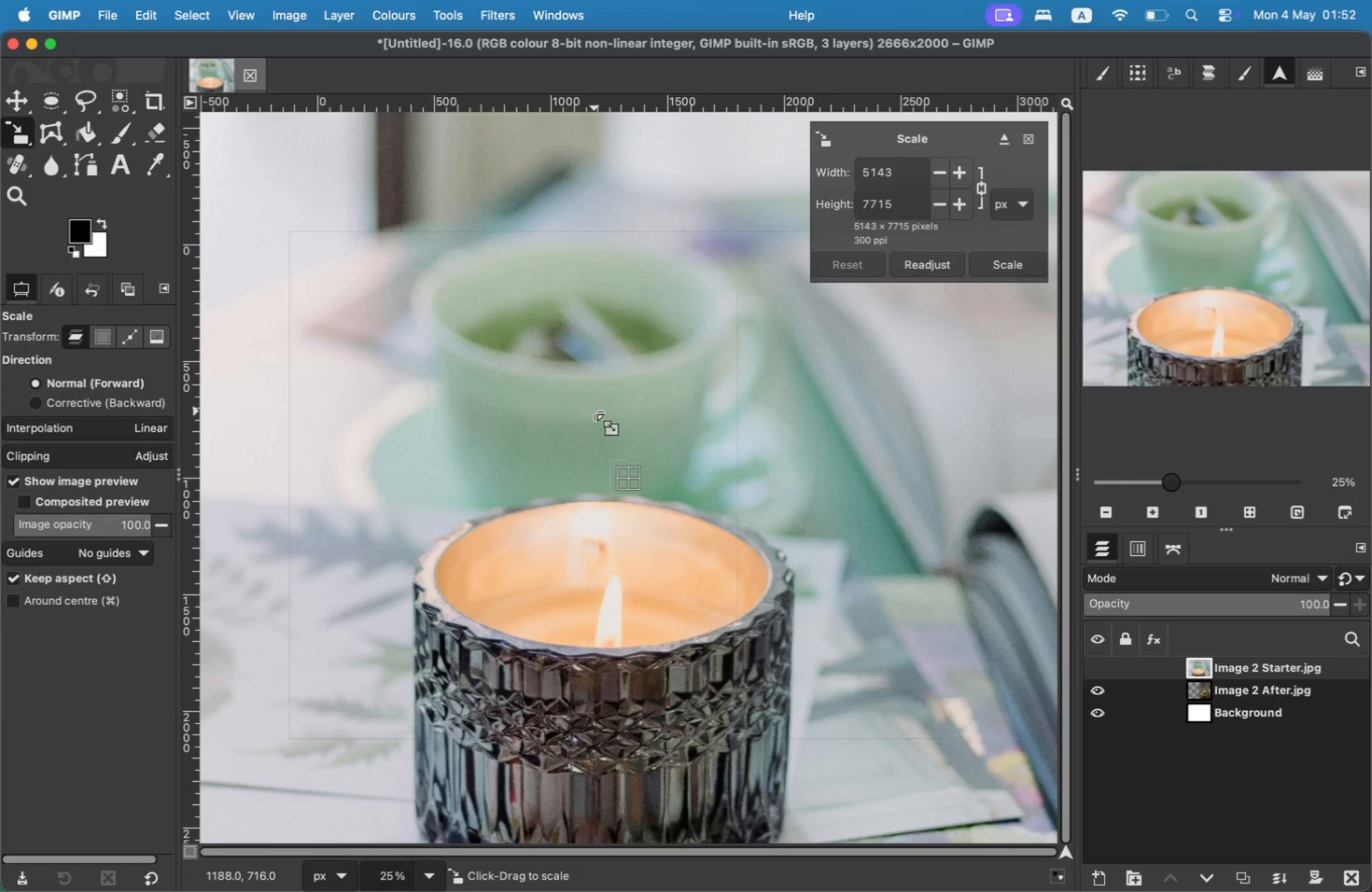 
scroll: coordinate [595, 411], scroll_direction: up, amount: 15.0
 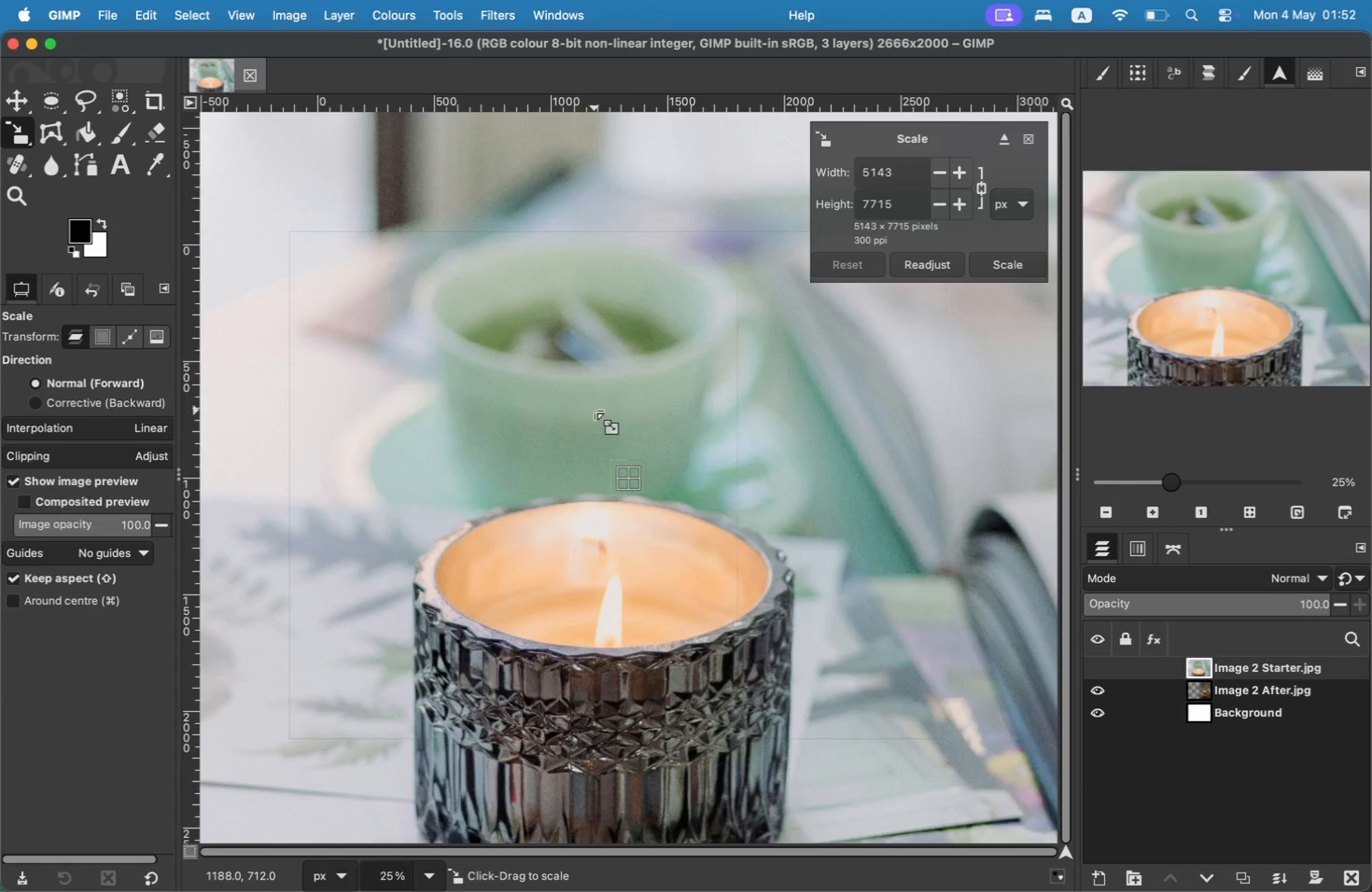 
left_click_drag(start_coordinate=[903, 204], to_coordinate=[821, 212])
 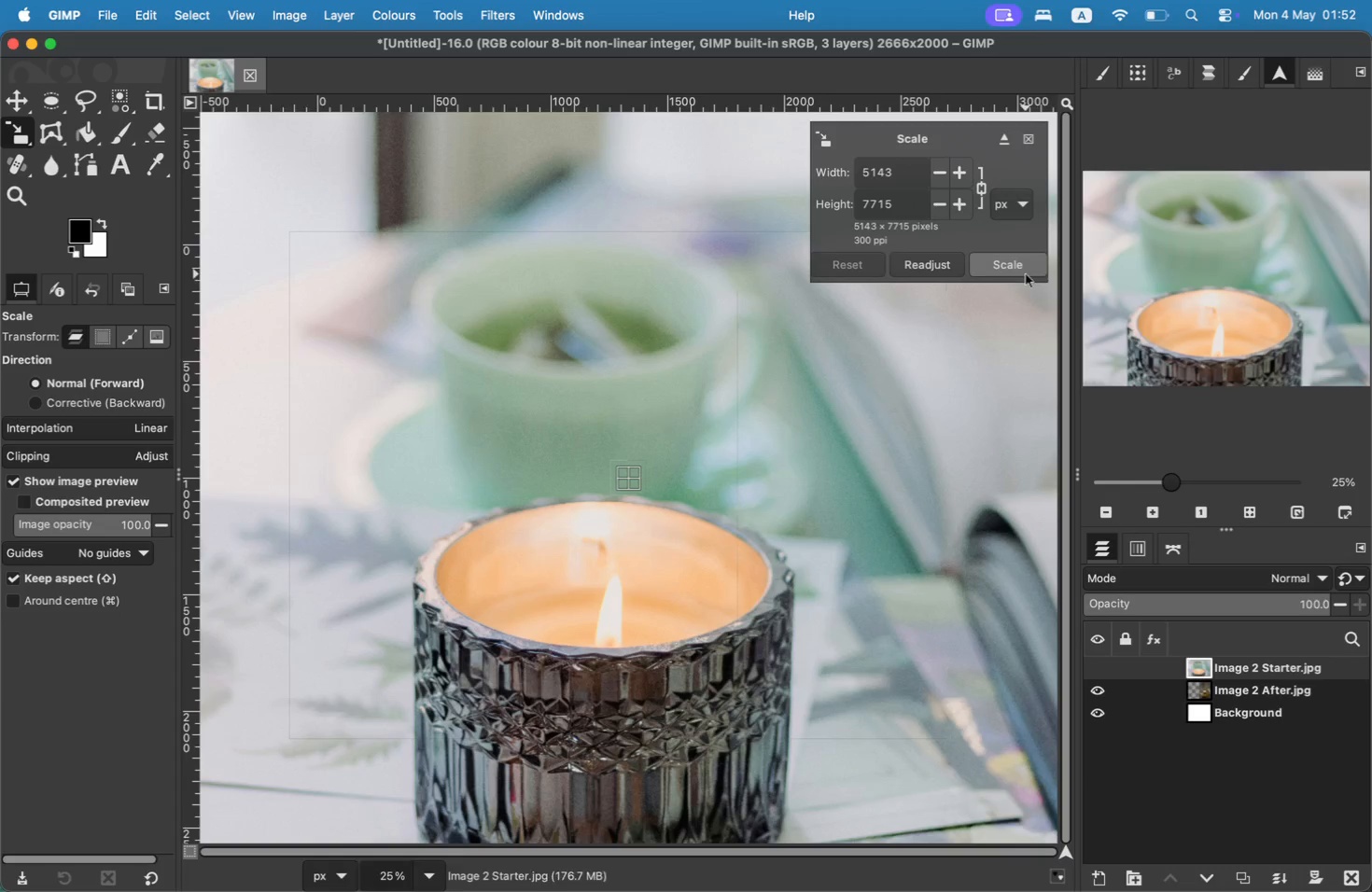 
type(2000)
 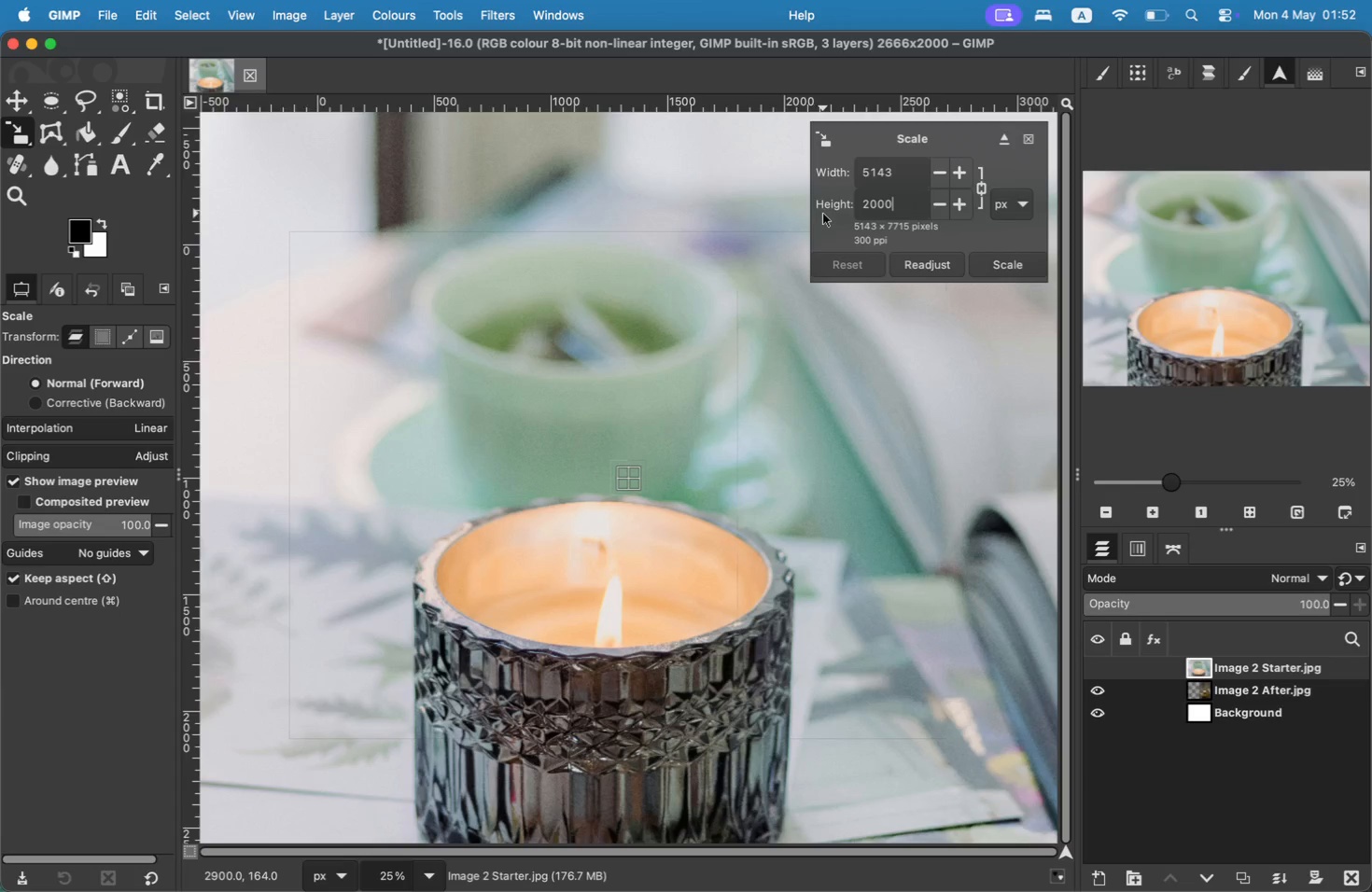 
left_click([1010, 271])
 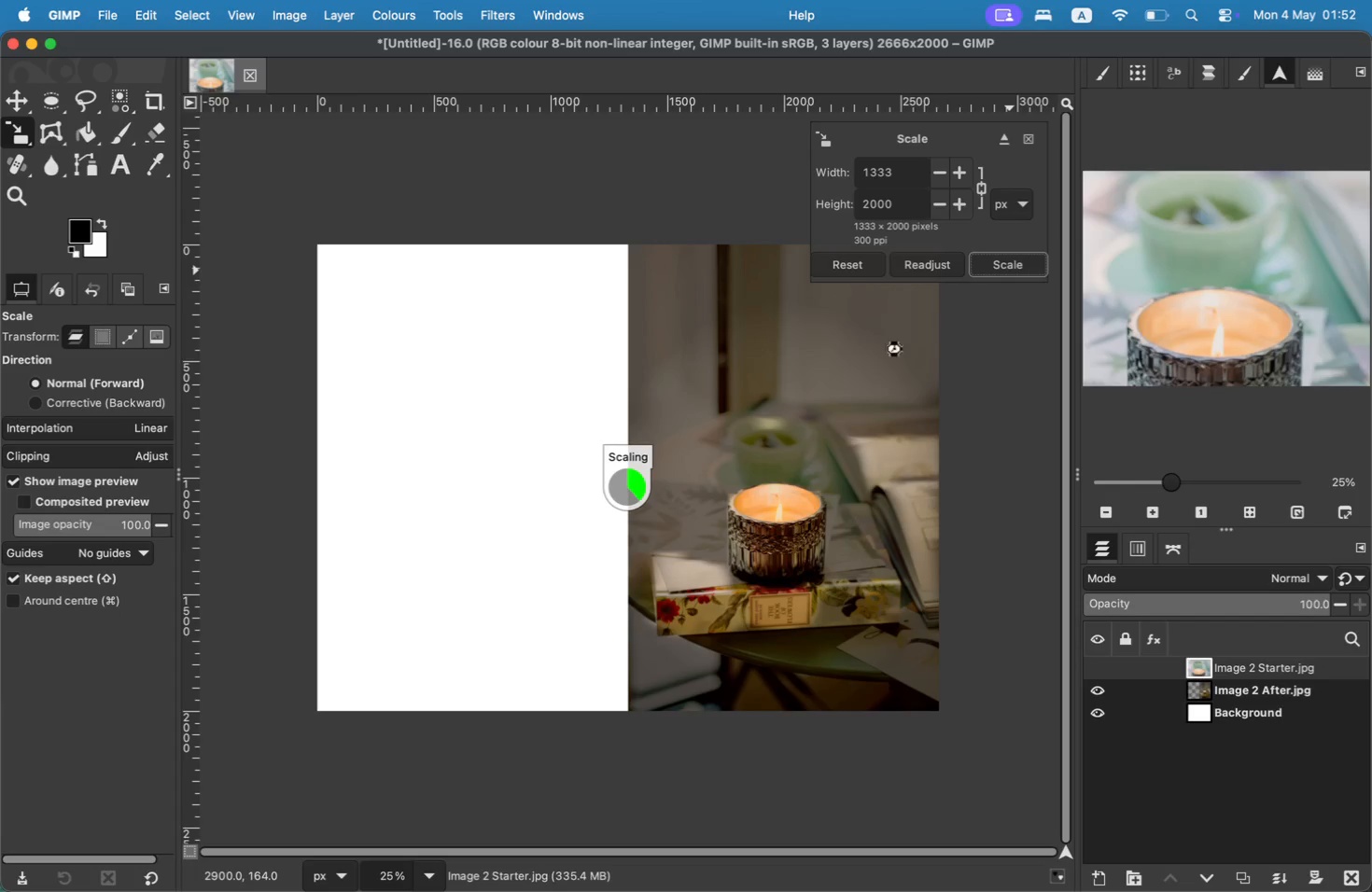 
scroll: coordinate [627, 355], scroll_direction: down, amount: 5.0
 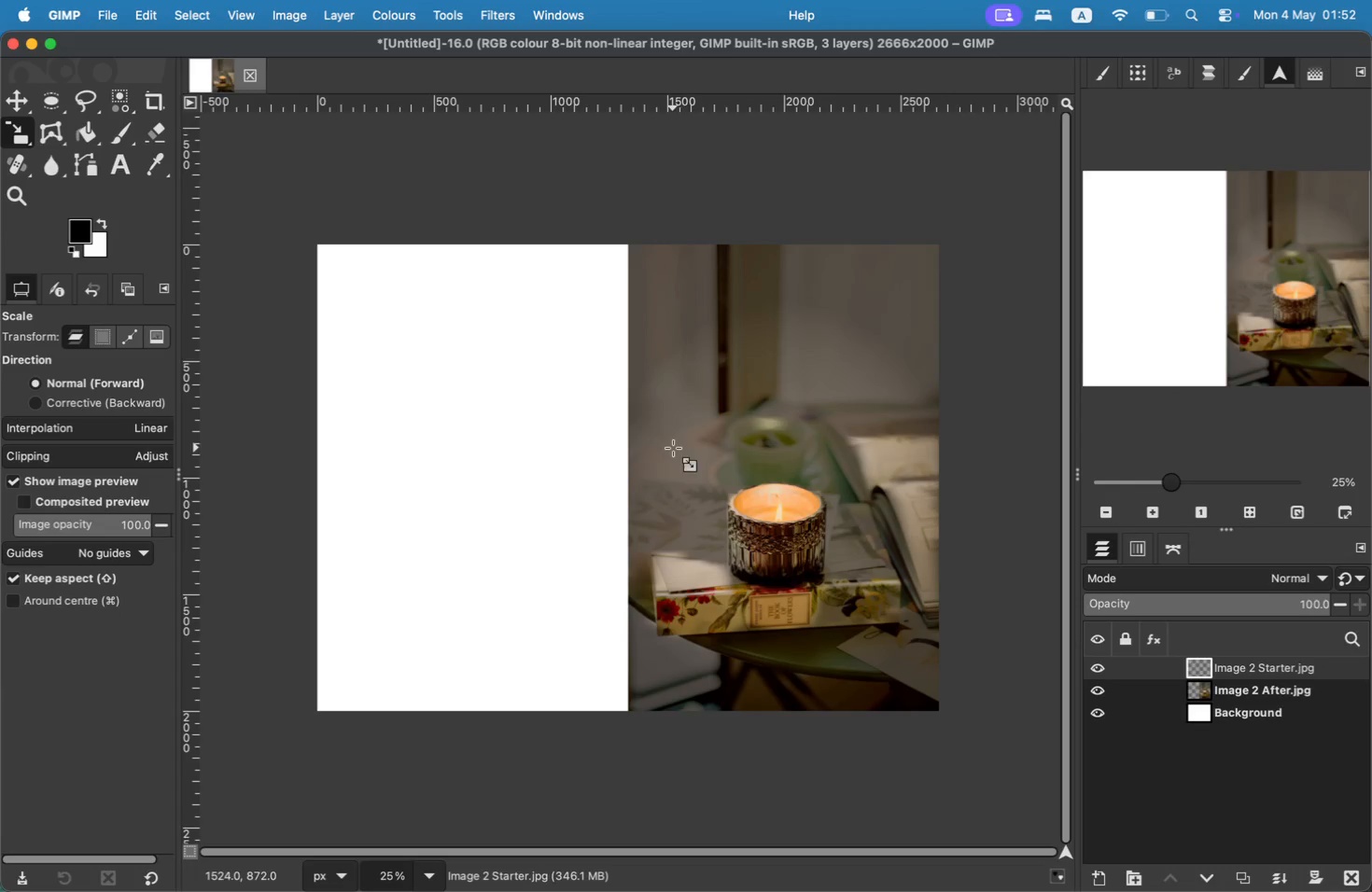 
scroll: coordinate [1230, 294], scroll_direction: up, amount: 13.0
 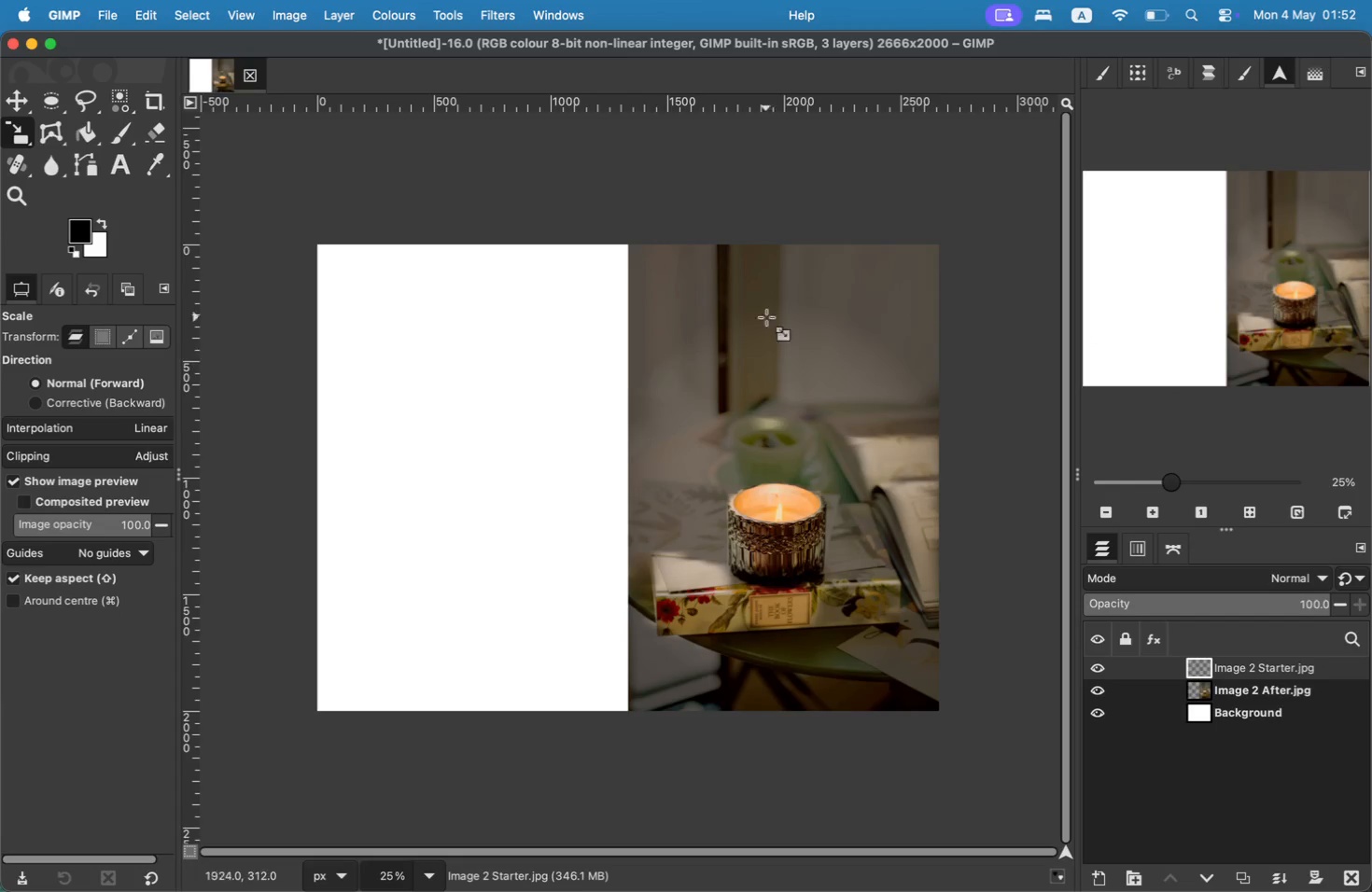 
left_click_drag(start_coordinate=[1180, 487], to_coordinate=[1155, 491])
 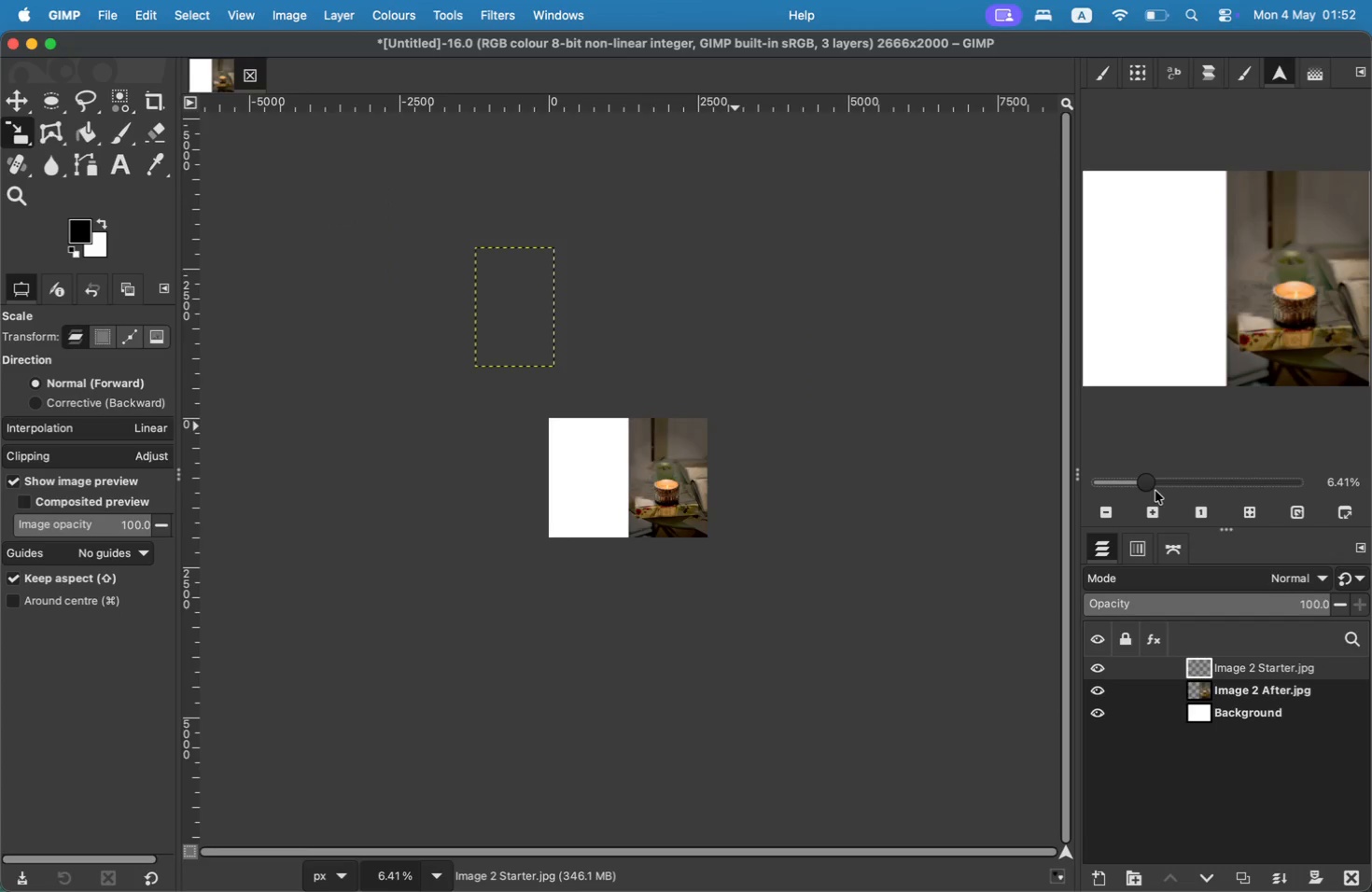 
left_click_drag(start_coordinate=[510, 324], to_coordinate=[565, 413])
 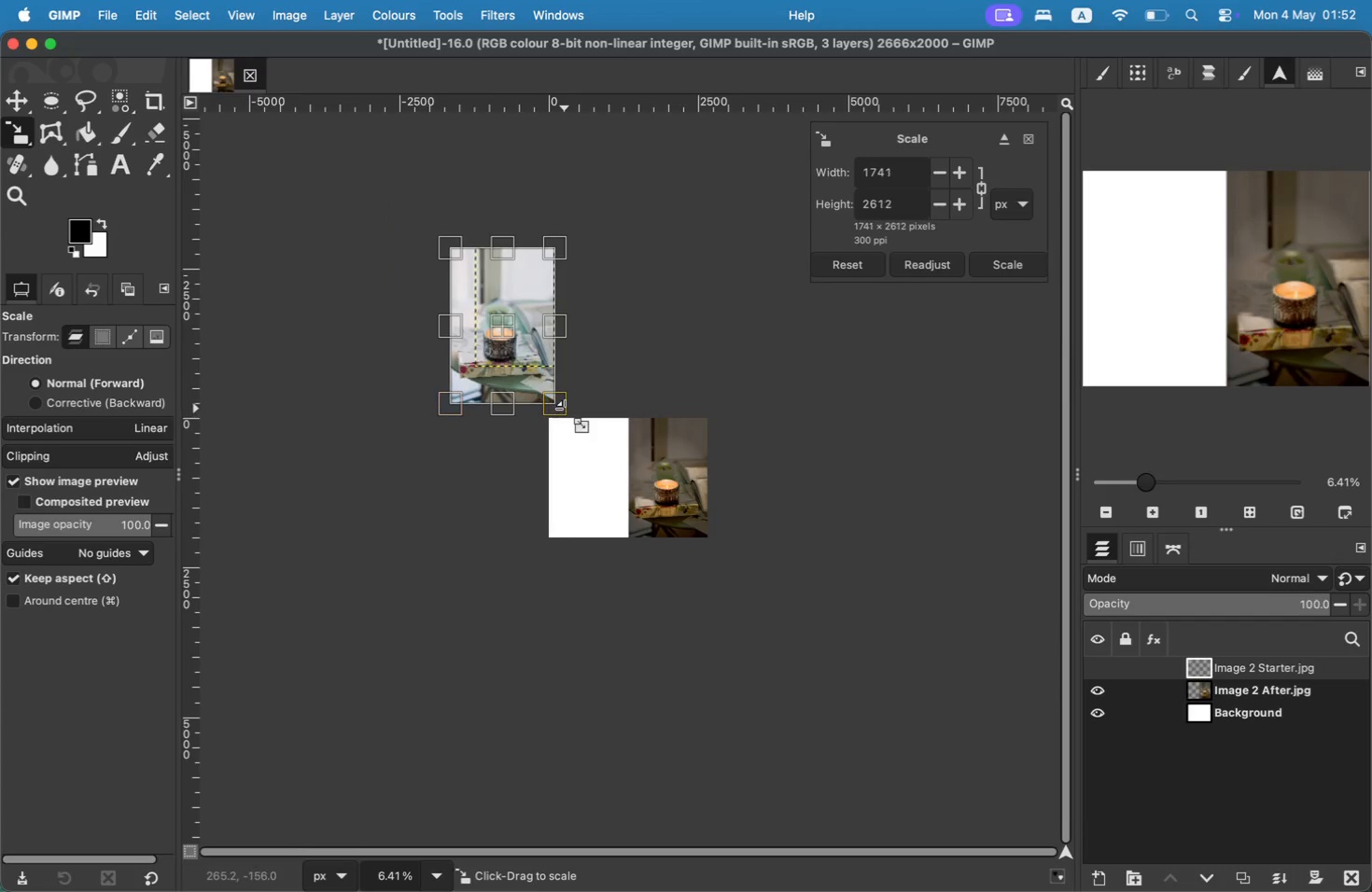 
key(Meta+CommandLeft)
 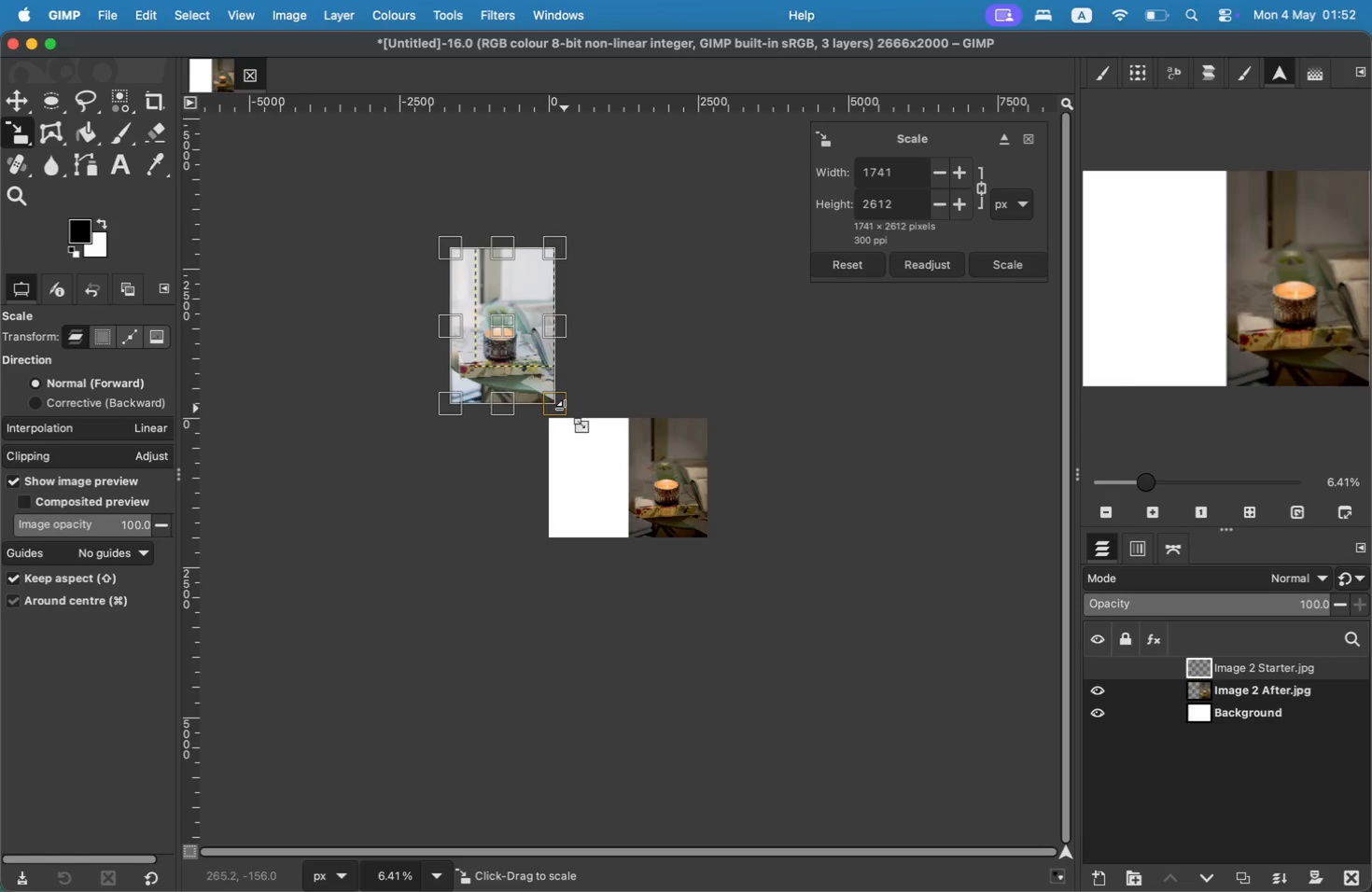 
key(Meta+Z)
 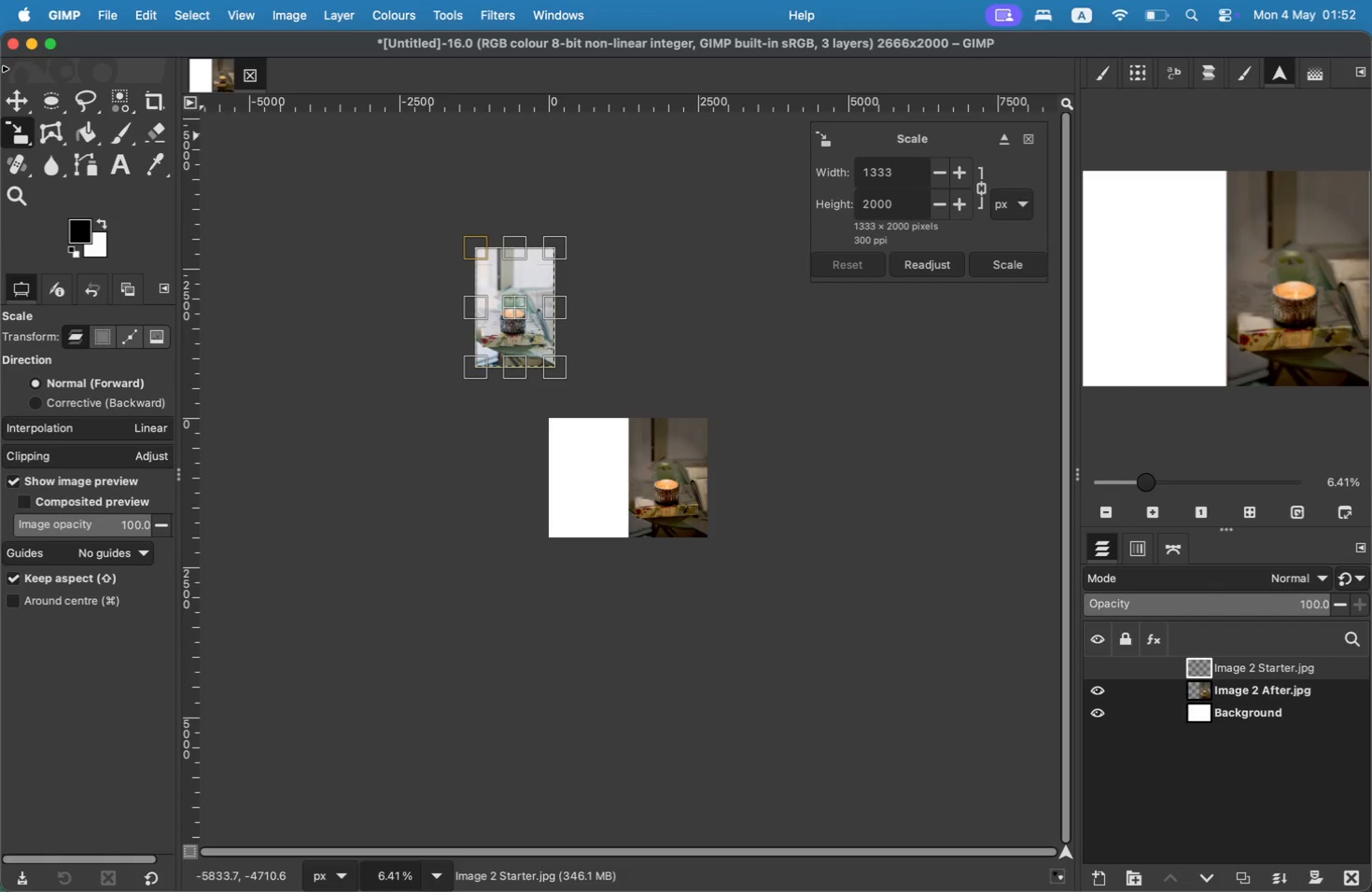 
left_click([2, 96])
 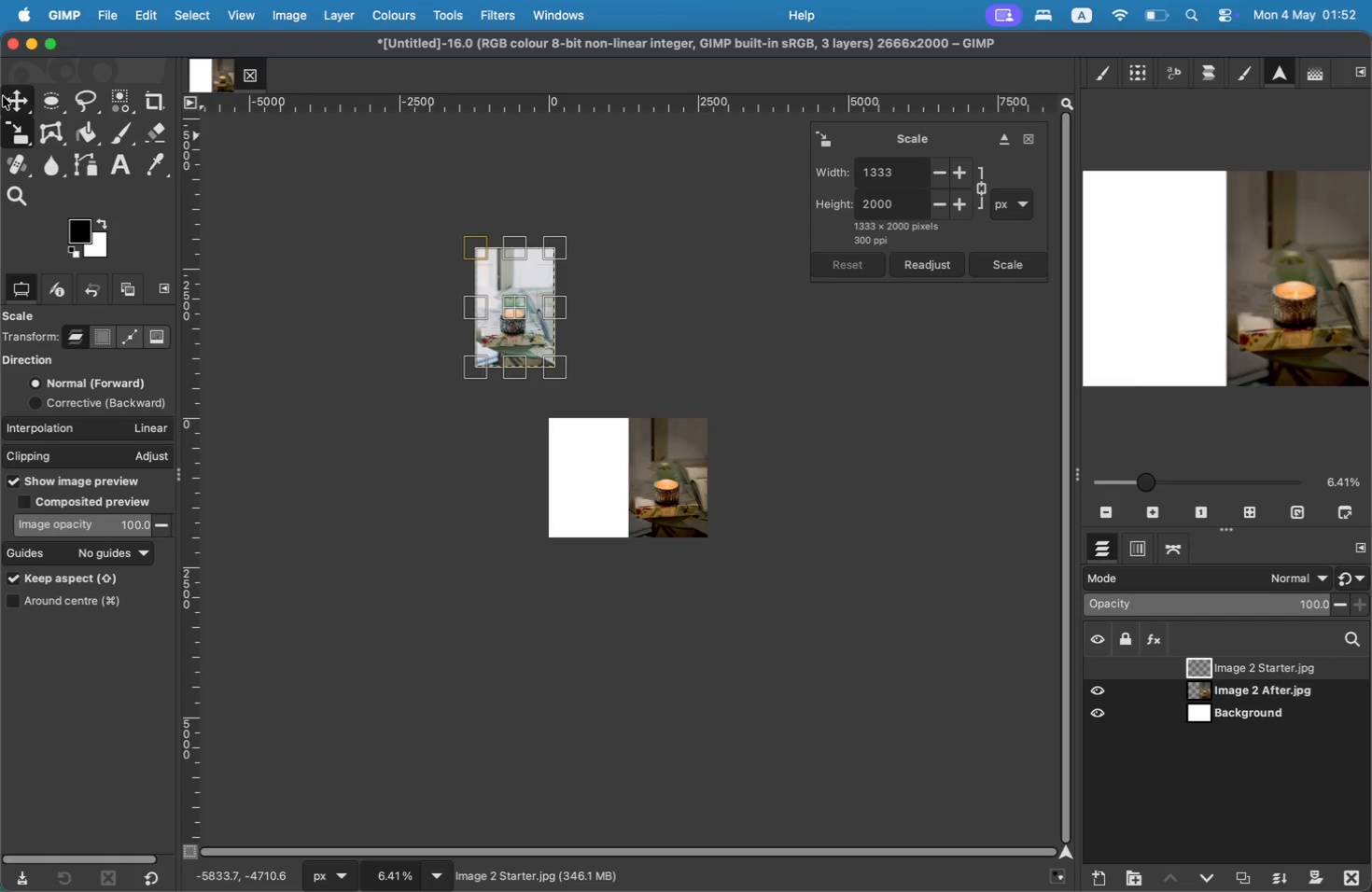 
left_click([26, 101])
 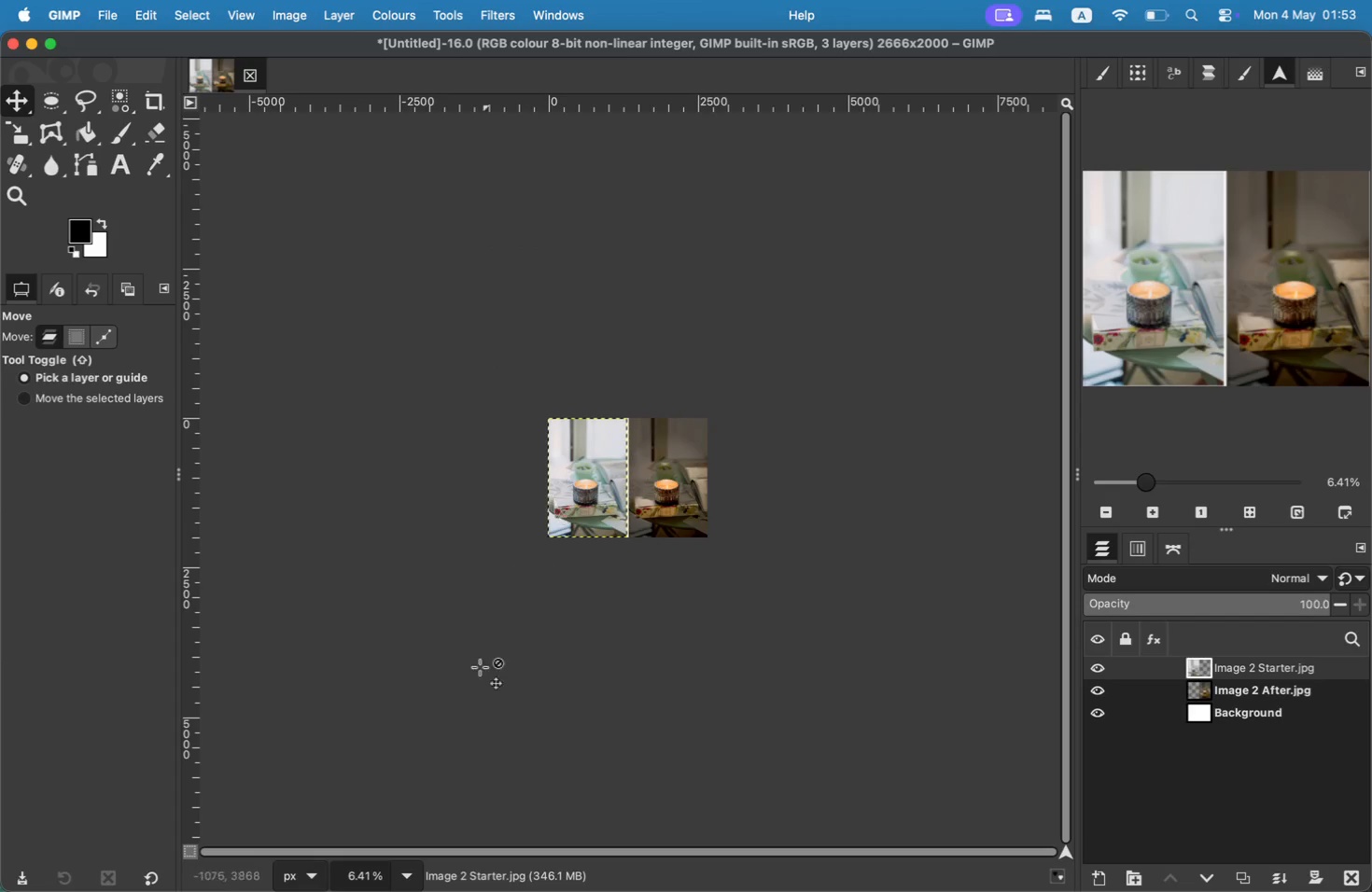 
left_click_drag(start_coordinate=[488, 281], to_coordinate=[561, 452])
 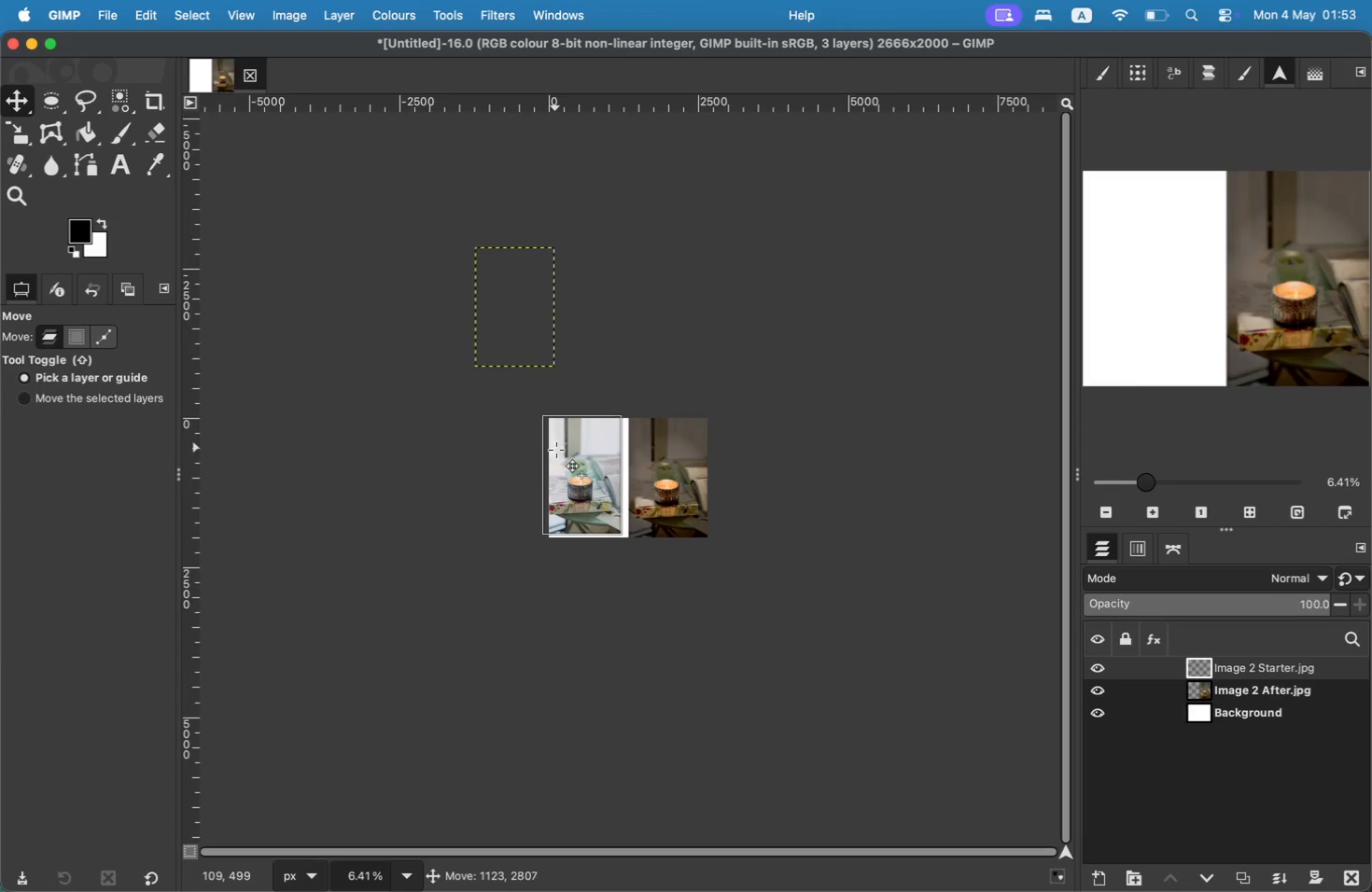 
double_click([422, 866])
 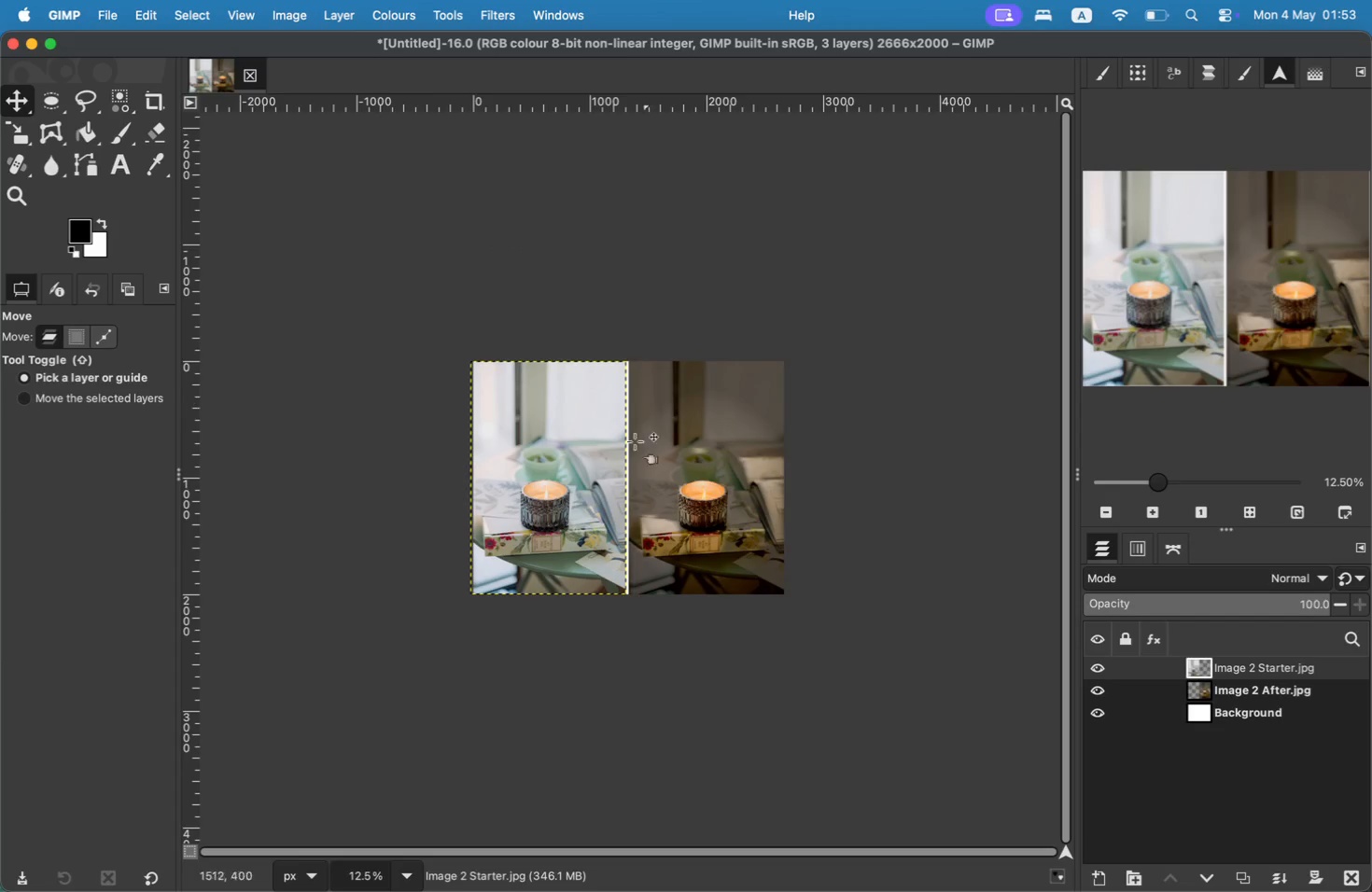 
left_click([401, 888])
 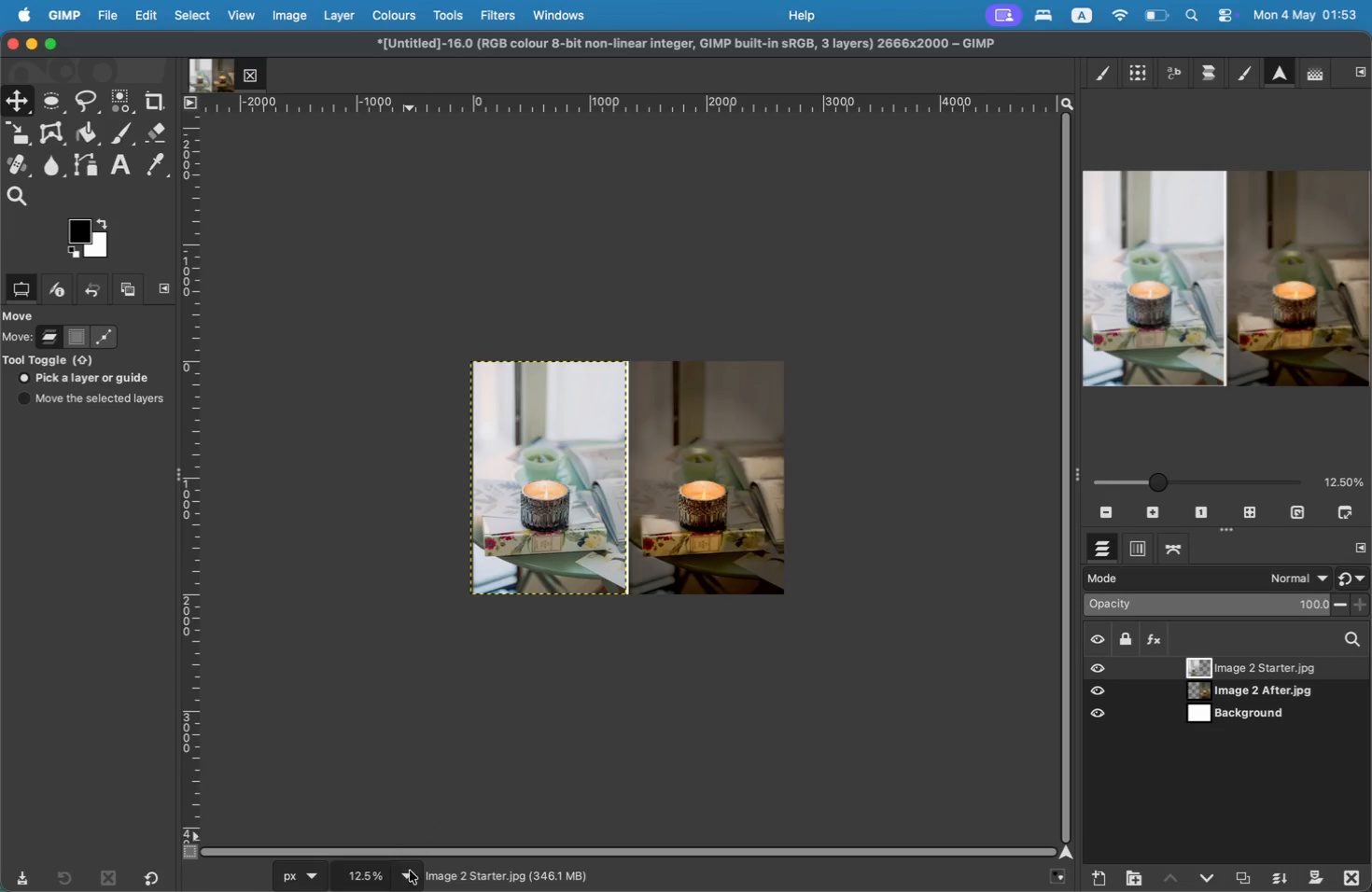 
left_click([409, 874])
 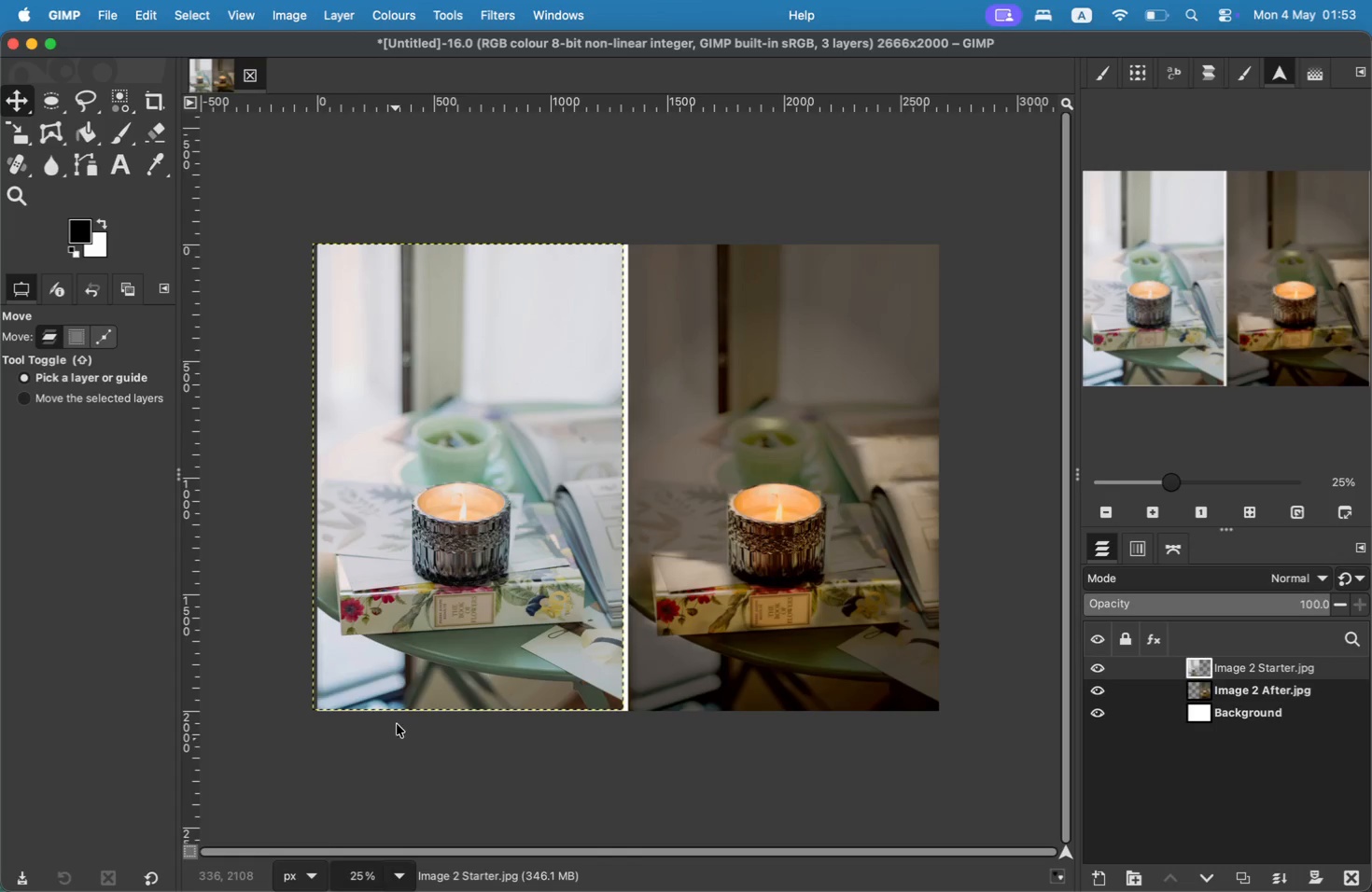 
left_click_drag(start_coordinate=[396, 365], to_coordinate=[402, 365])
 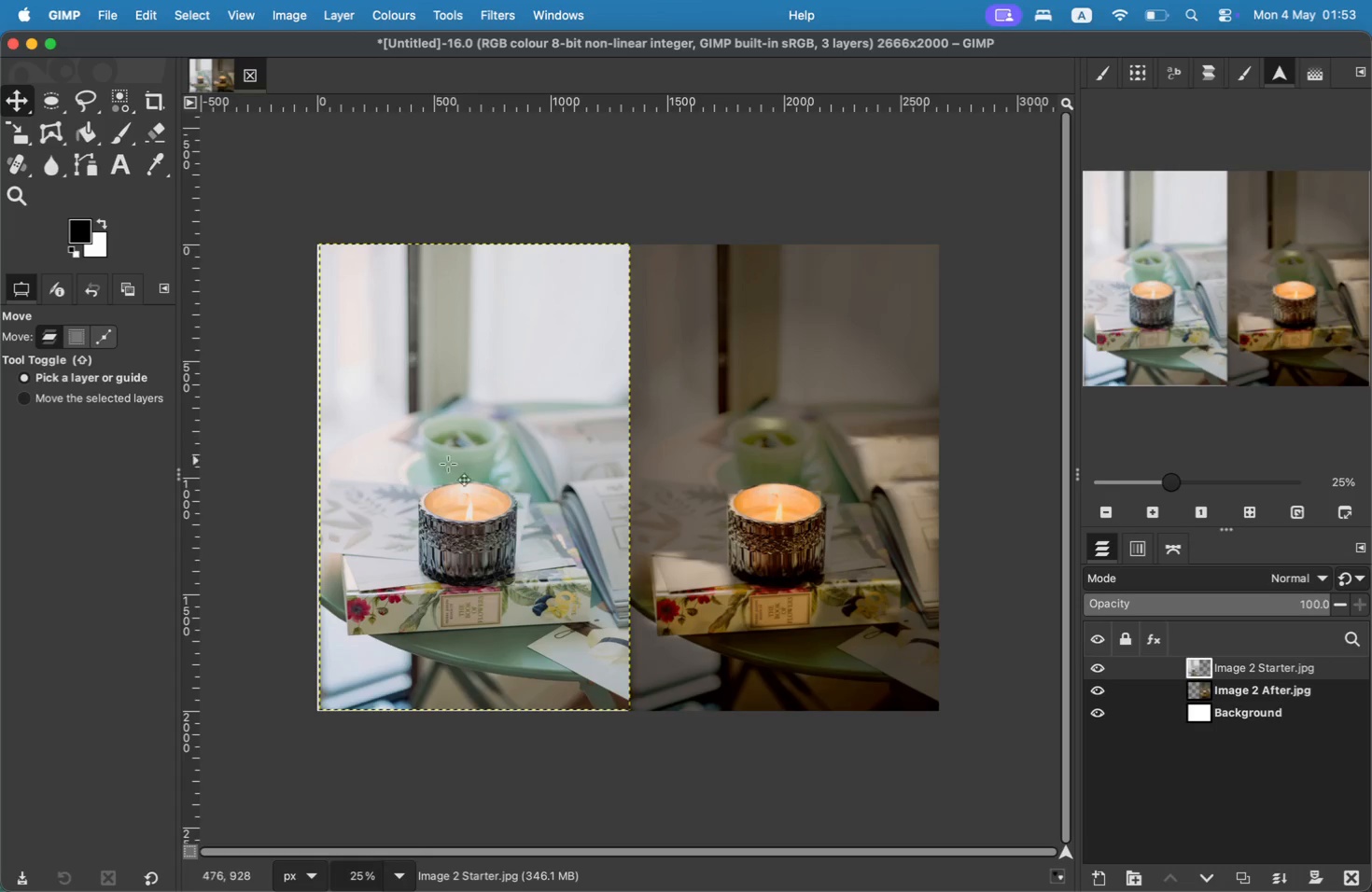 
wait(8.33)
 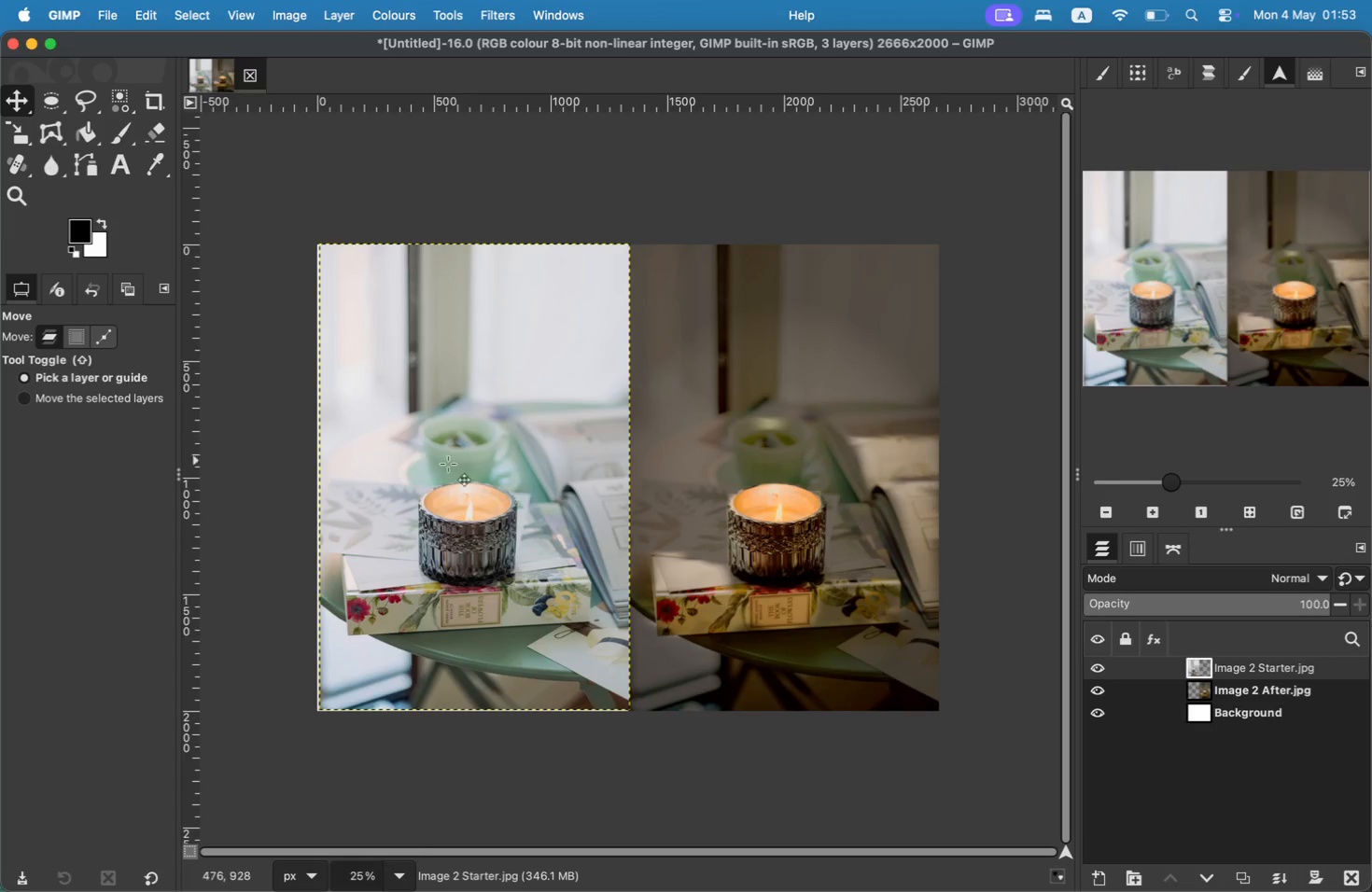 
left_click([428, 732])
 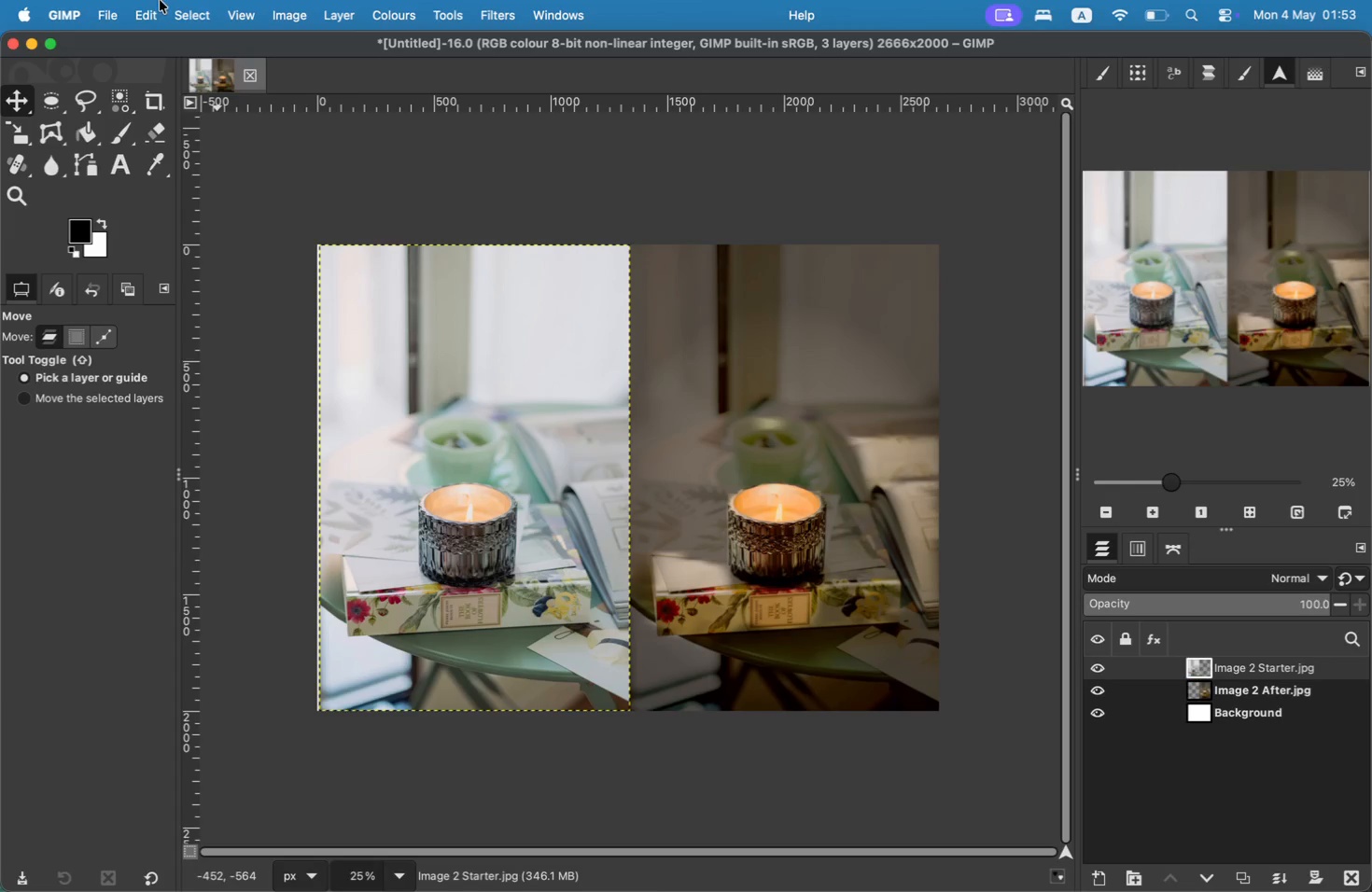 
left_click([119, 11])
 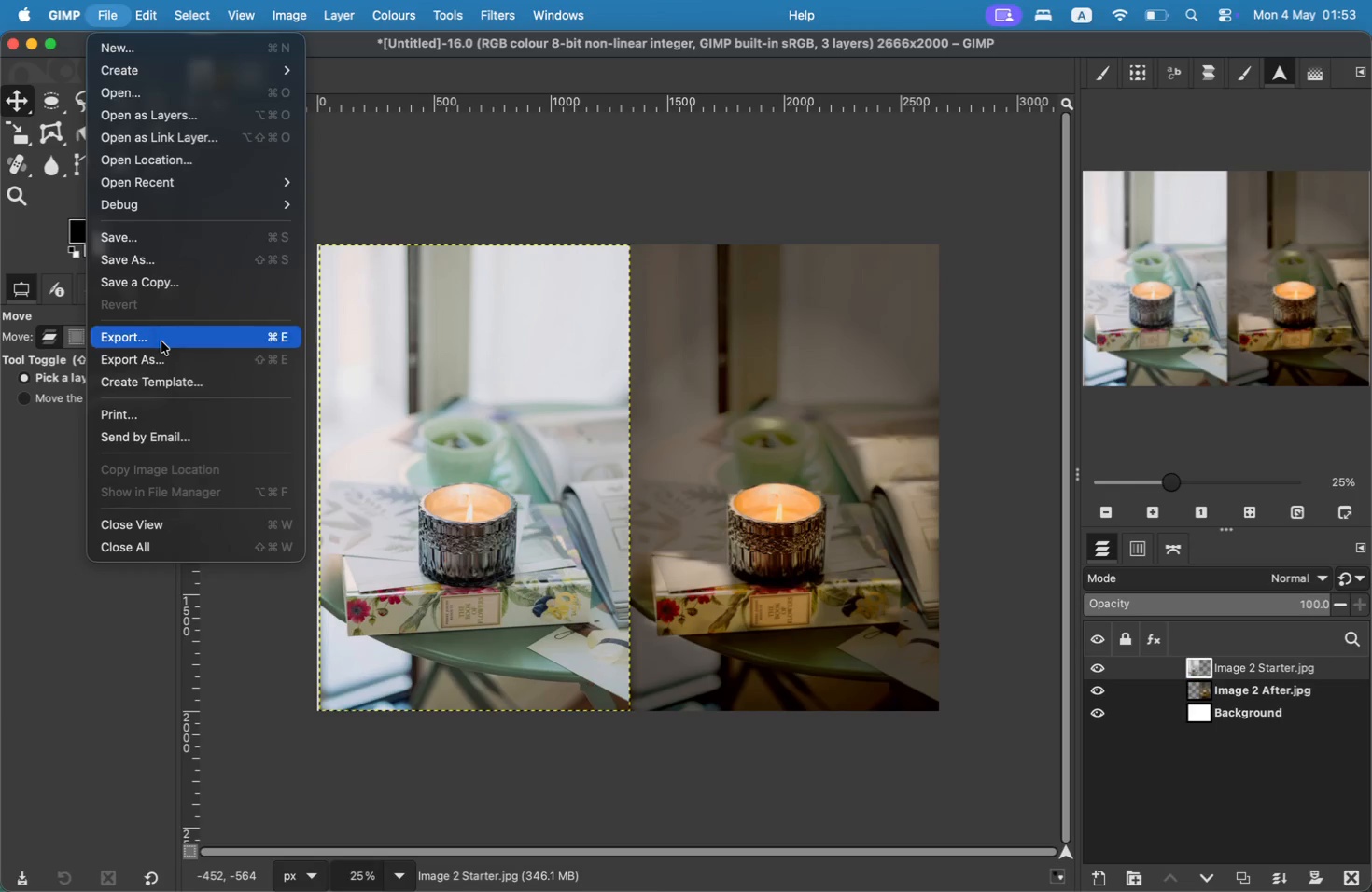 
left_click([161, 359])
 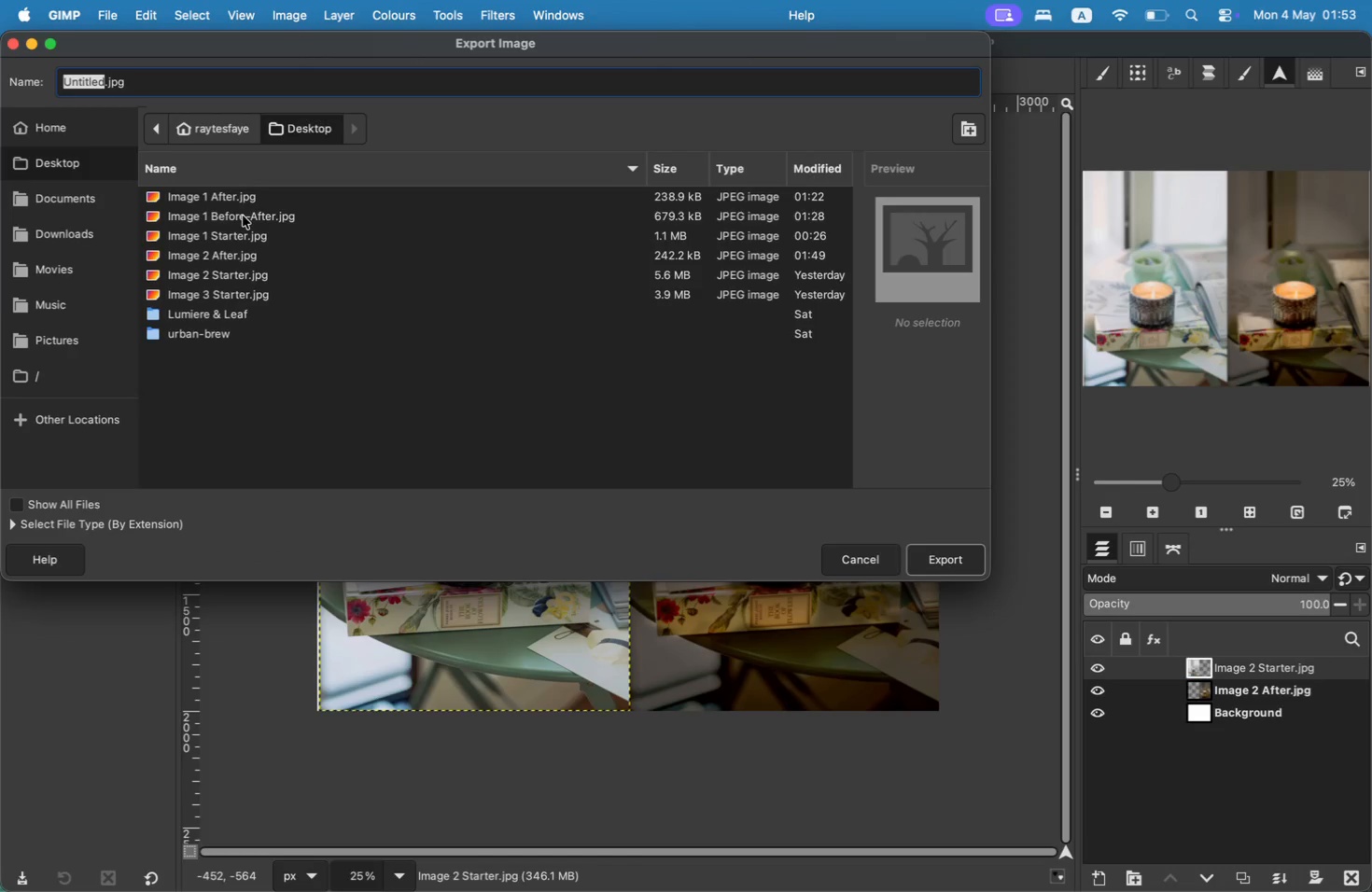 
type(Image 2 Before-After)
 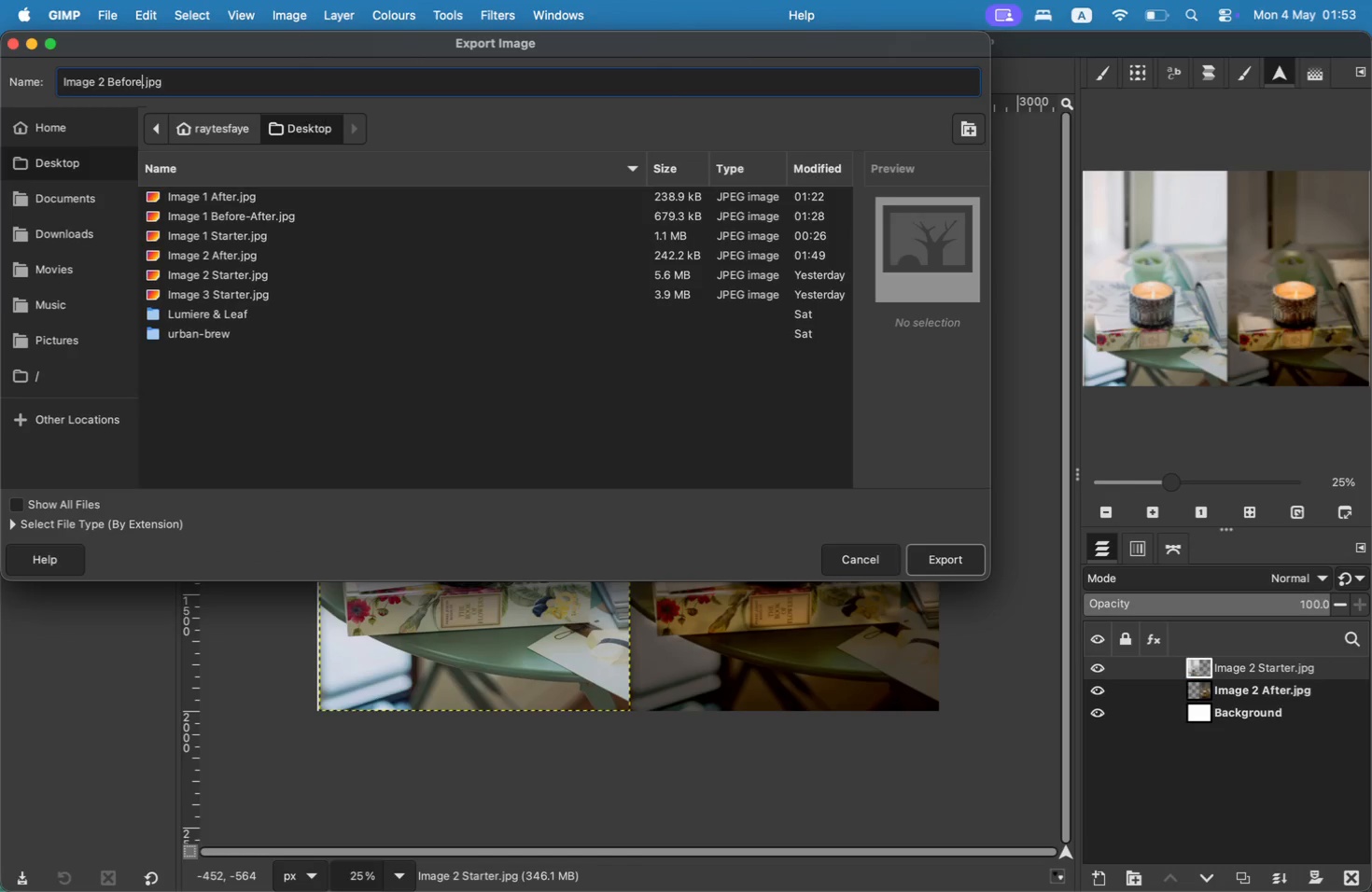 
left_click([925, 557])
 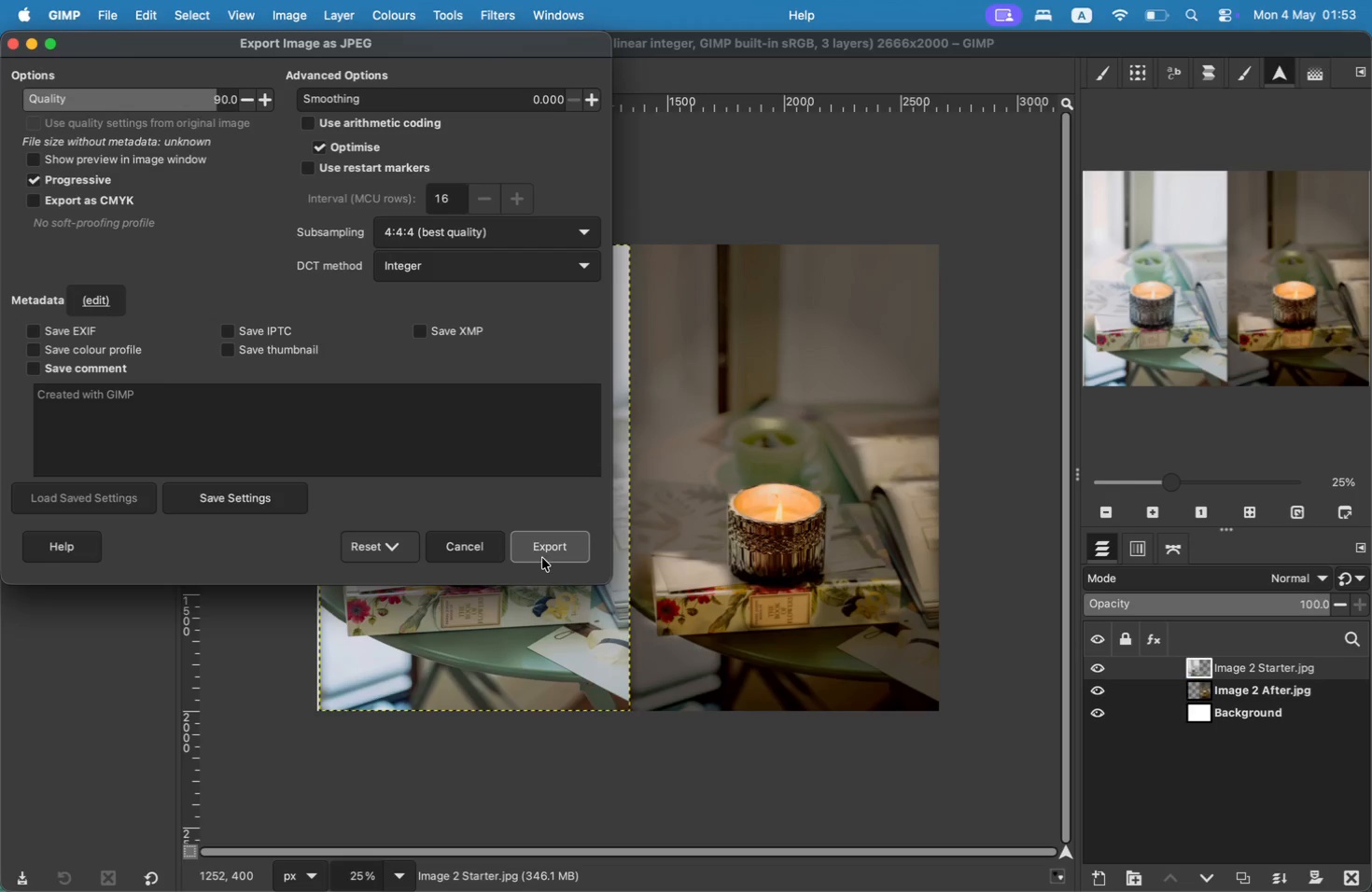 
left_click([542, 551])
 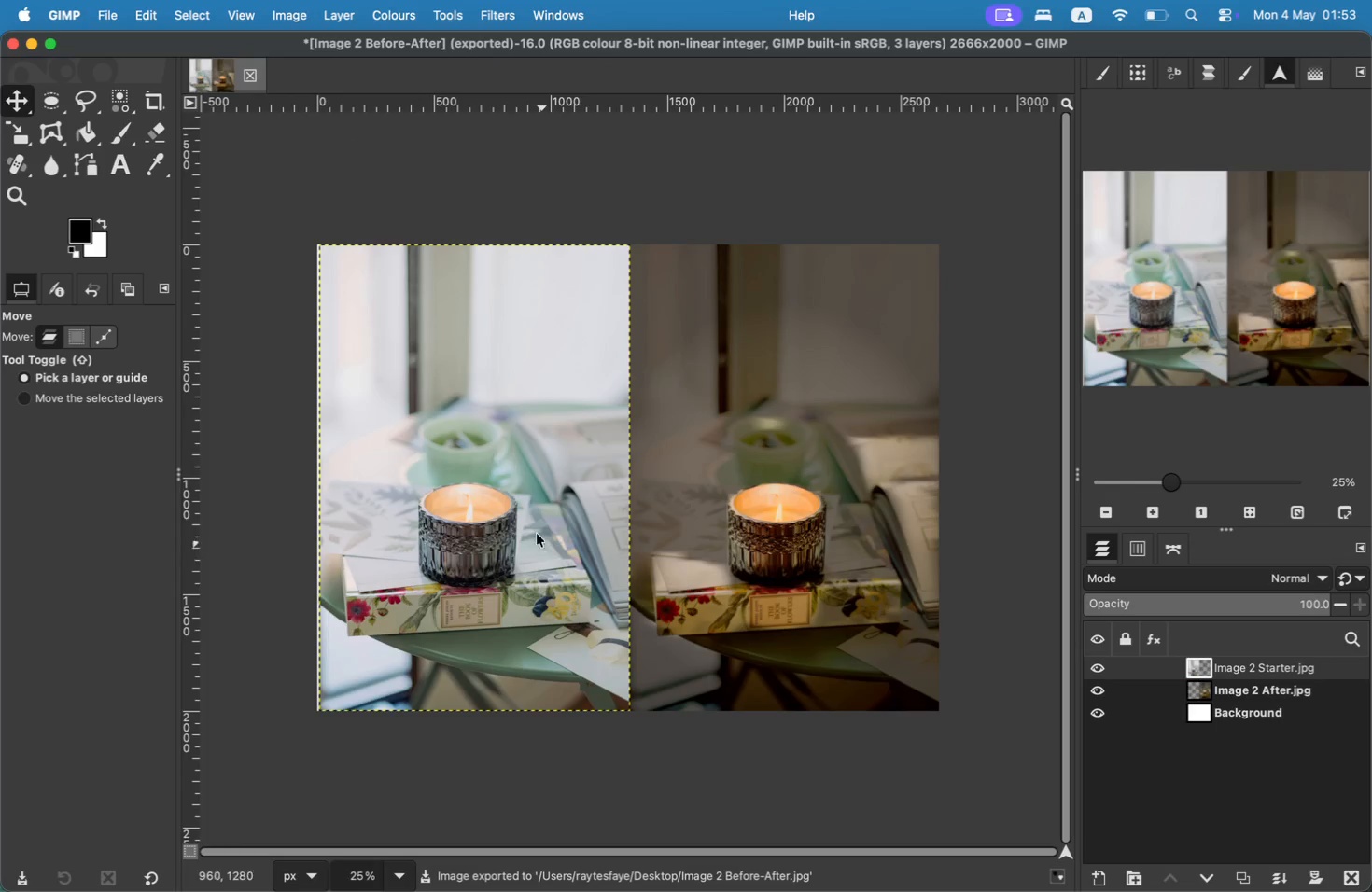 
key(Meta+Z)
 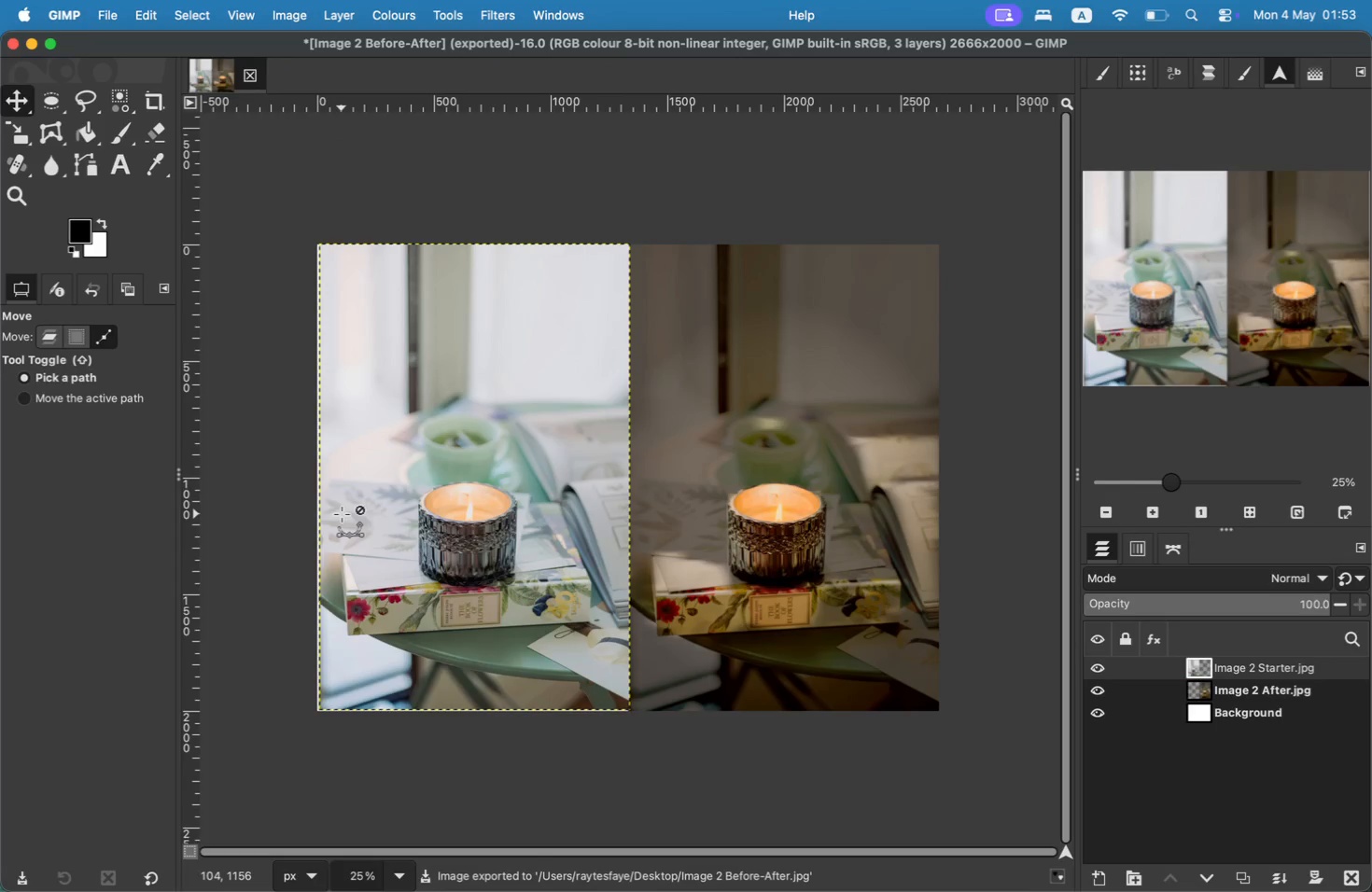 
key(Meta+Z)
 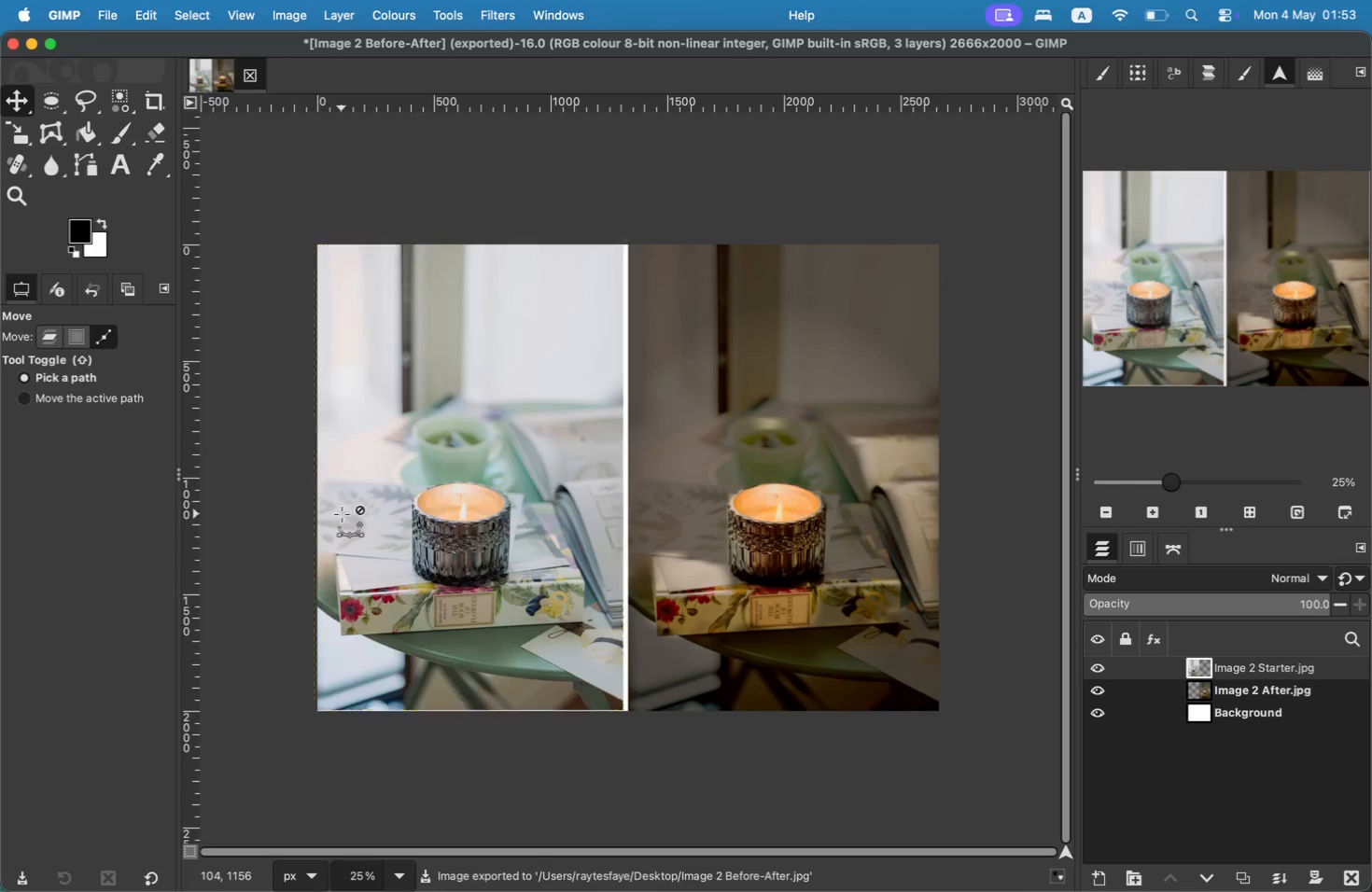 
key(Meta+Z)
 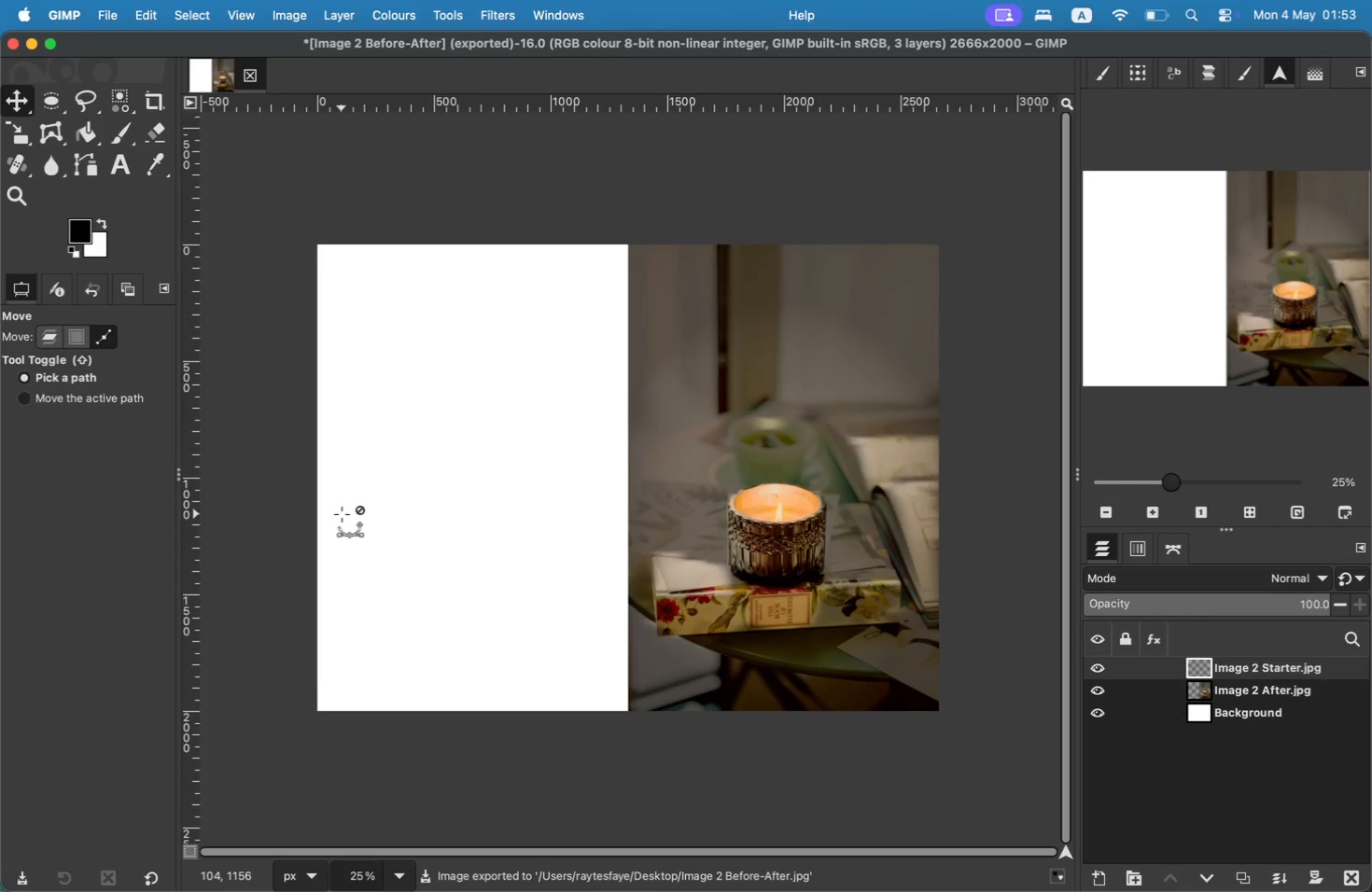 
key(Meta+Z)
 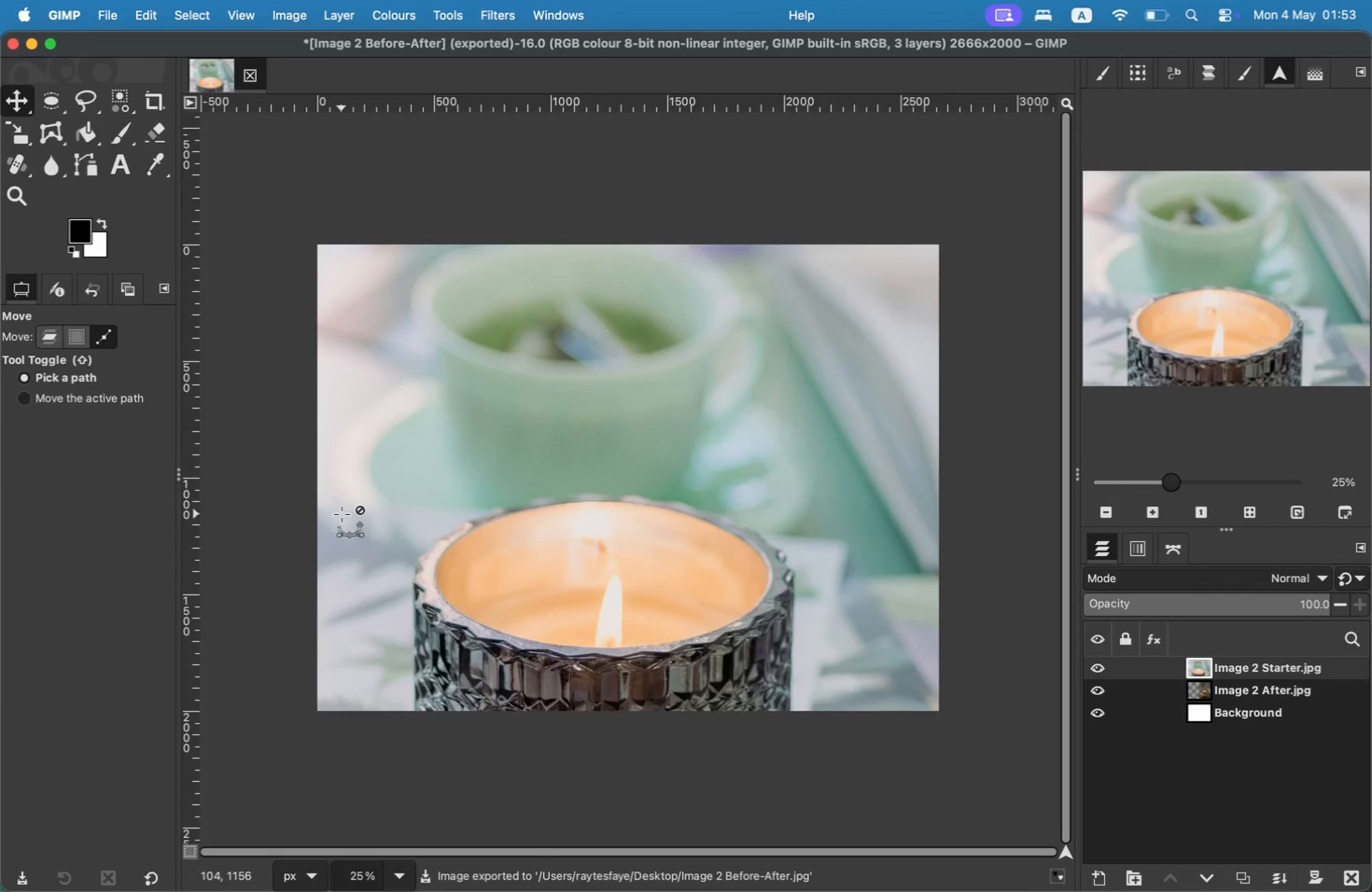 
key(Meta+Z)
 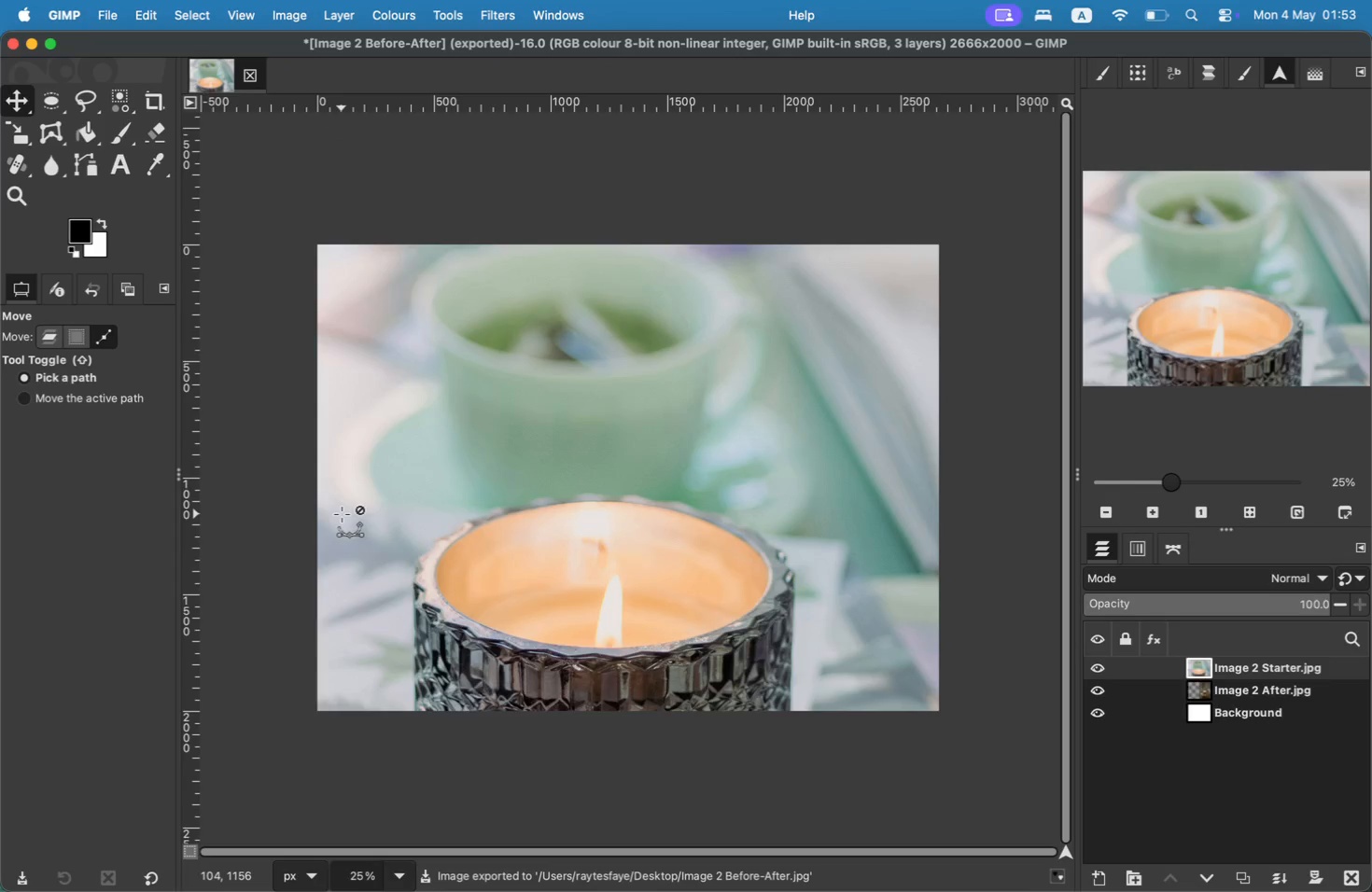 
key(Meta+Z)
 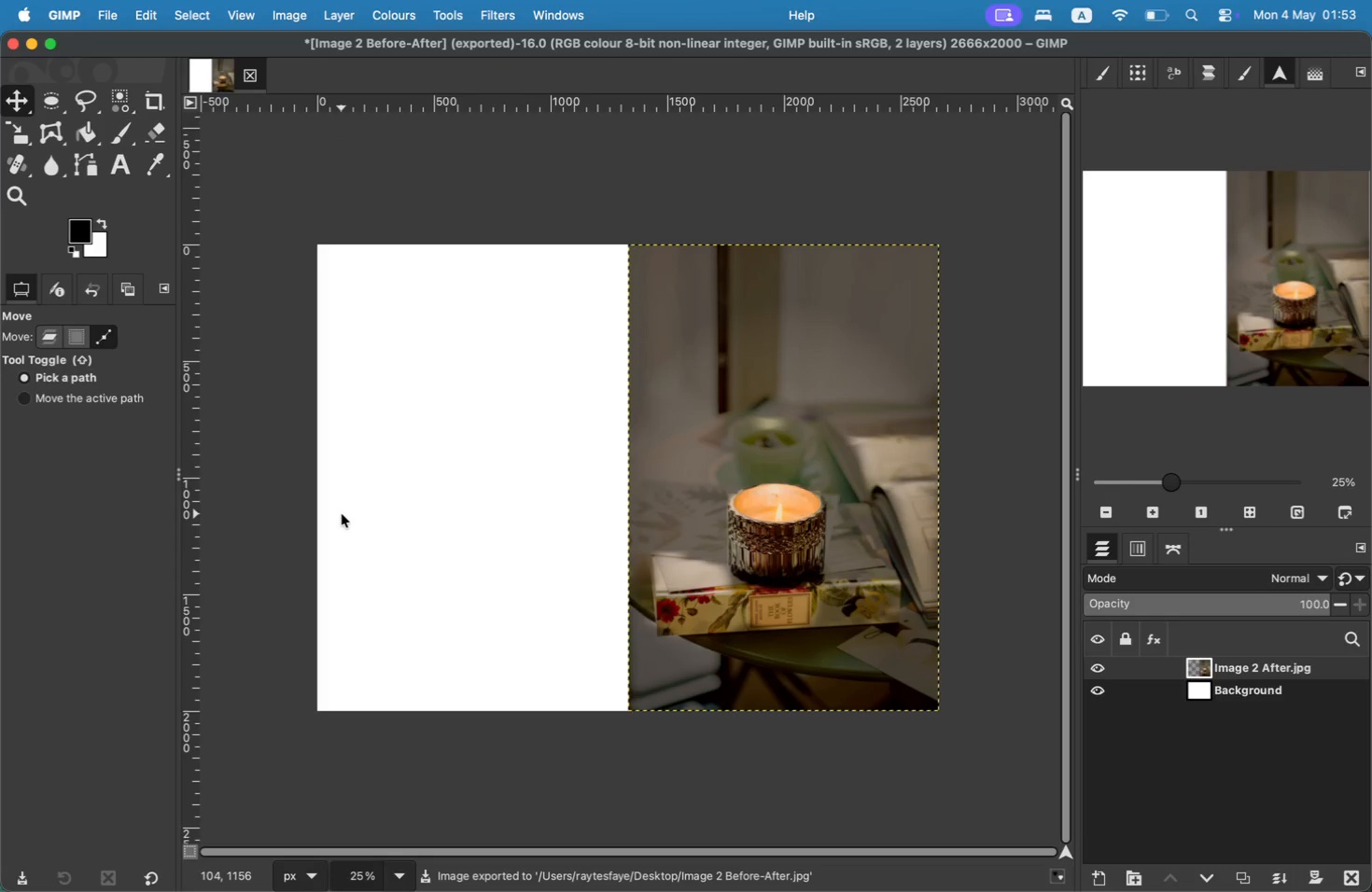 
key(Meta+Z)
 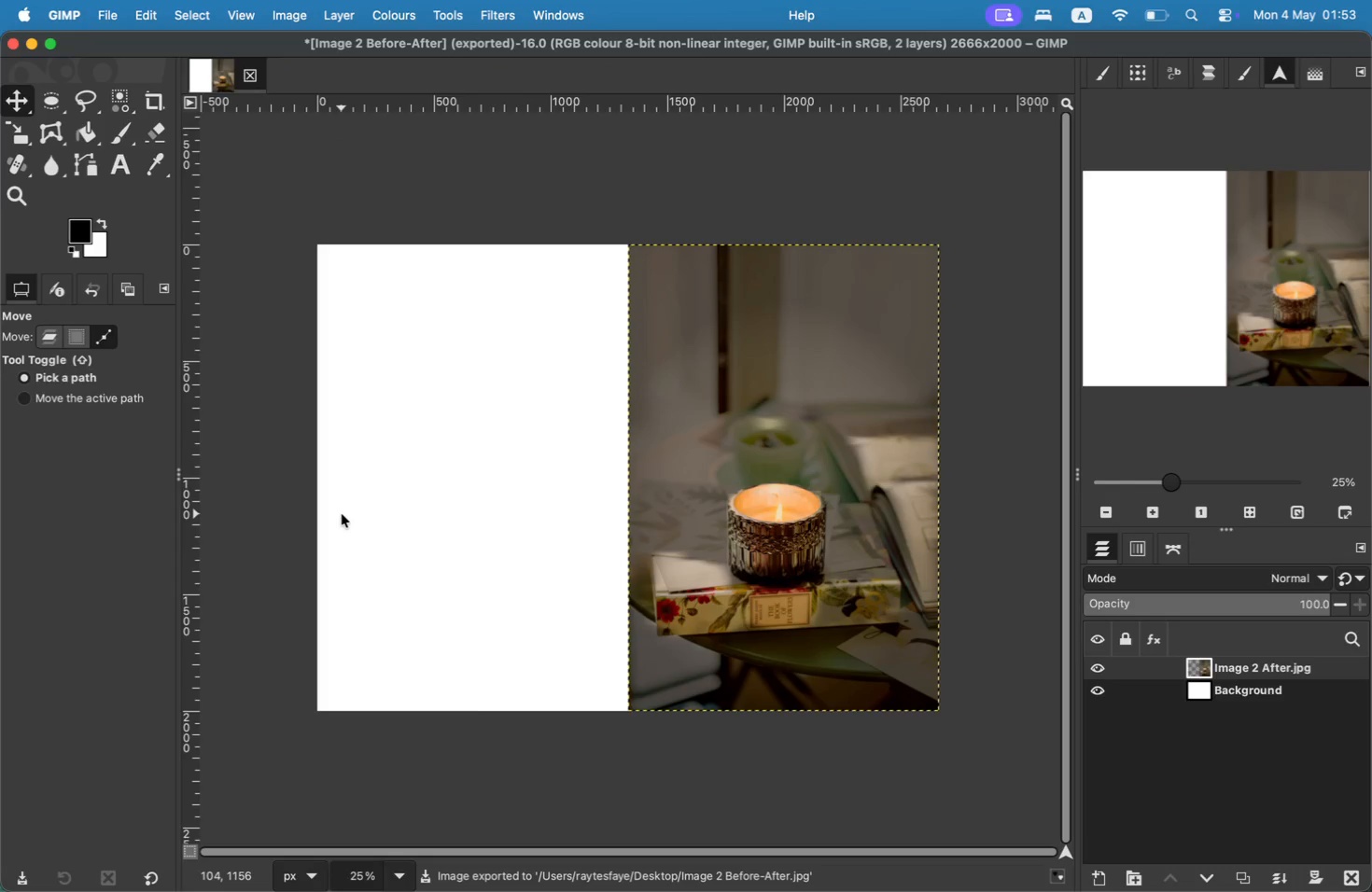 
key(Meta+Z)
 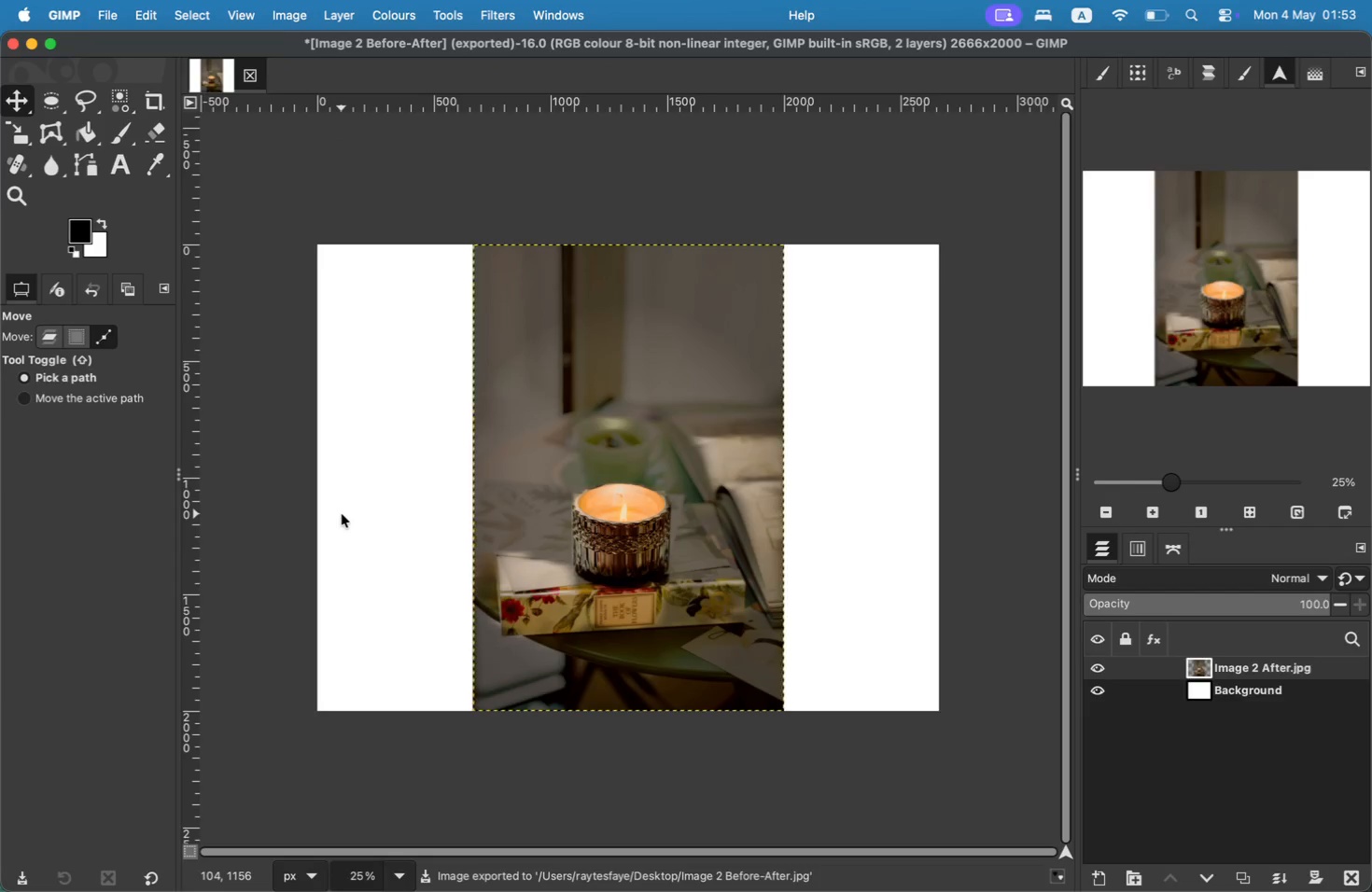 
key(Meta+Z)
 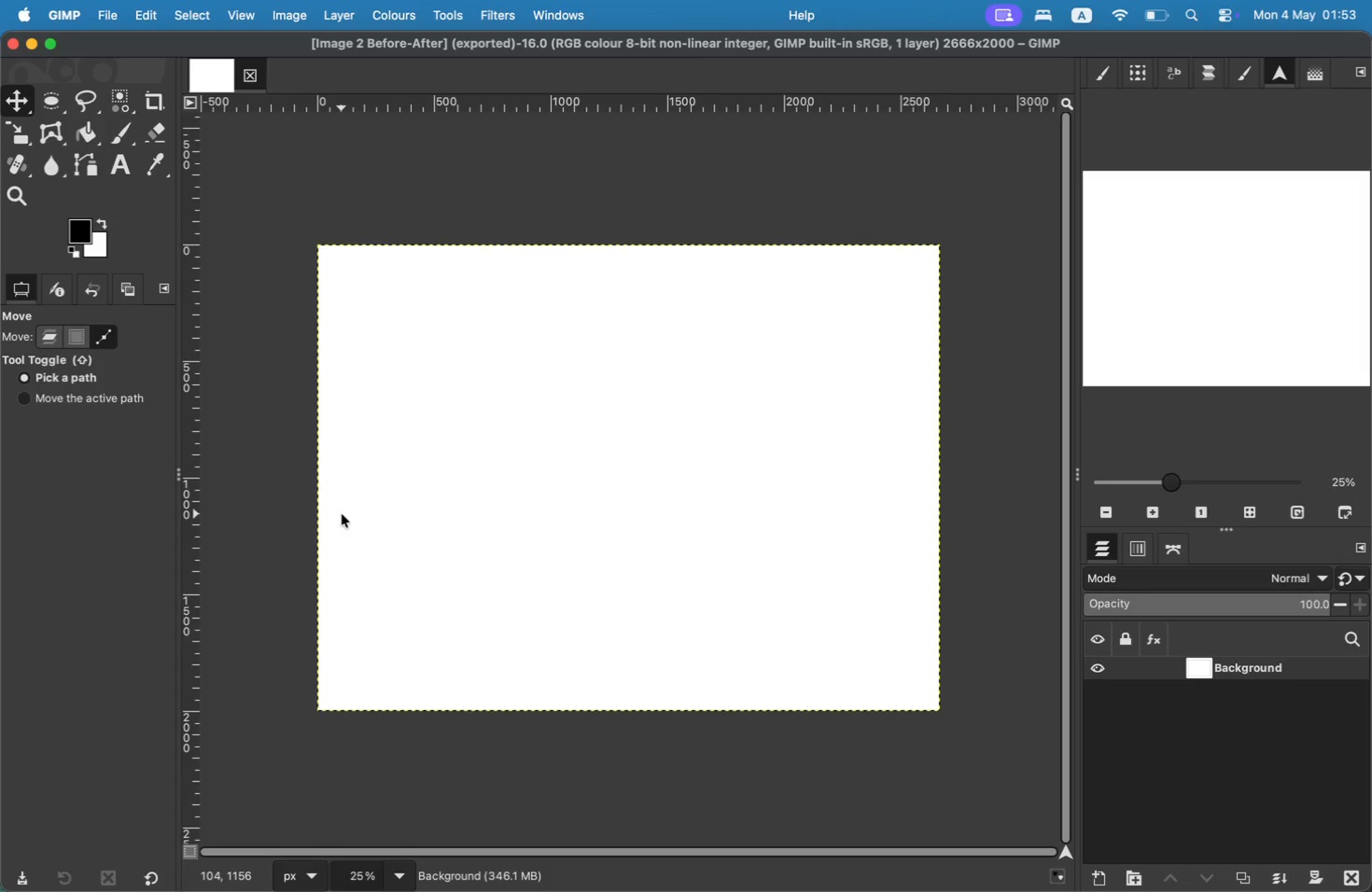 
key(Meta+Z)
 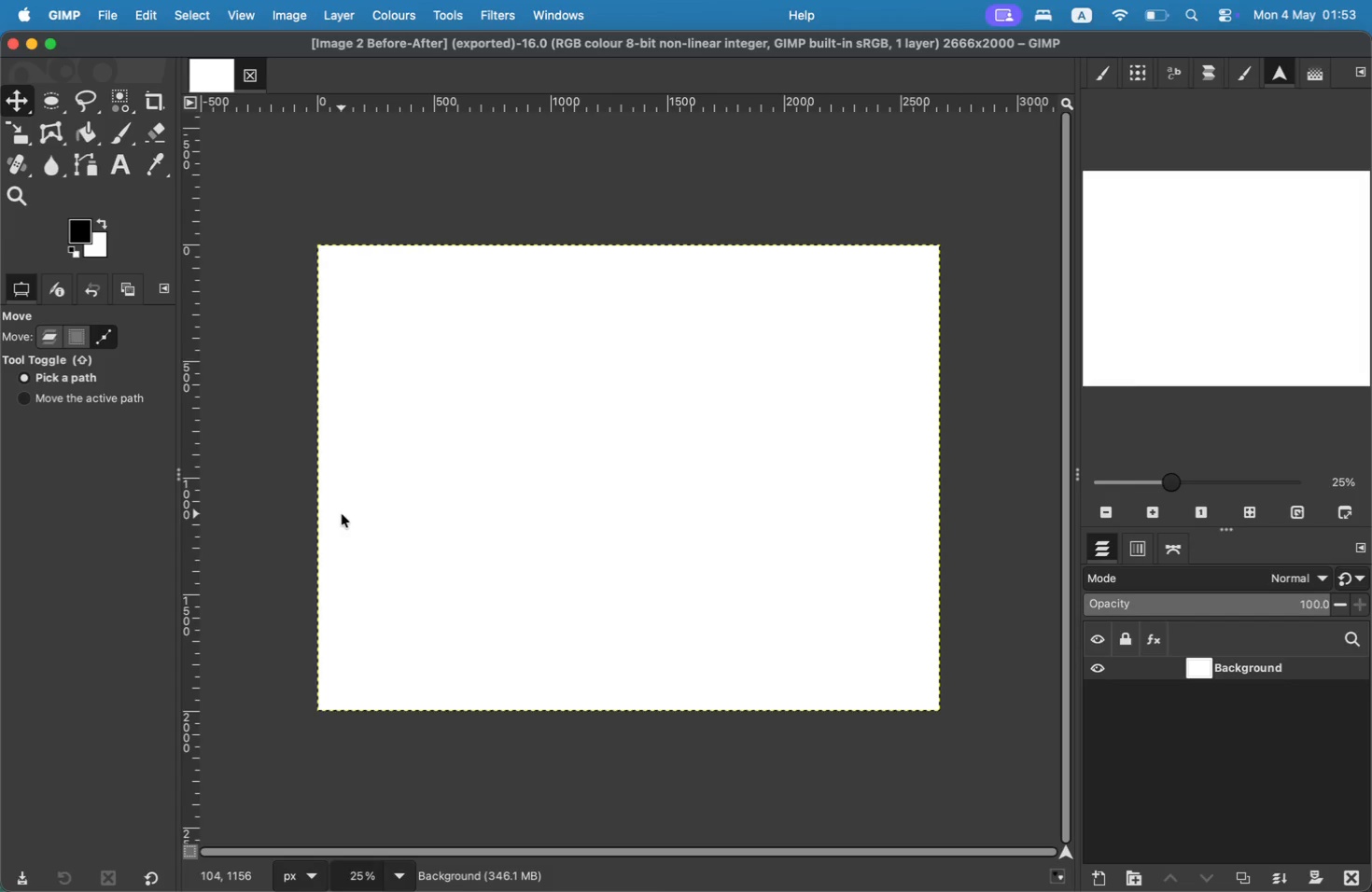 
key(Meta+Z)
 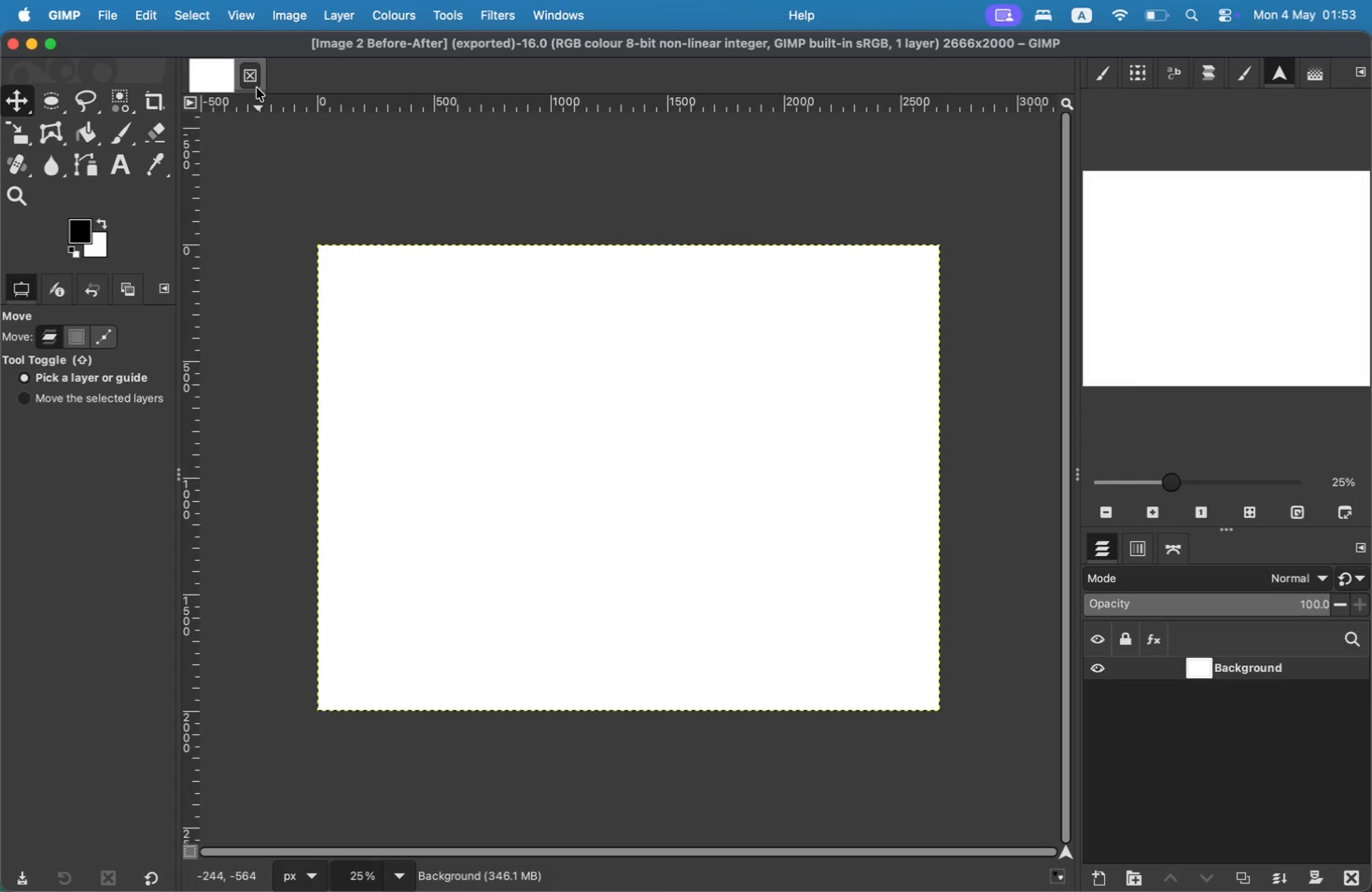 
left_click([257, 88])
 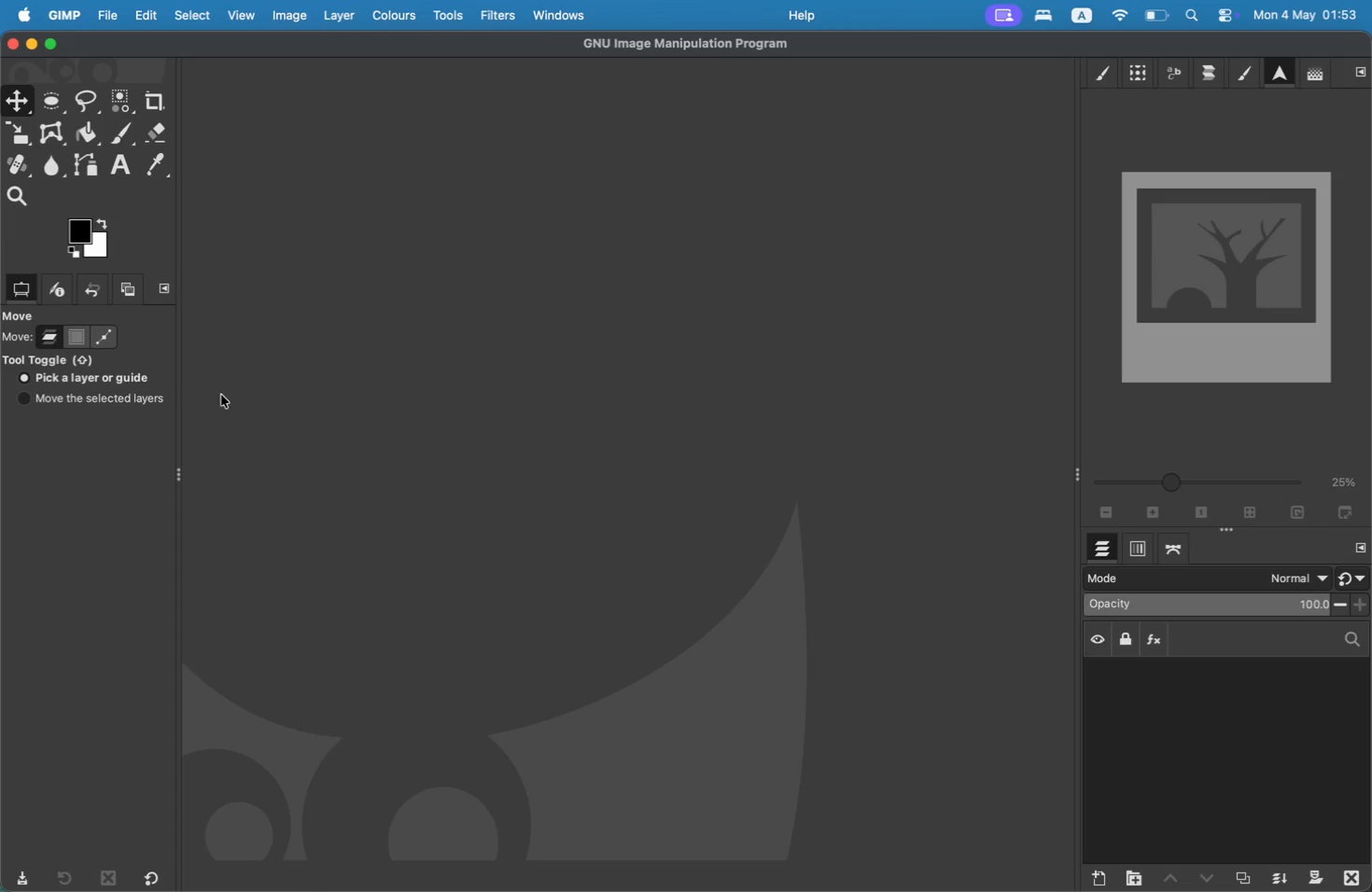 
left_click([115, 12])
 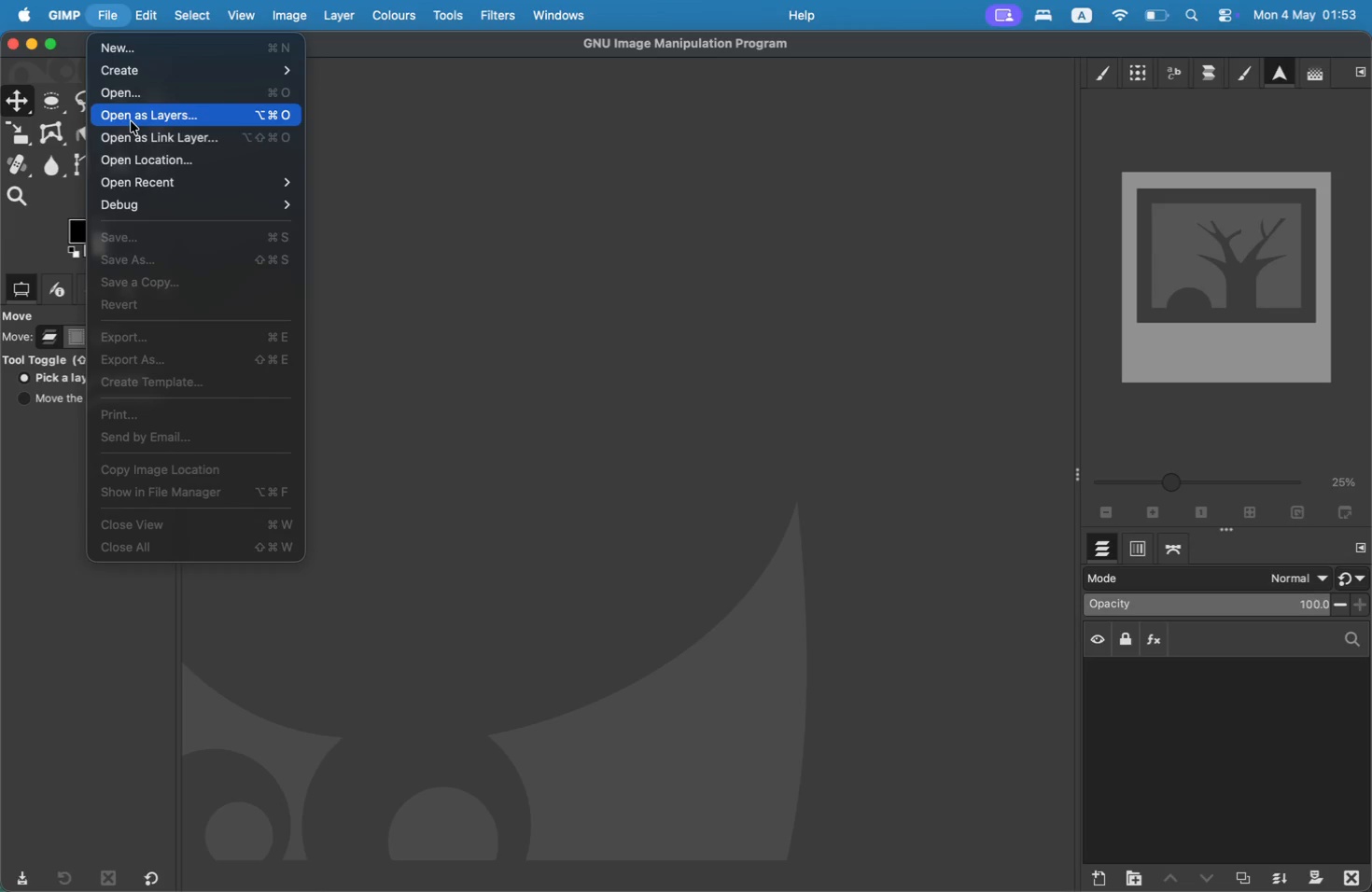 
left_click([133, 101])
 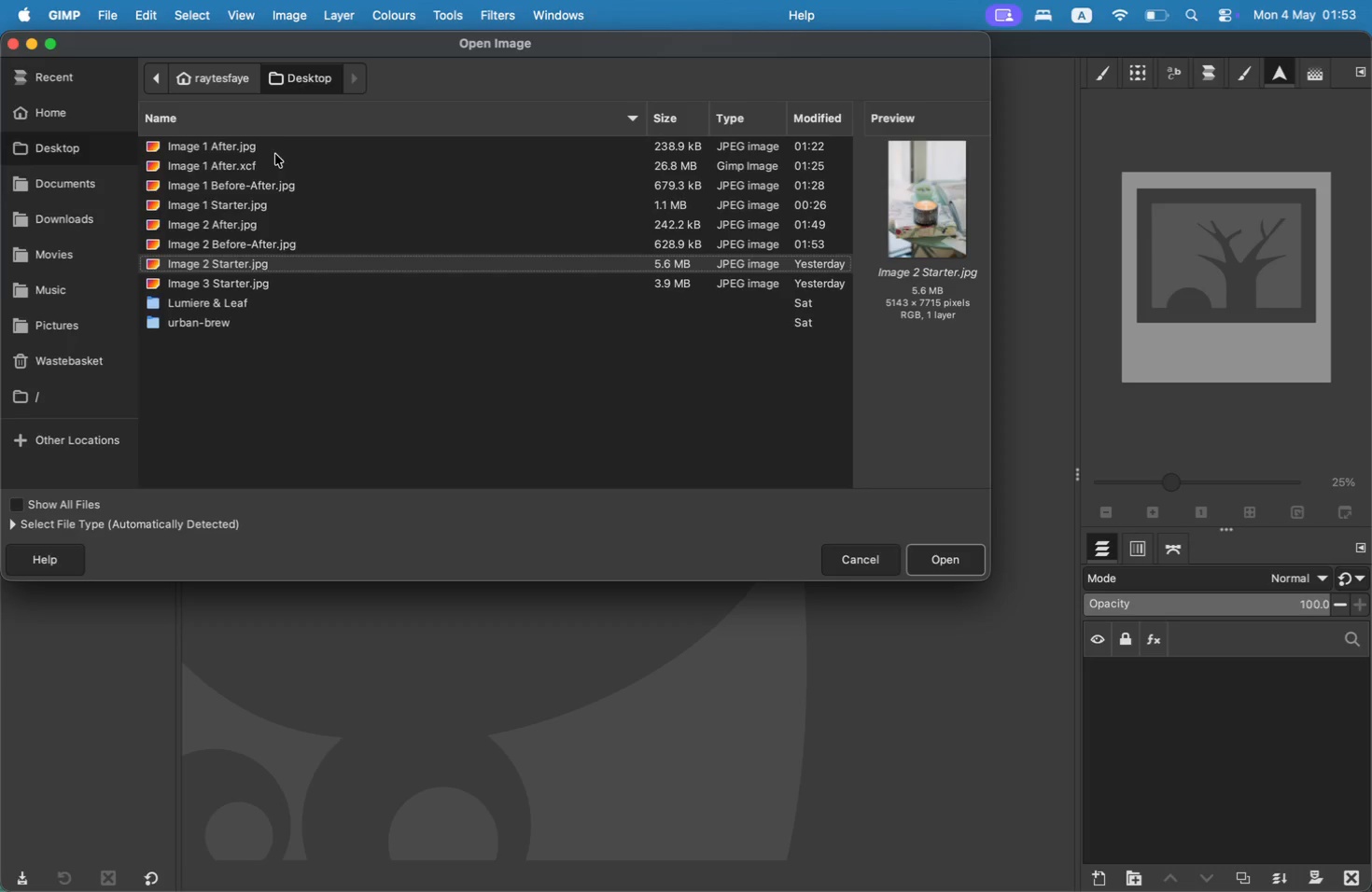 
left_click([269, 165])
 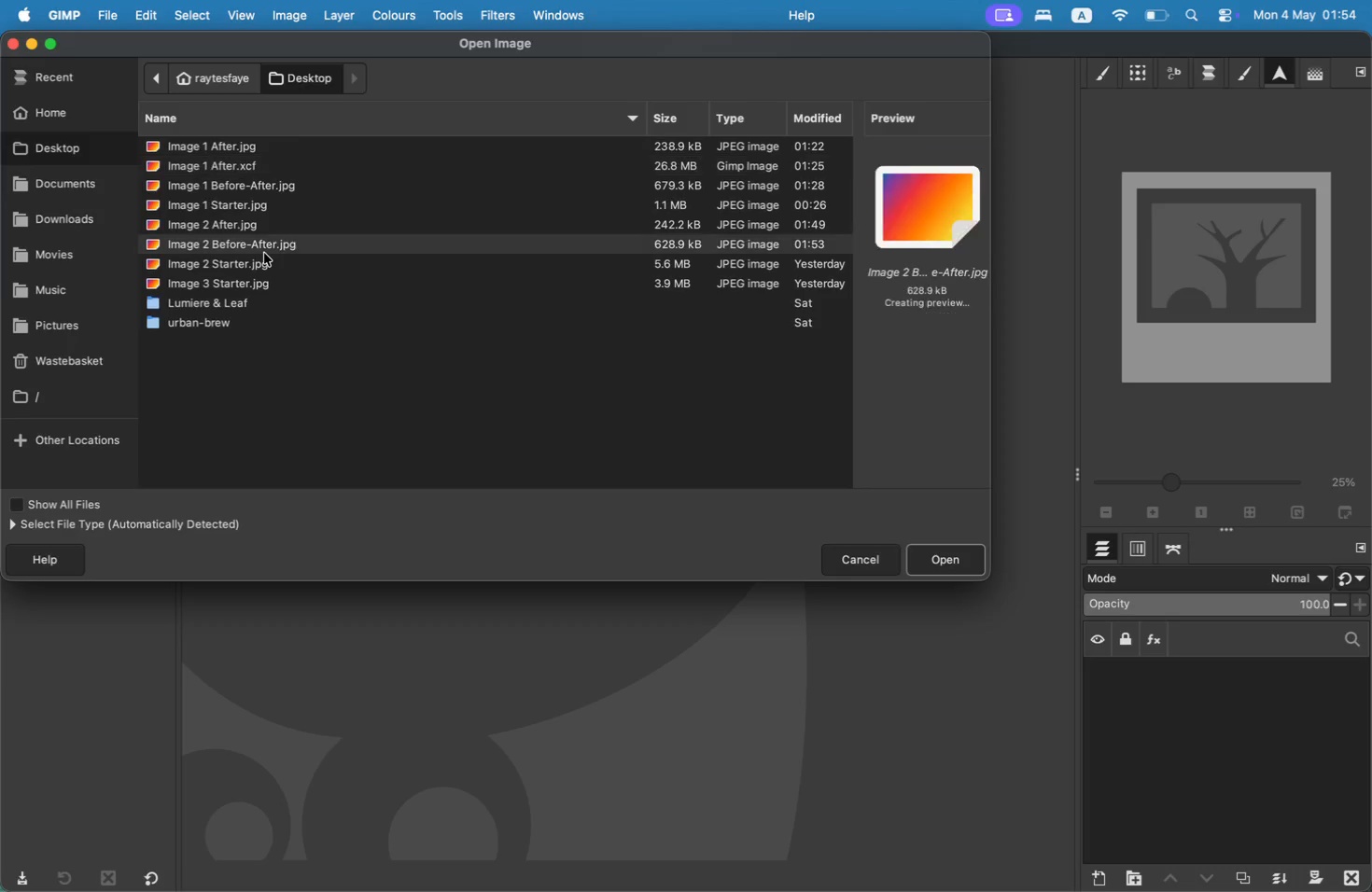 
double_click([265, 261])
 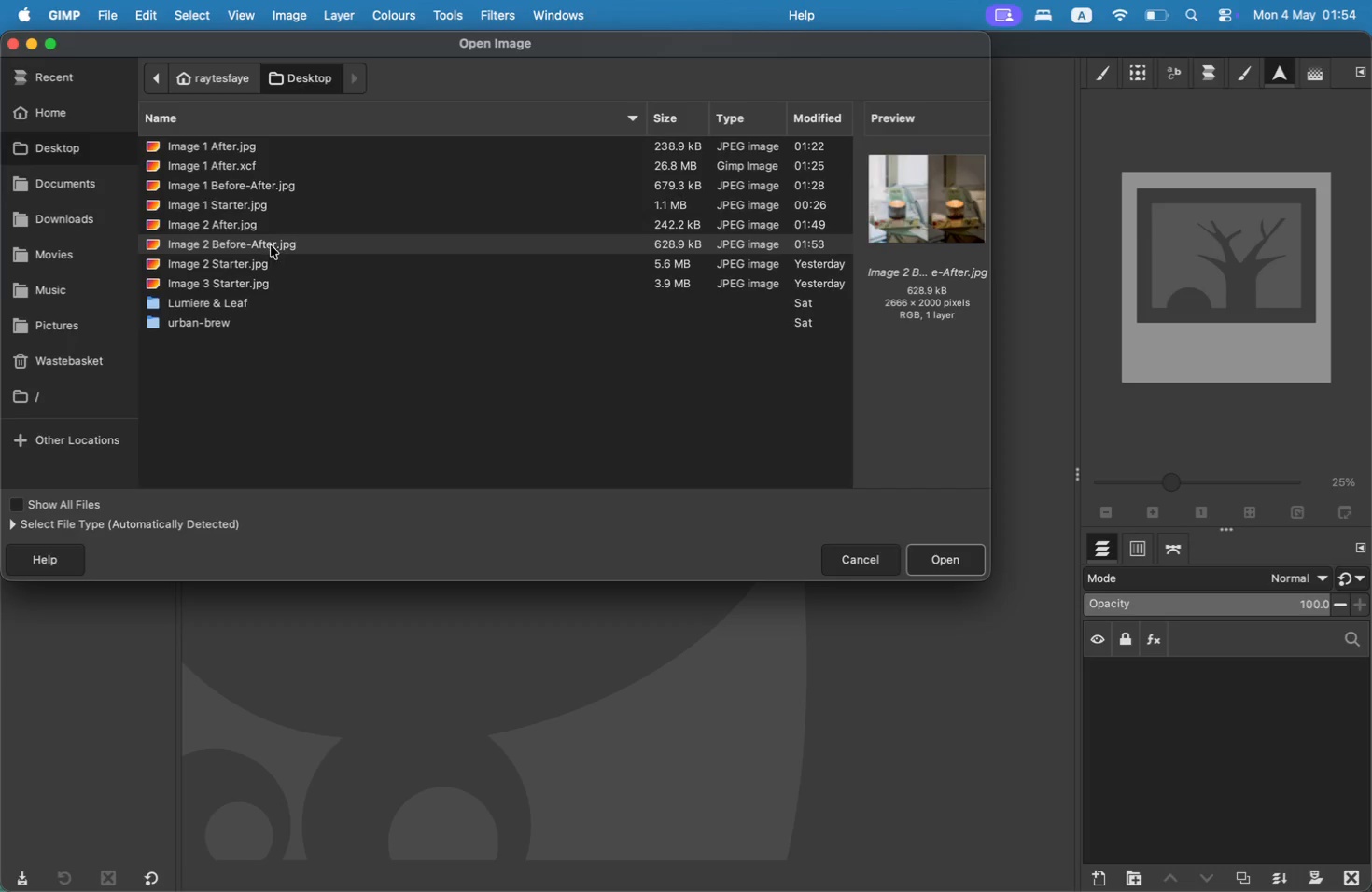 
double_click([271, 225])
 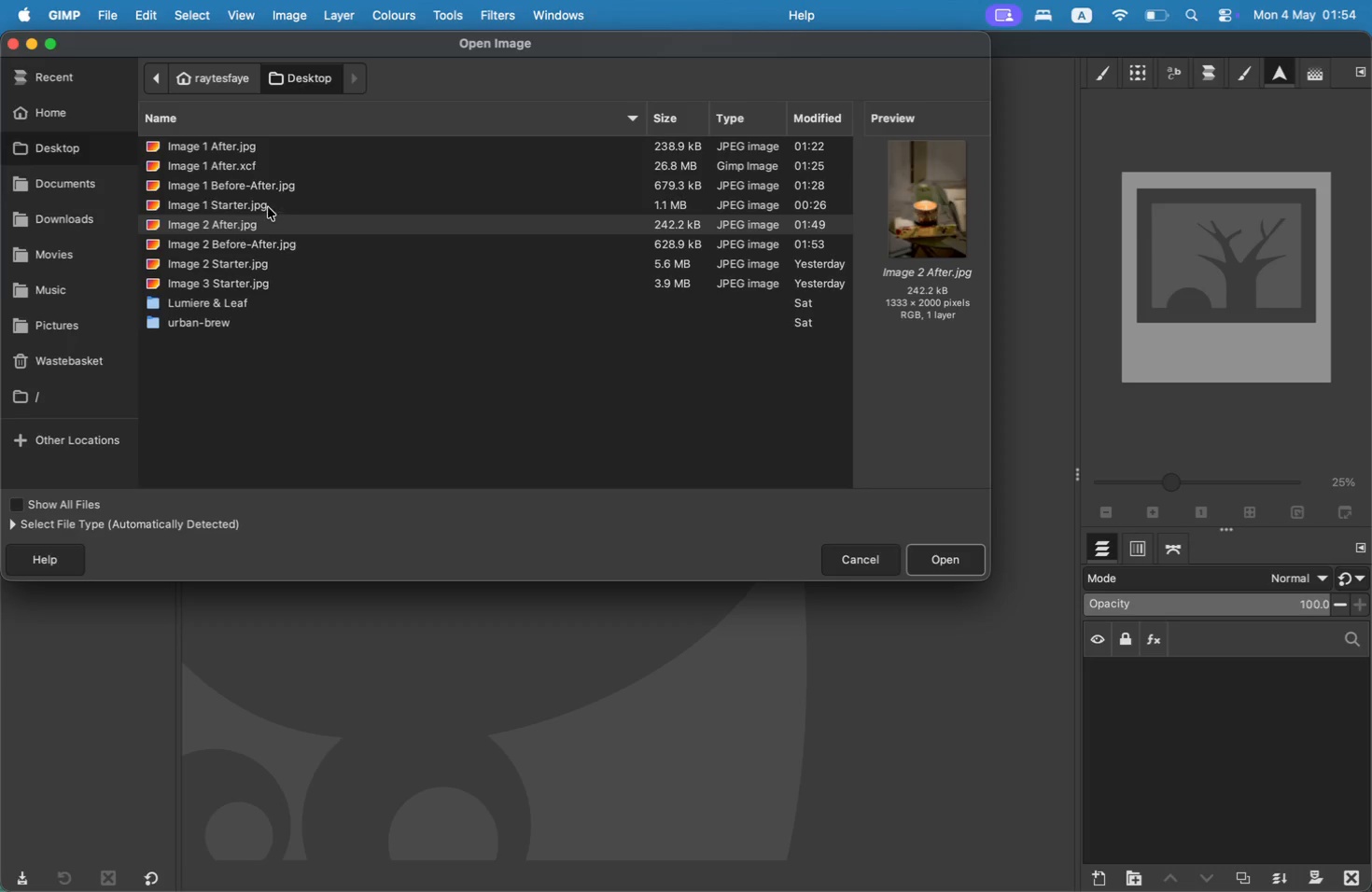 
triple_click([268, 202])
 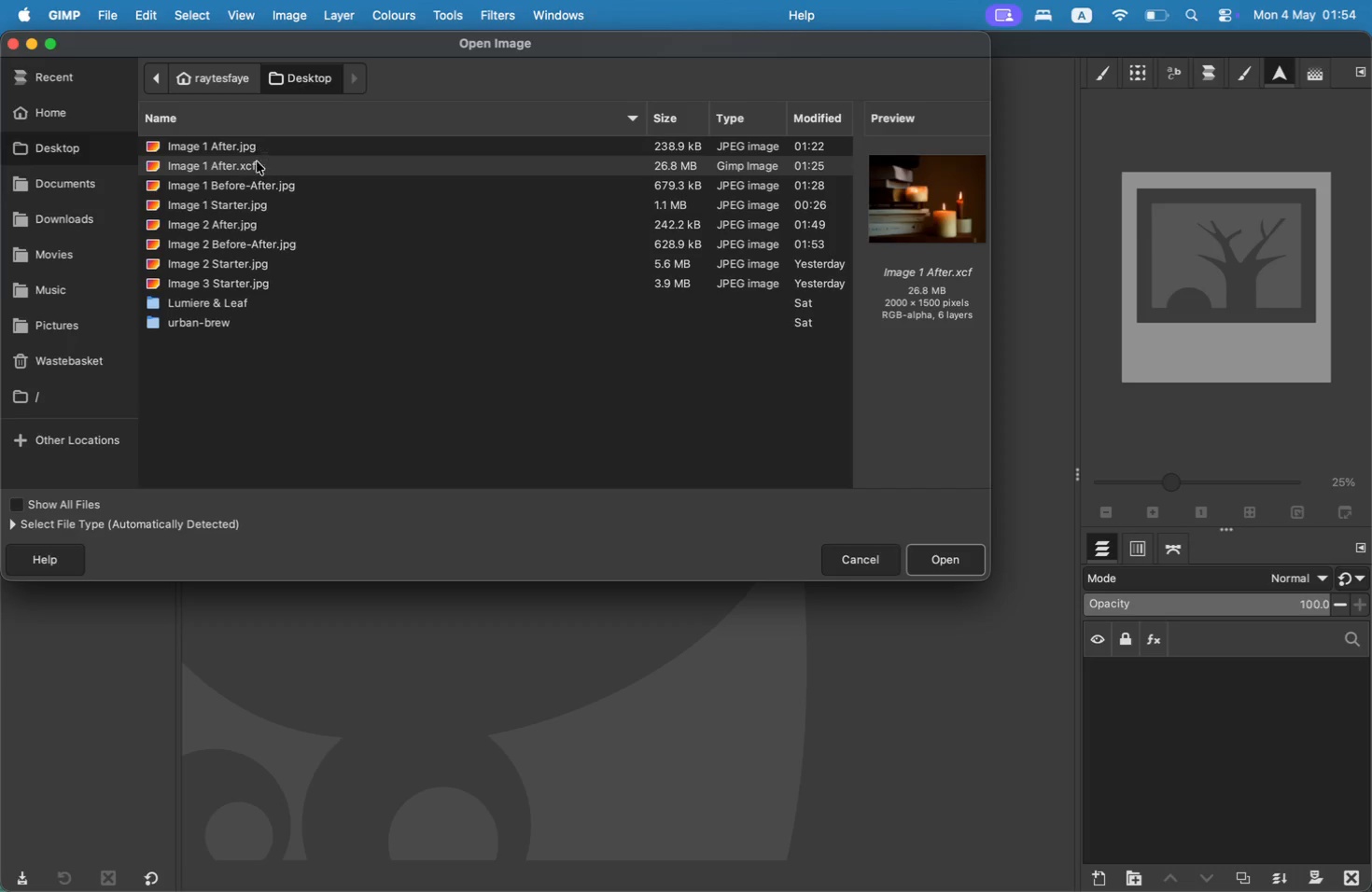 
left_click([239, 254])
 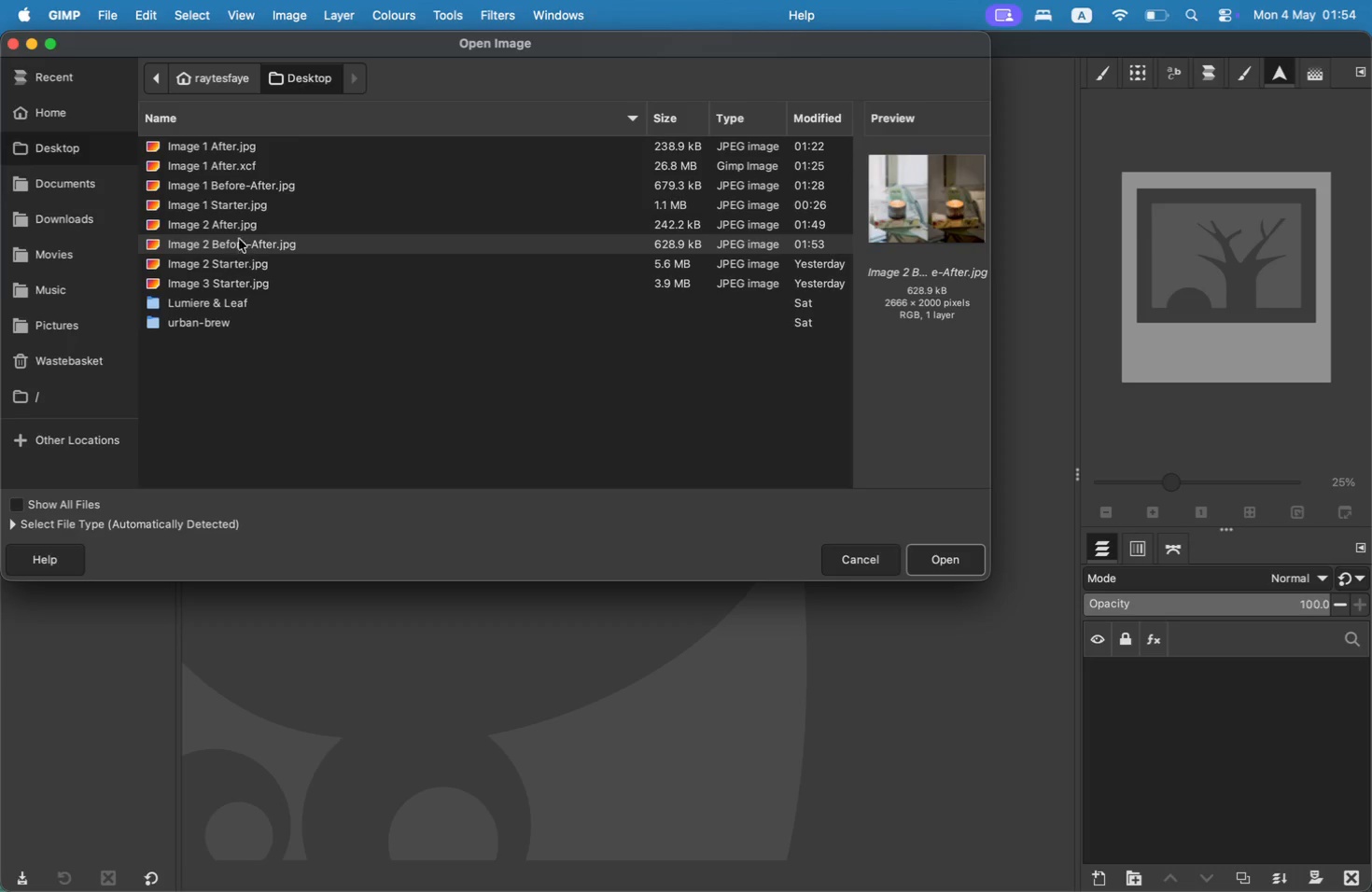 
left_click([240, 222])
 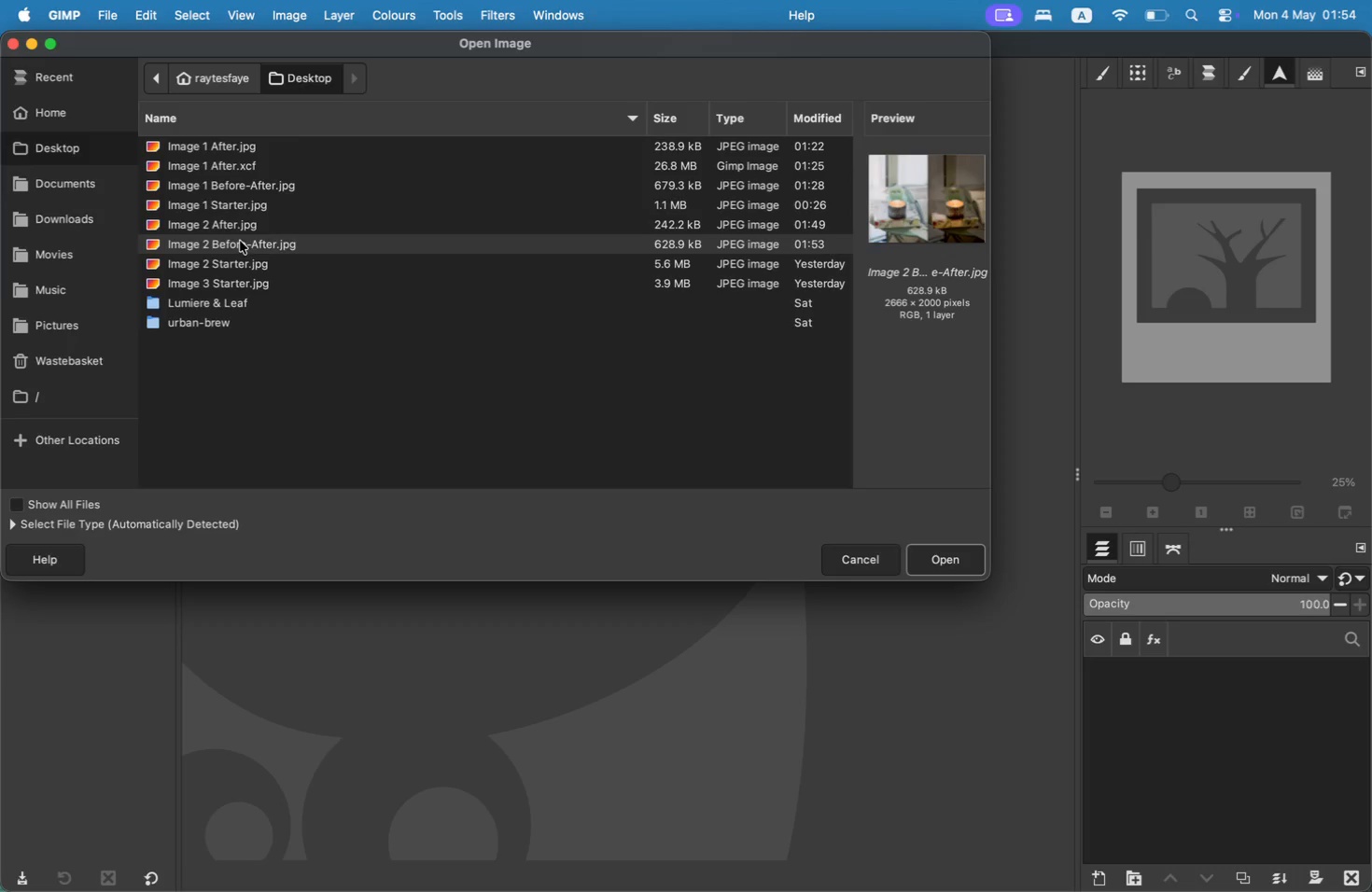 
triple_click([240, 266])
 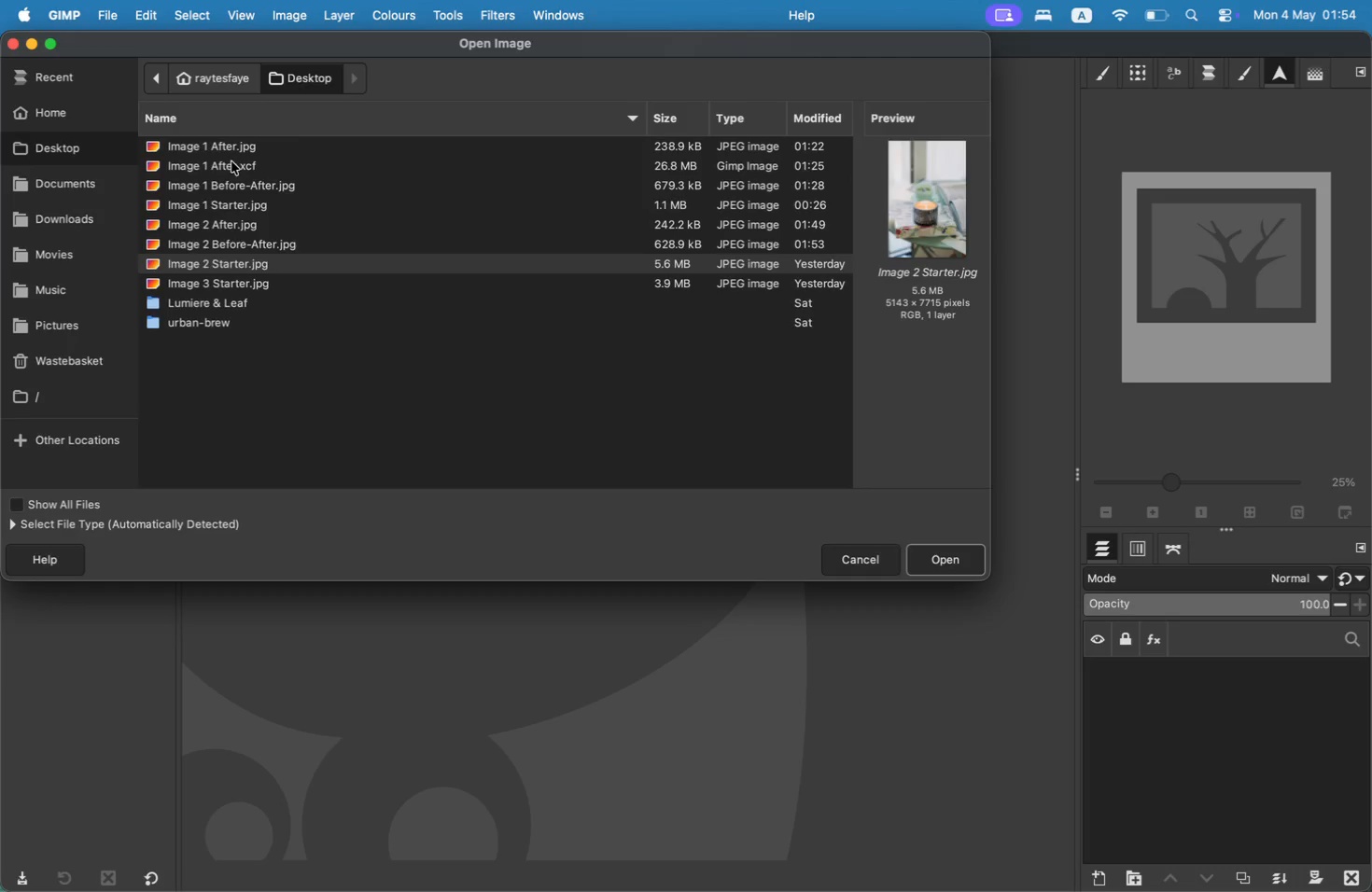 
double_click([231, 145])
 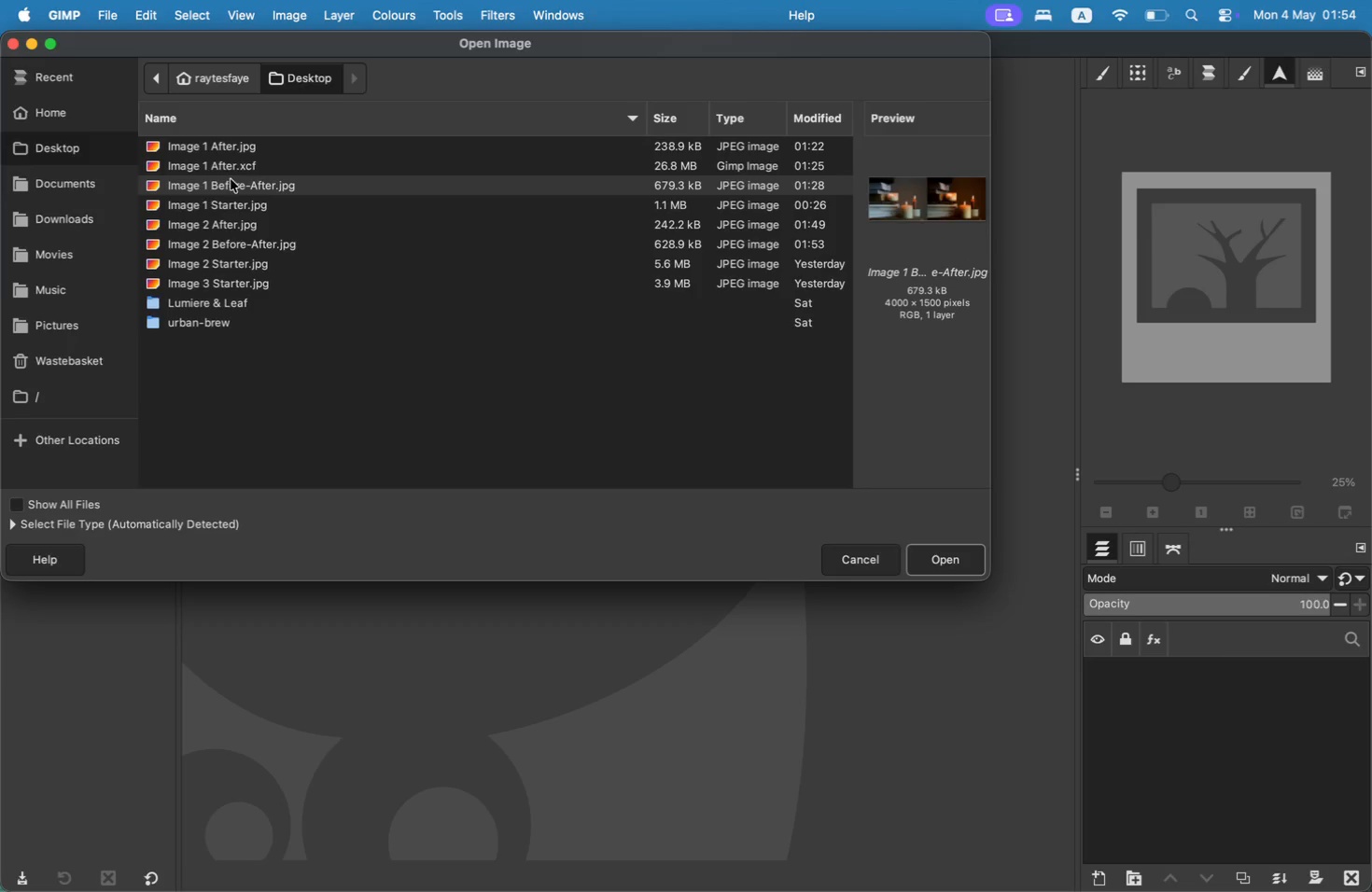 
triple_click([231, 203])
 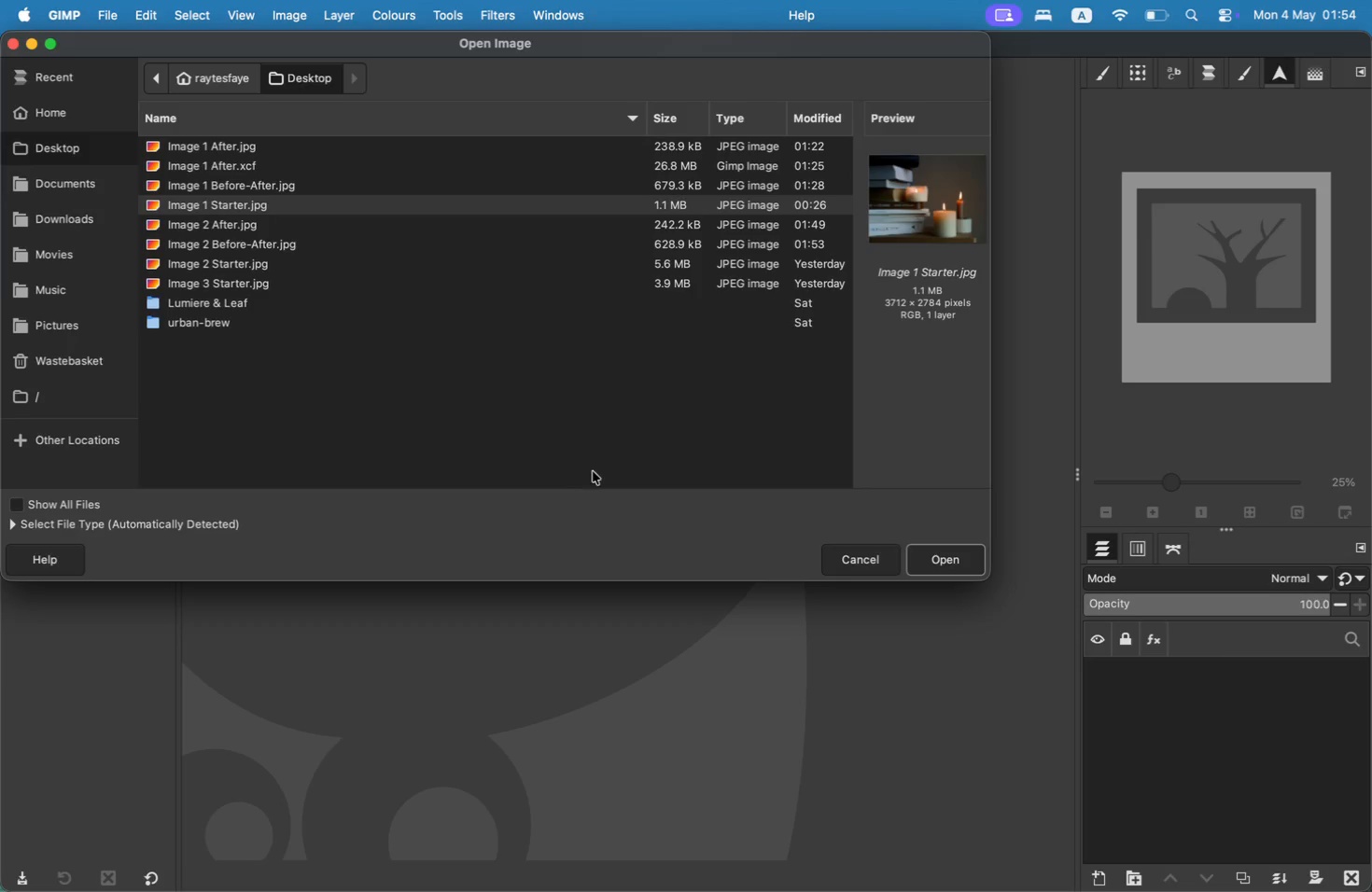 
left_click([849, 558])
 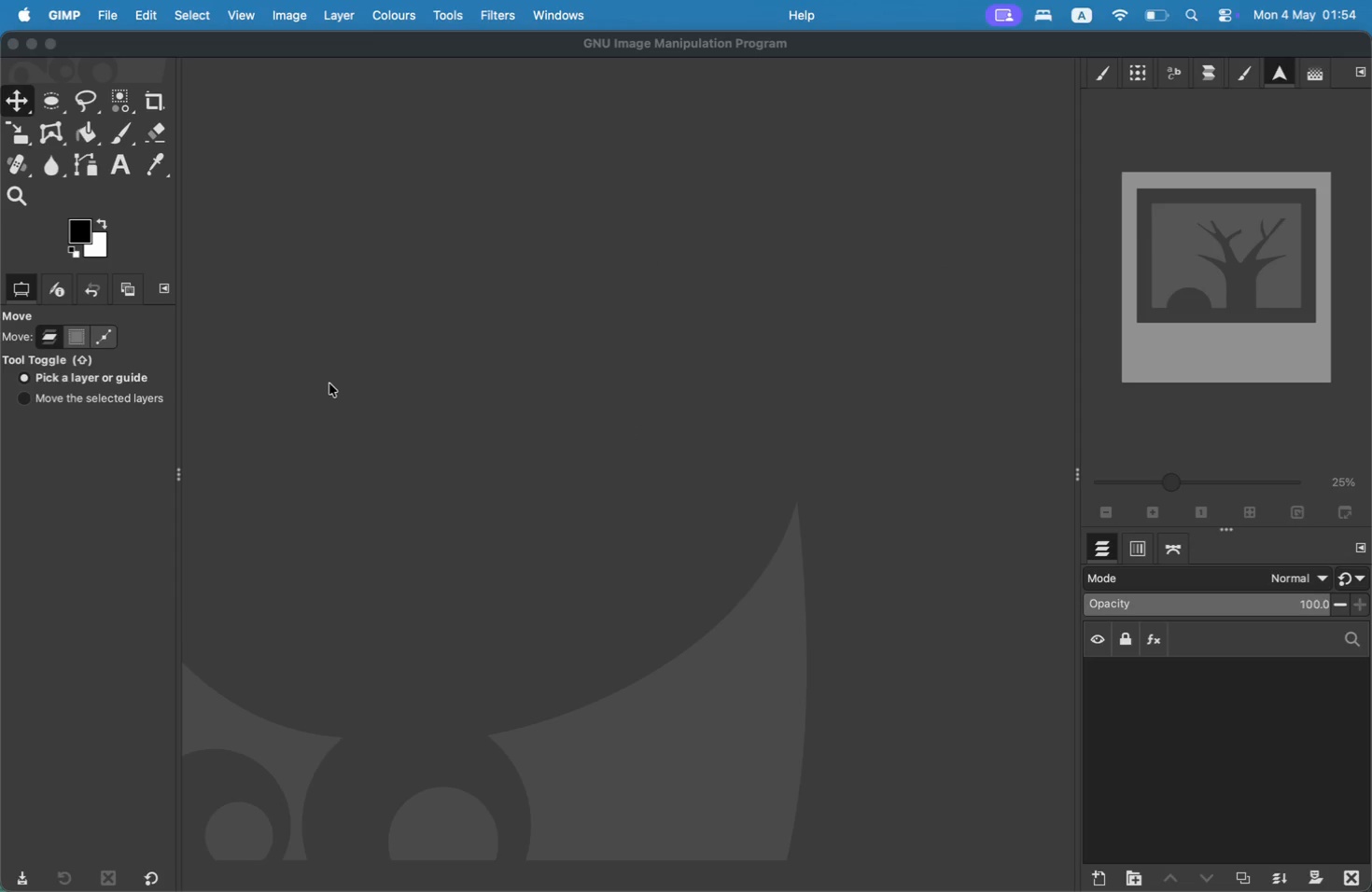 
wait(6.93)
 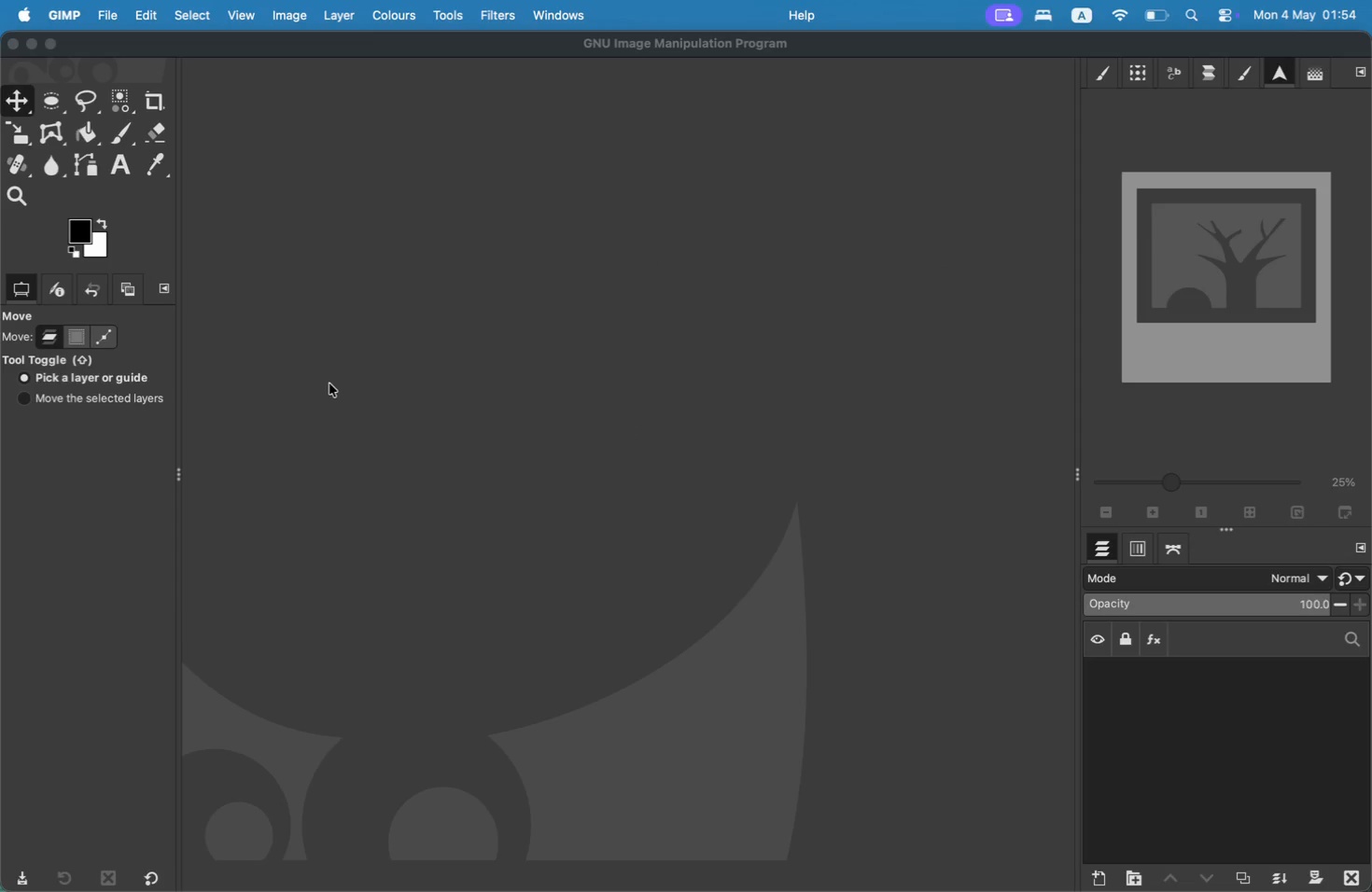 
left_click([95, 20])
 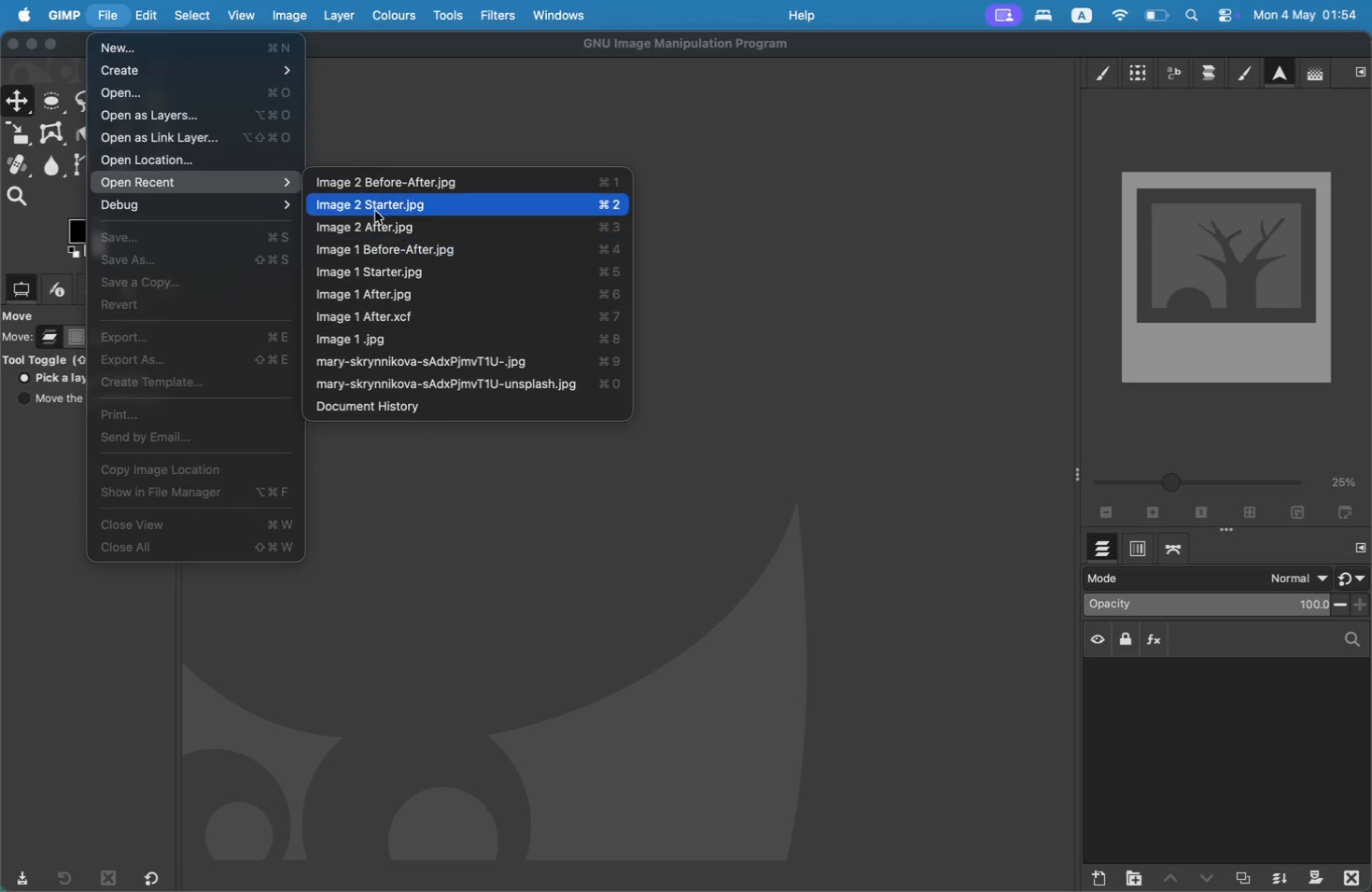 
wait(6.78)
 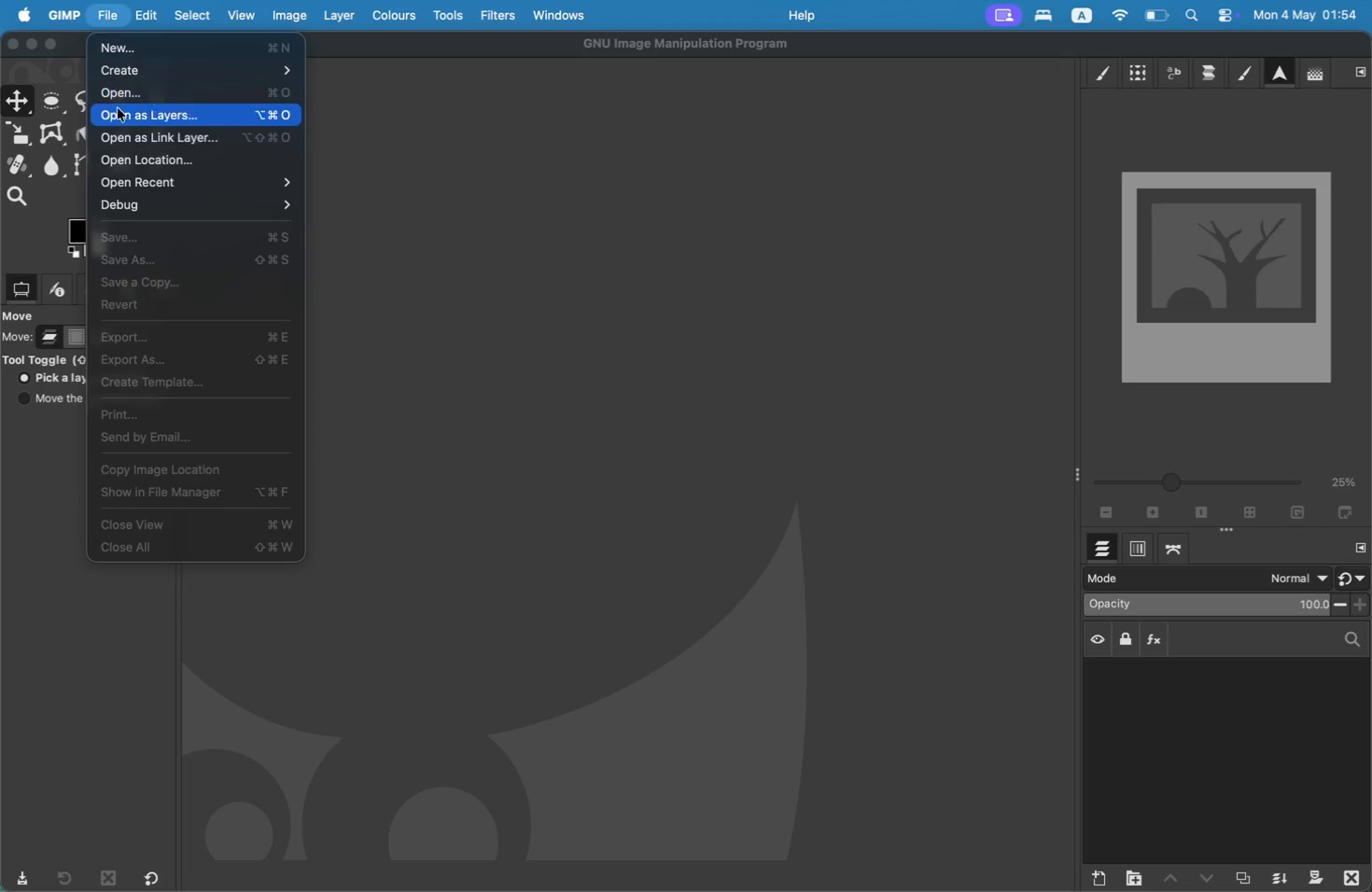 
left_click([377, 128])
 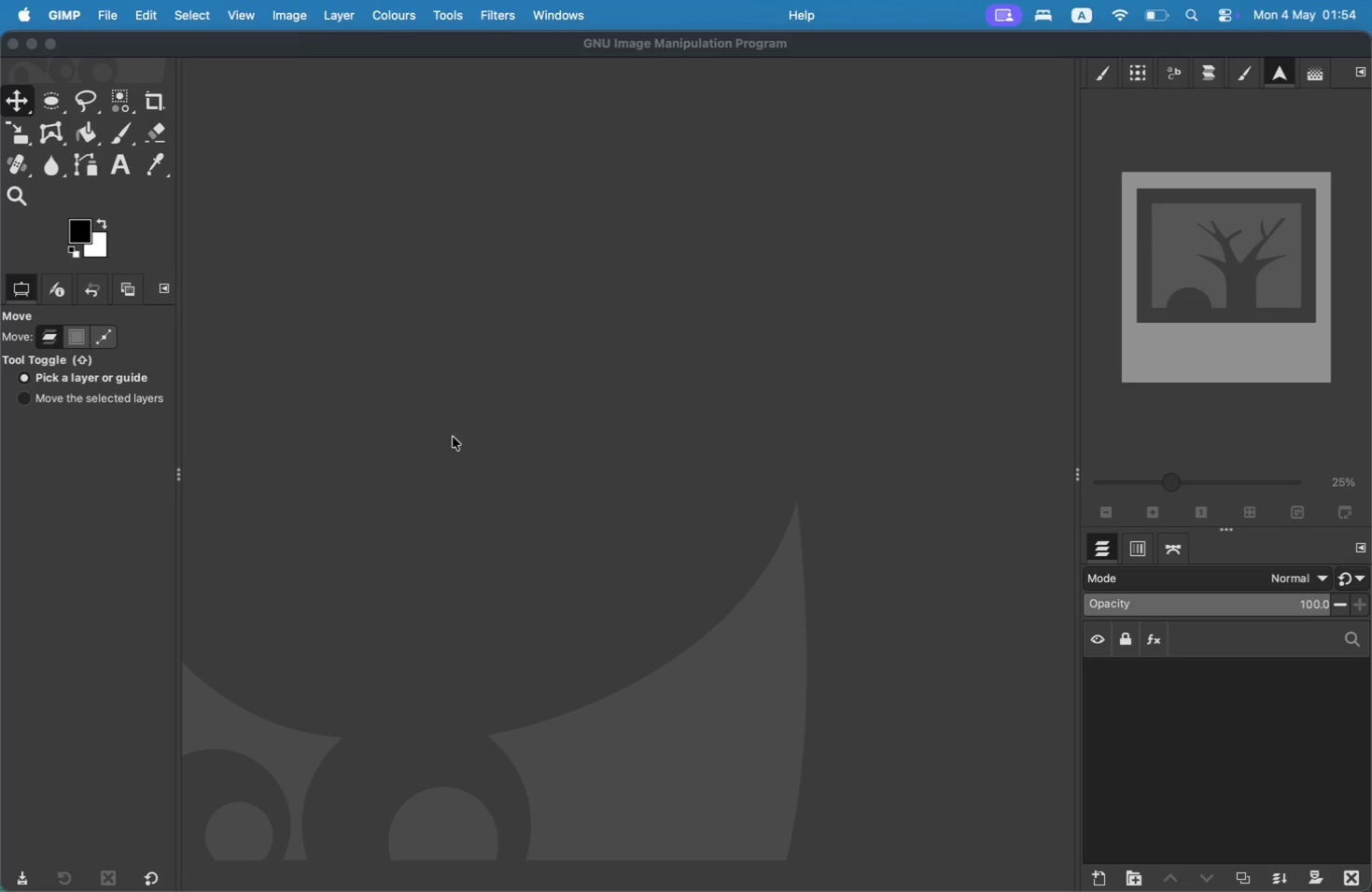 
wait(8.42)
 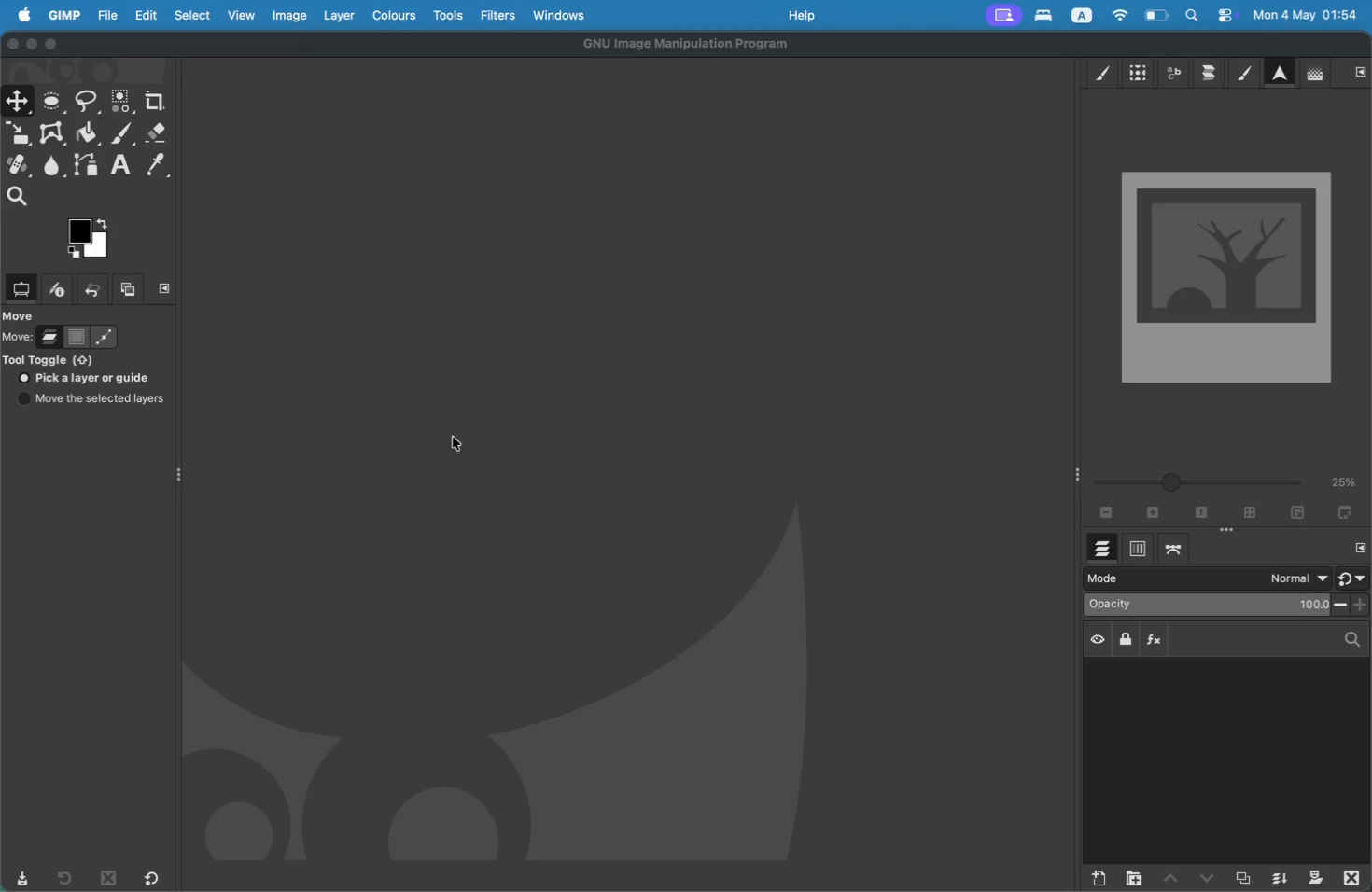 
left_click([166, 89])
 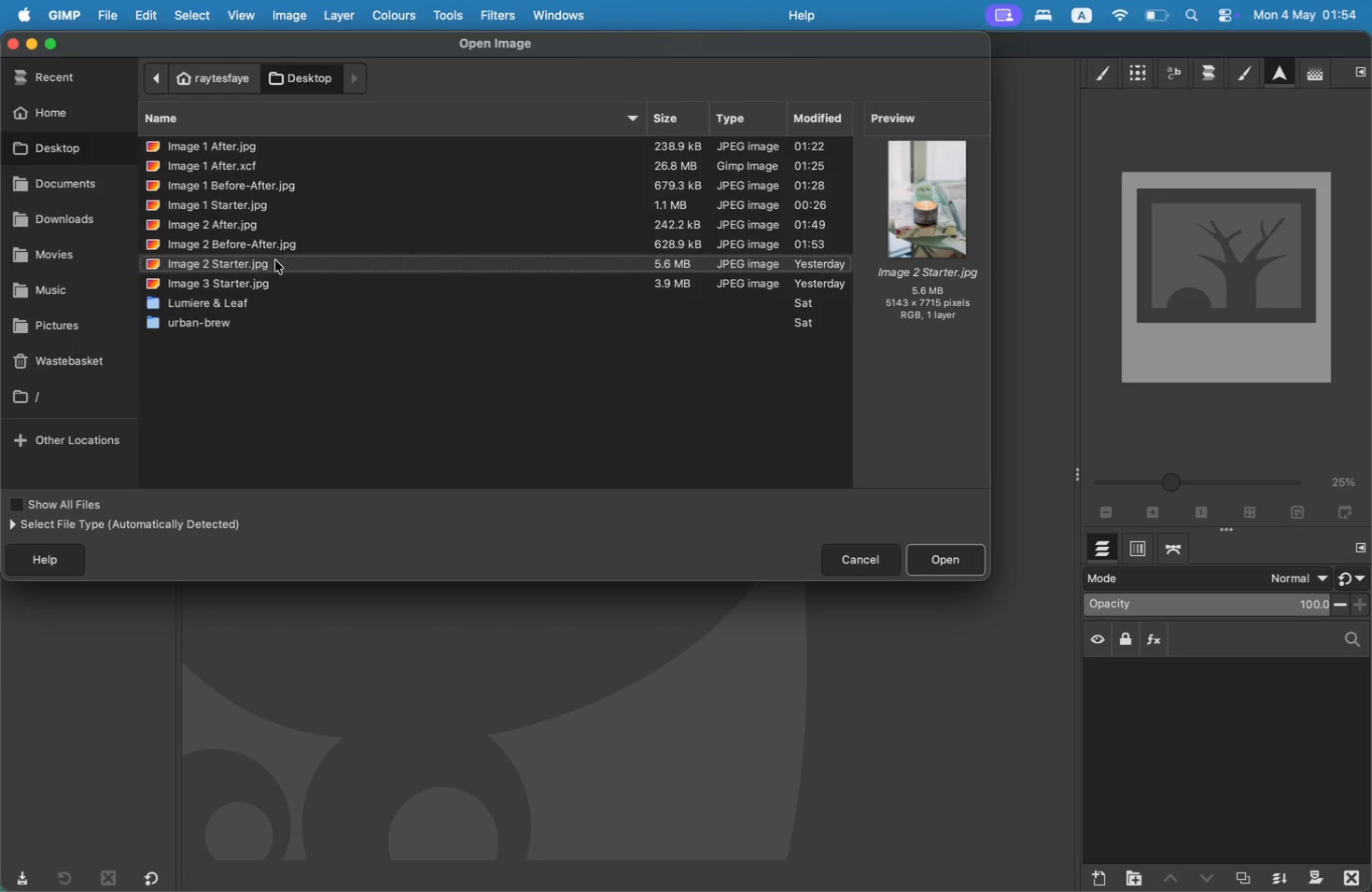 
left_click([256, 281])
 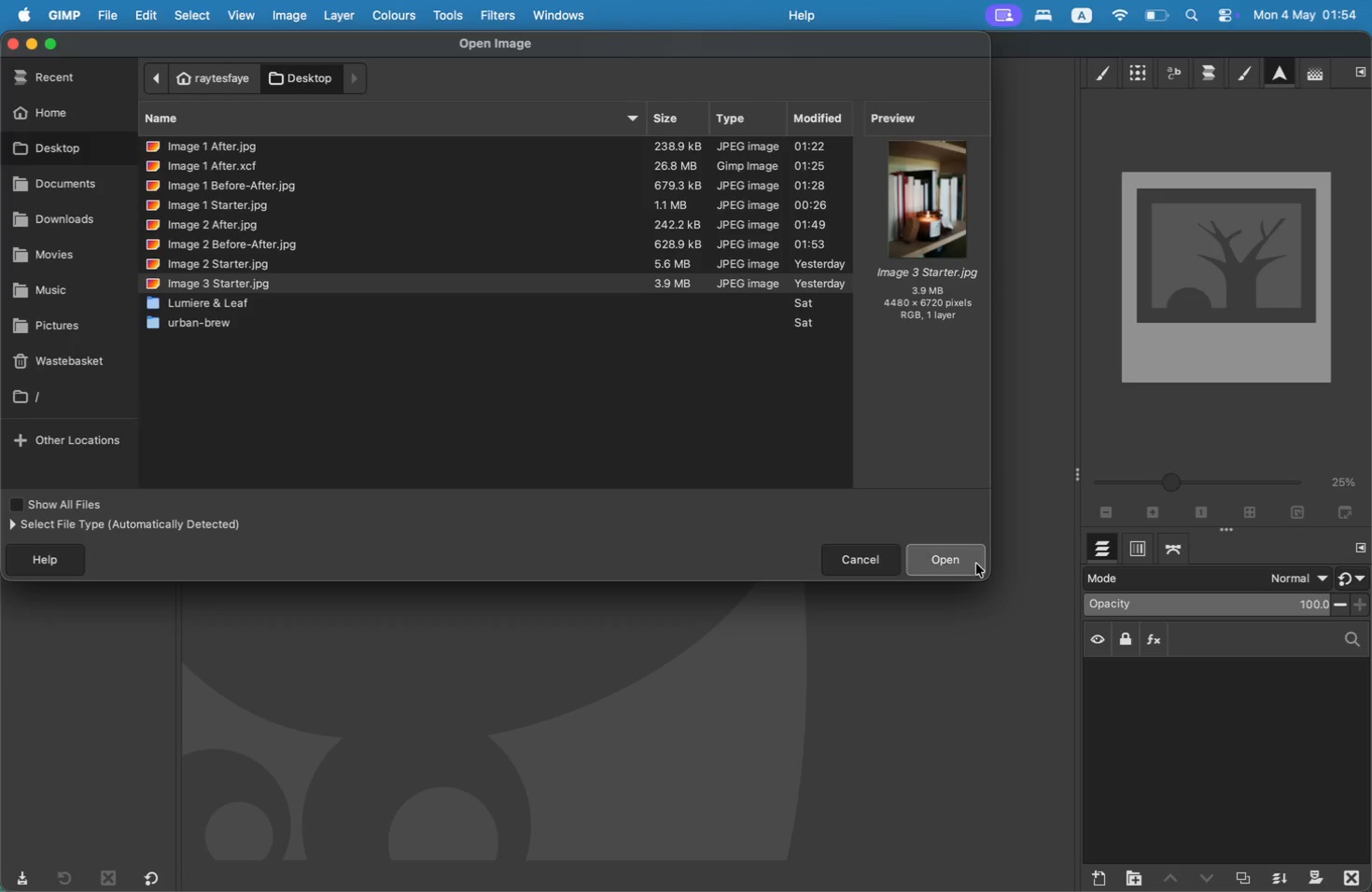 
left_click([976, 564])
 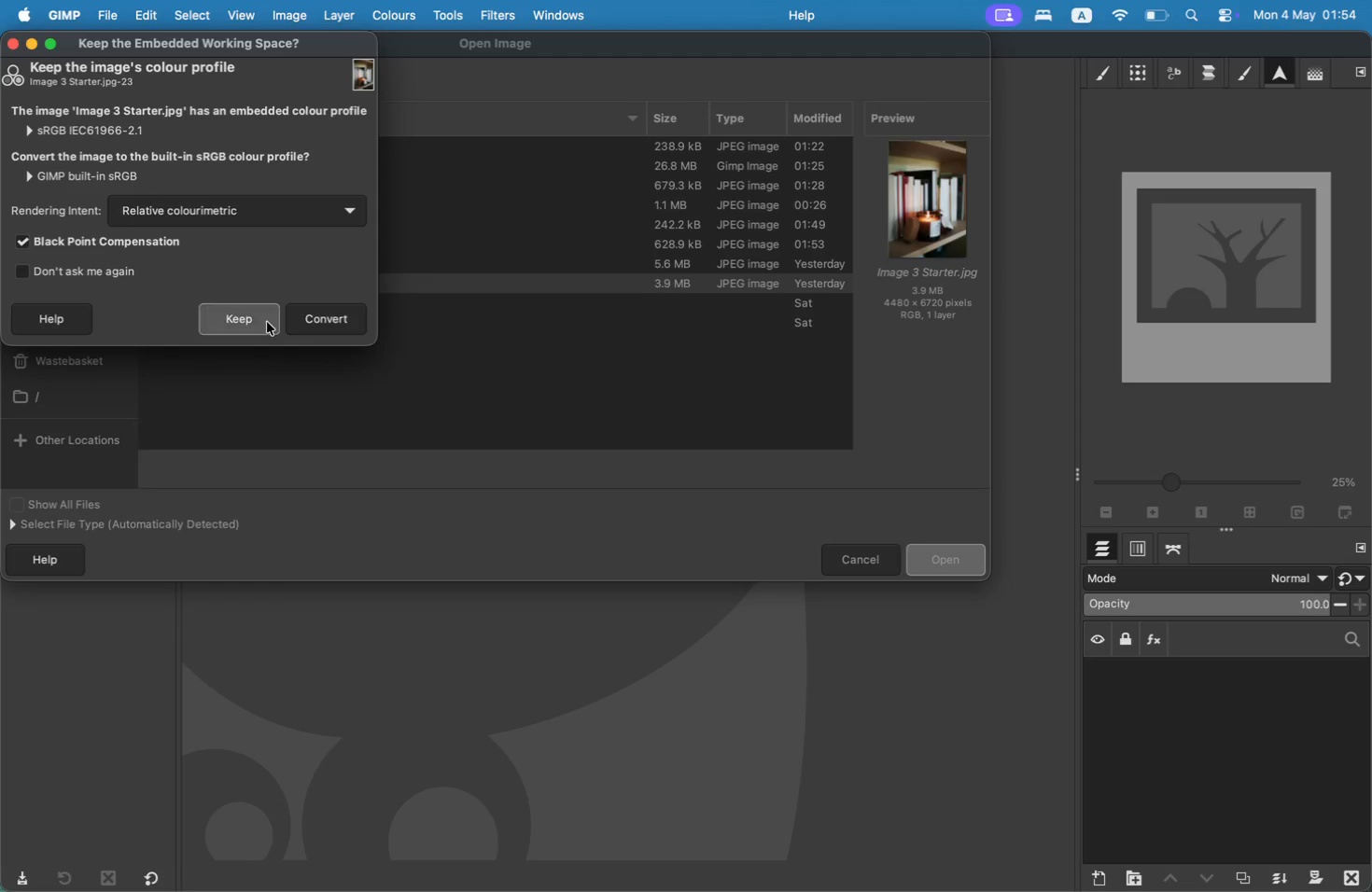 
left_click([329, 318])
 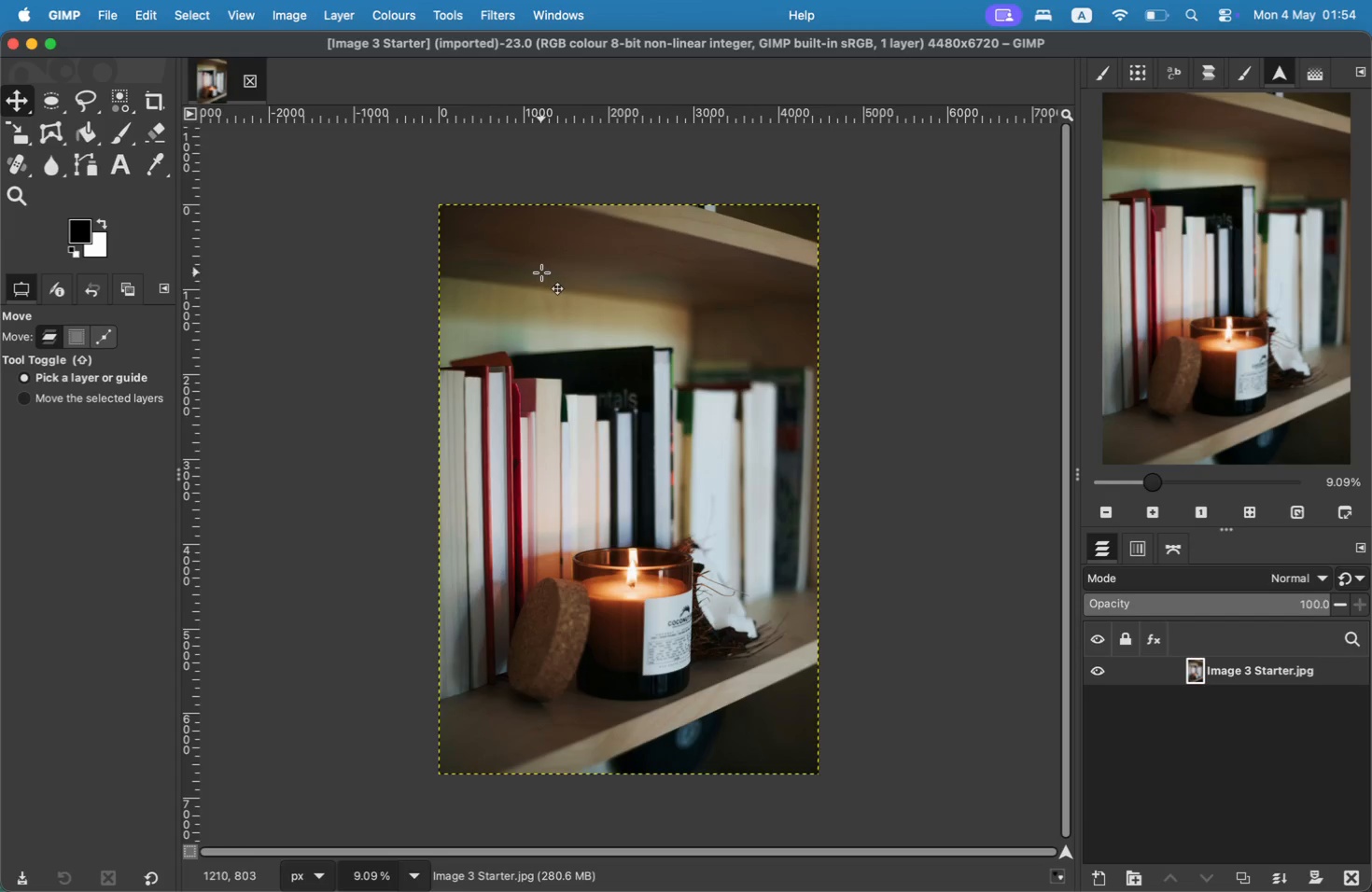 
wait(15.09)
 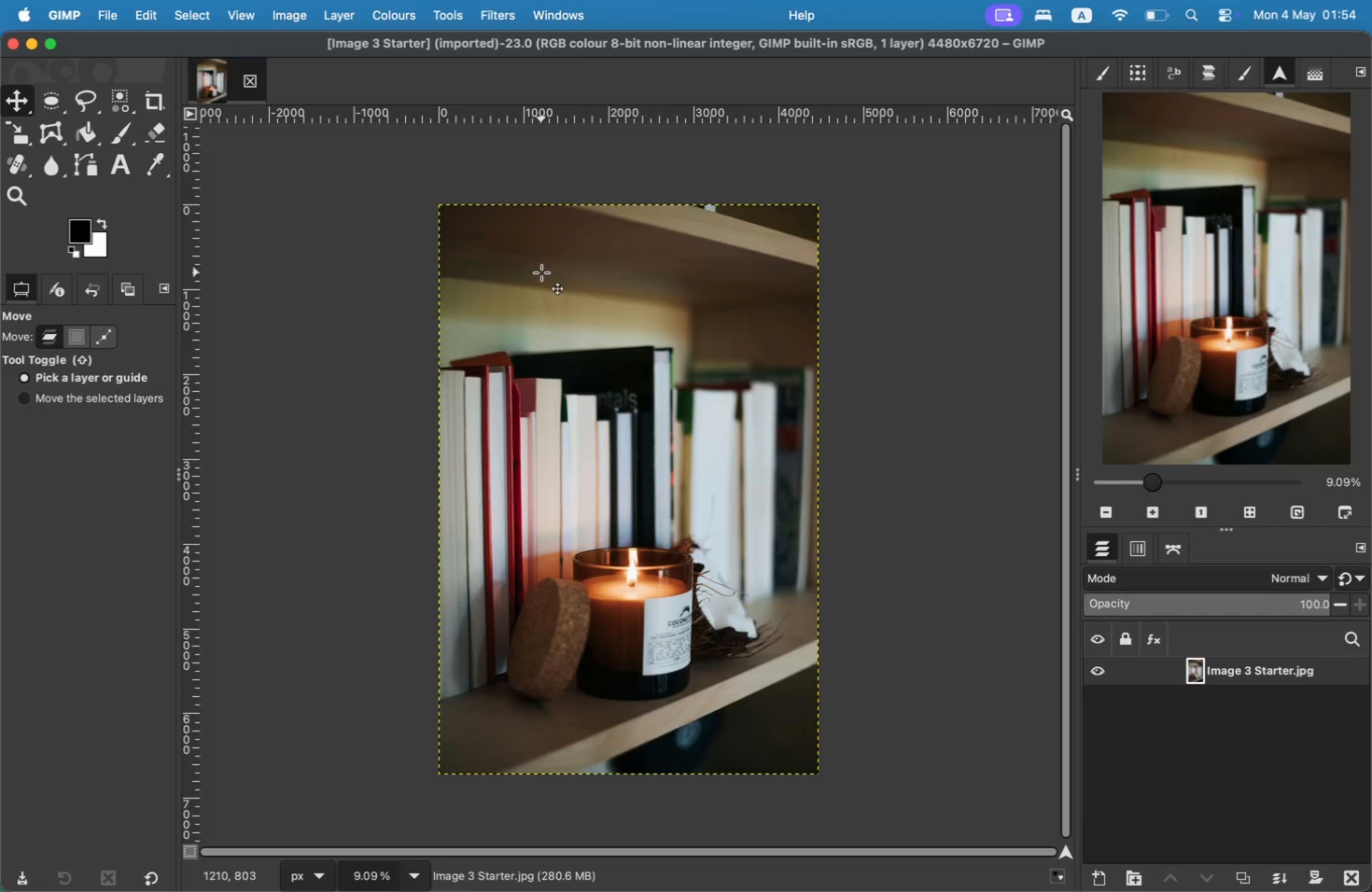 
left_click([1123, 272])
 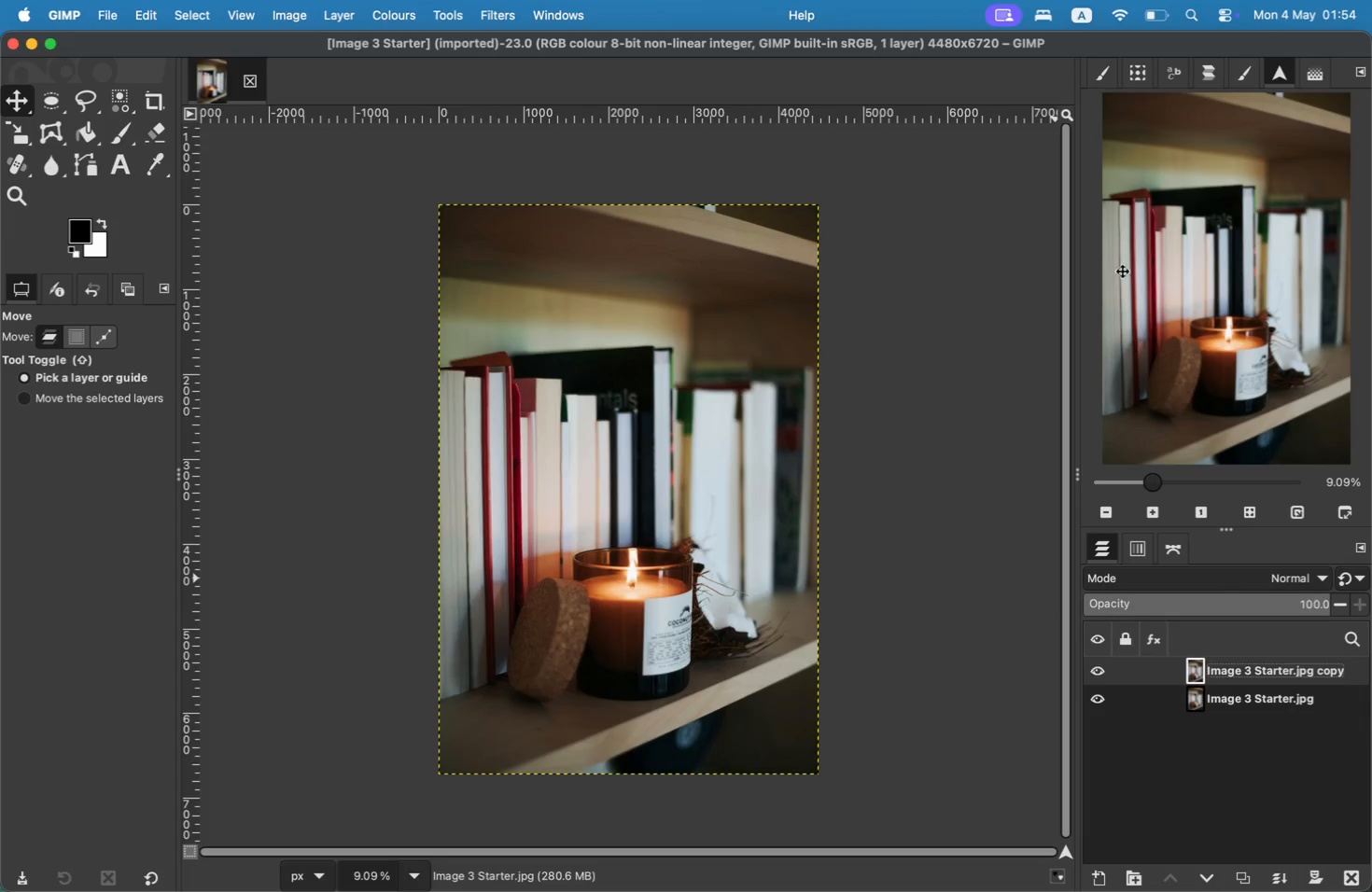 
double_click([1256, 667])
 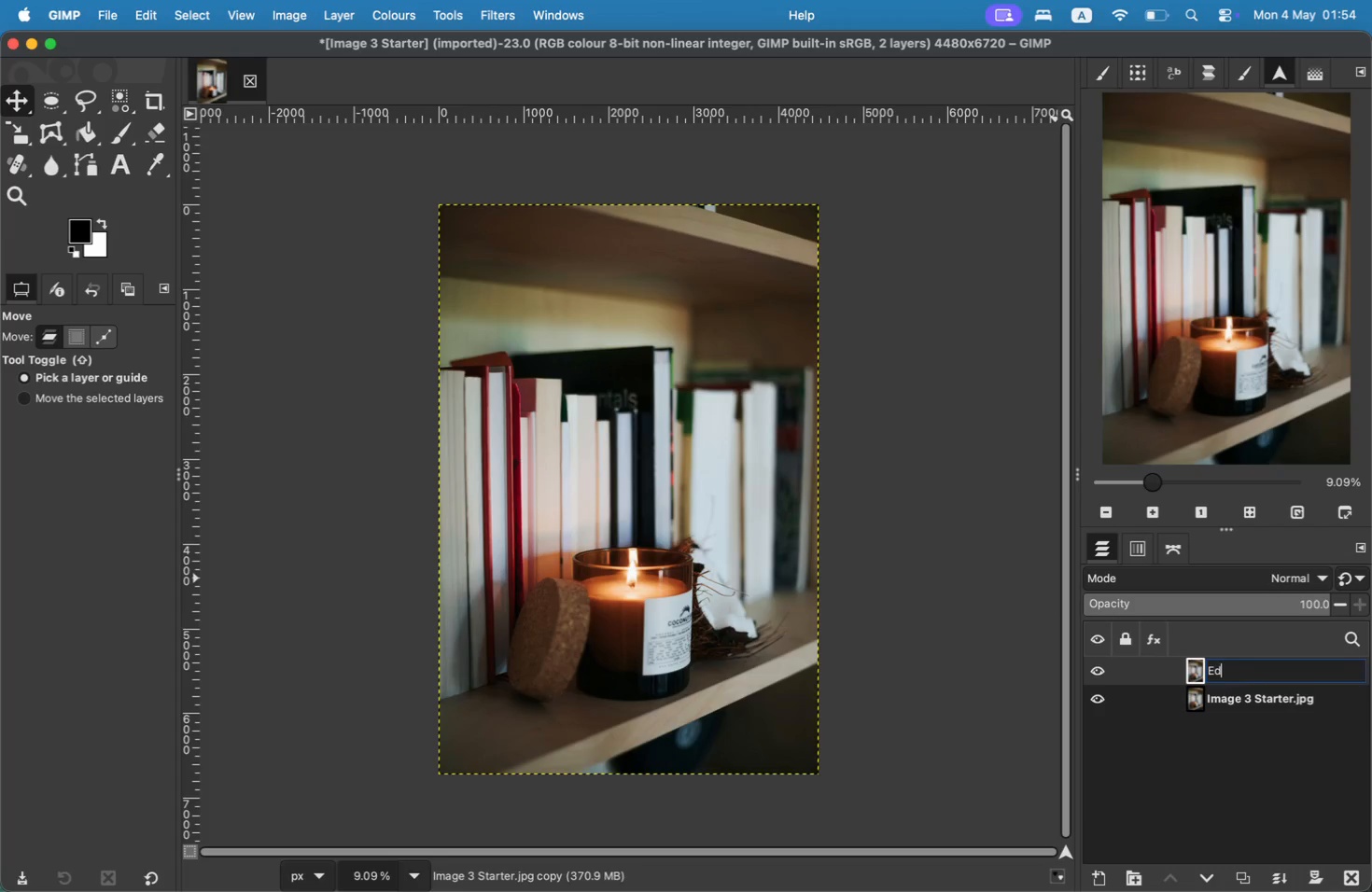 
type(Edit)
 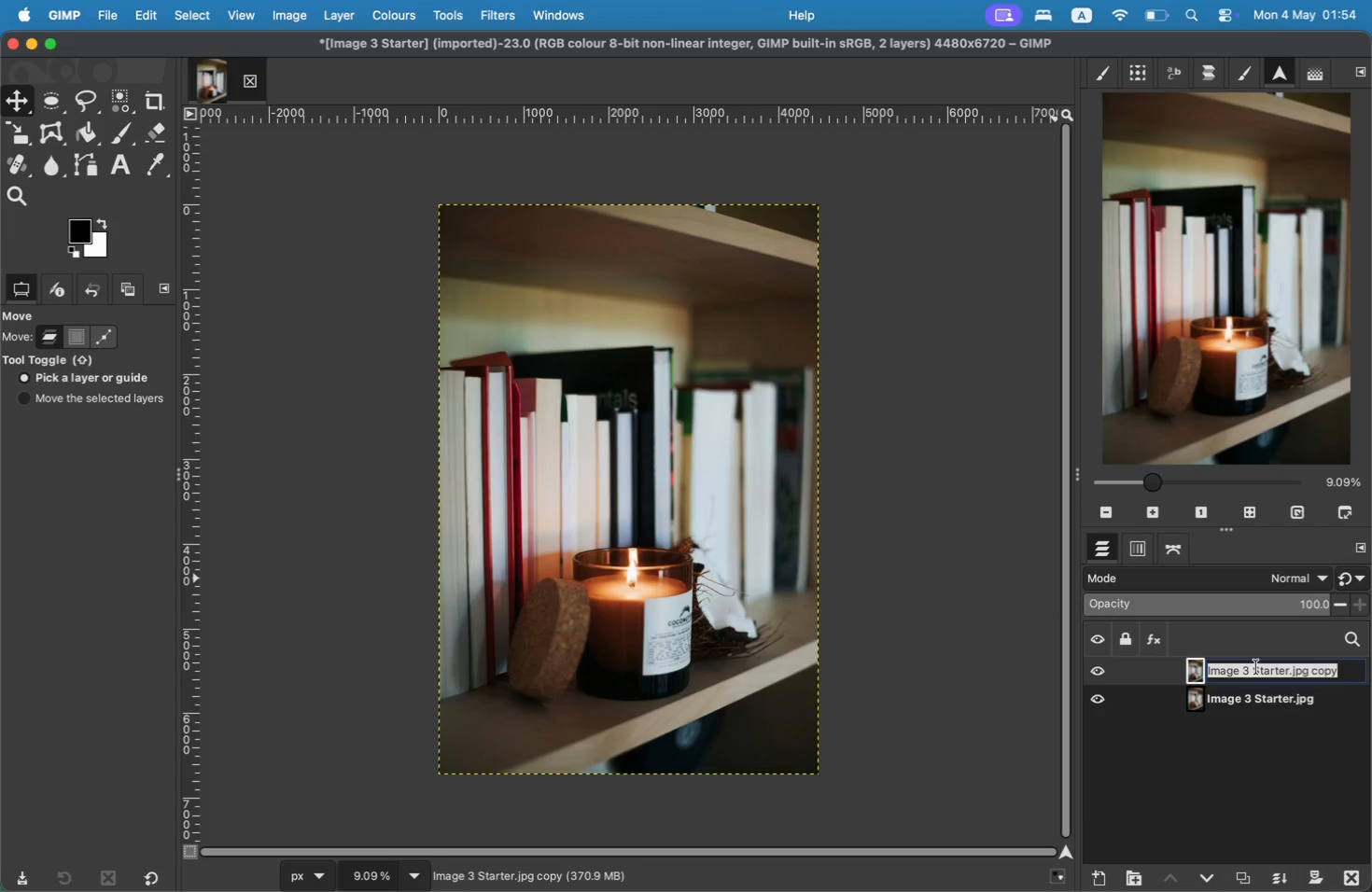 
key(Enter)
 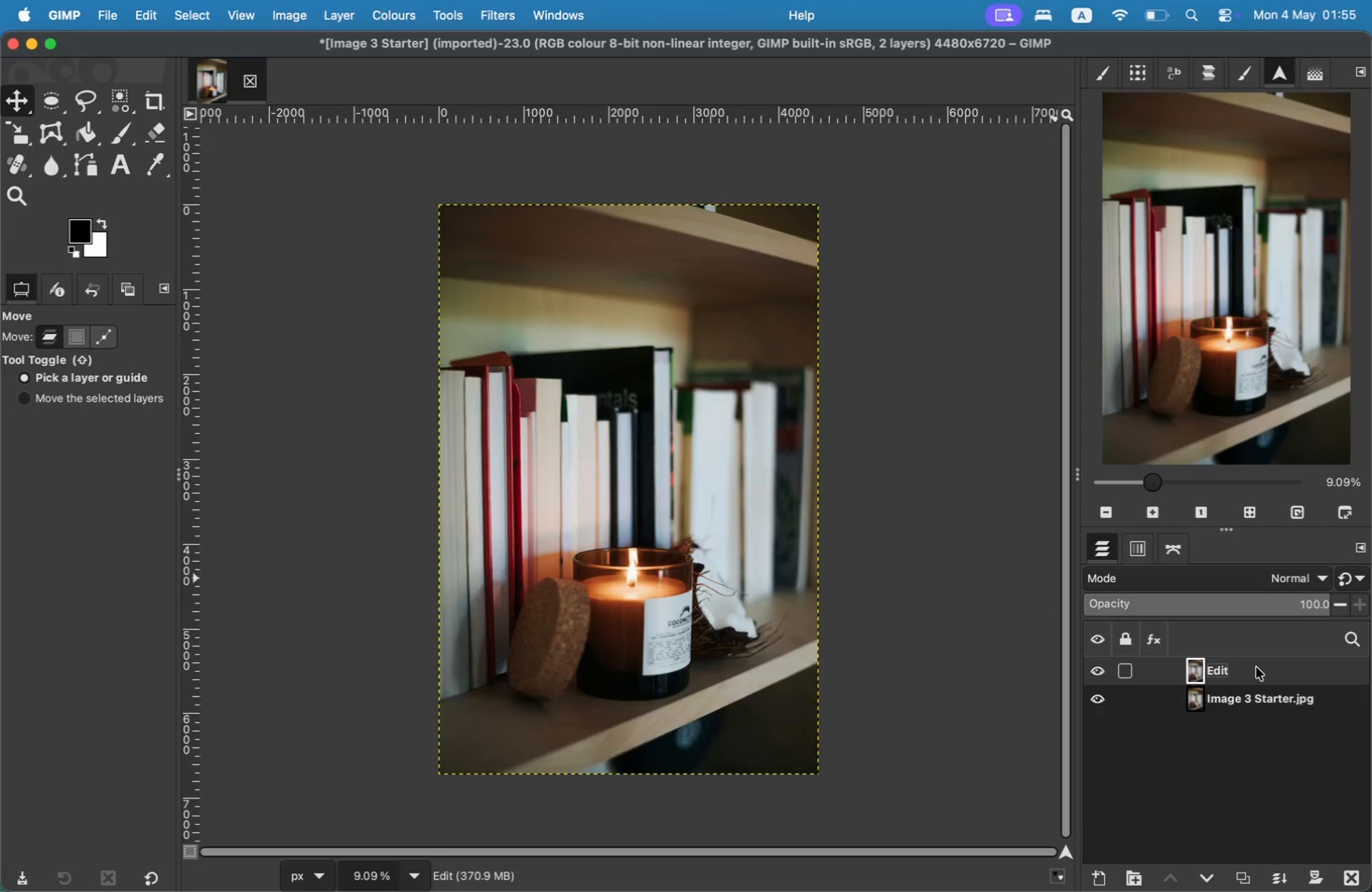 
double_click([1259, 700])
 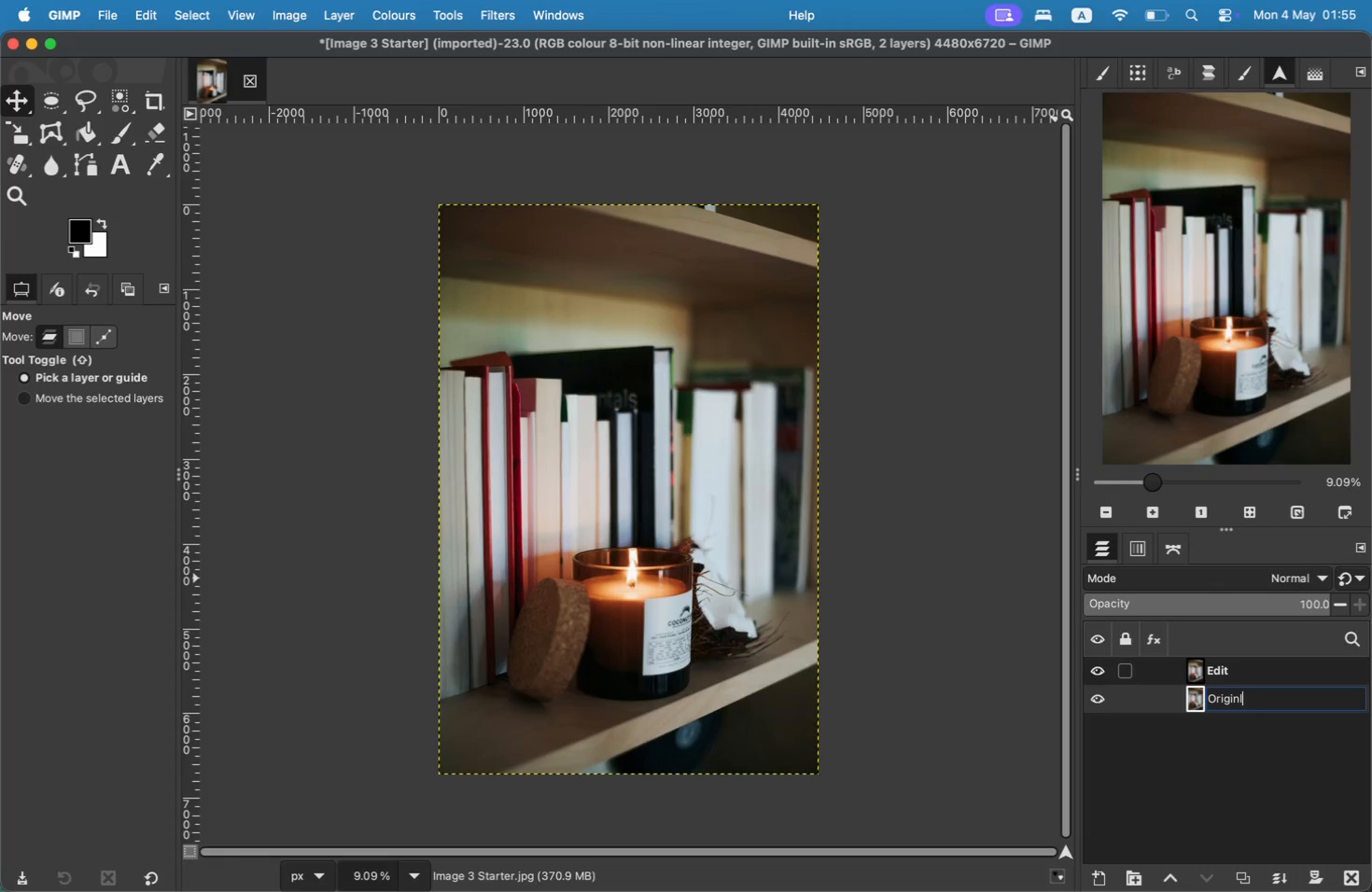 
type(Originl\a)
 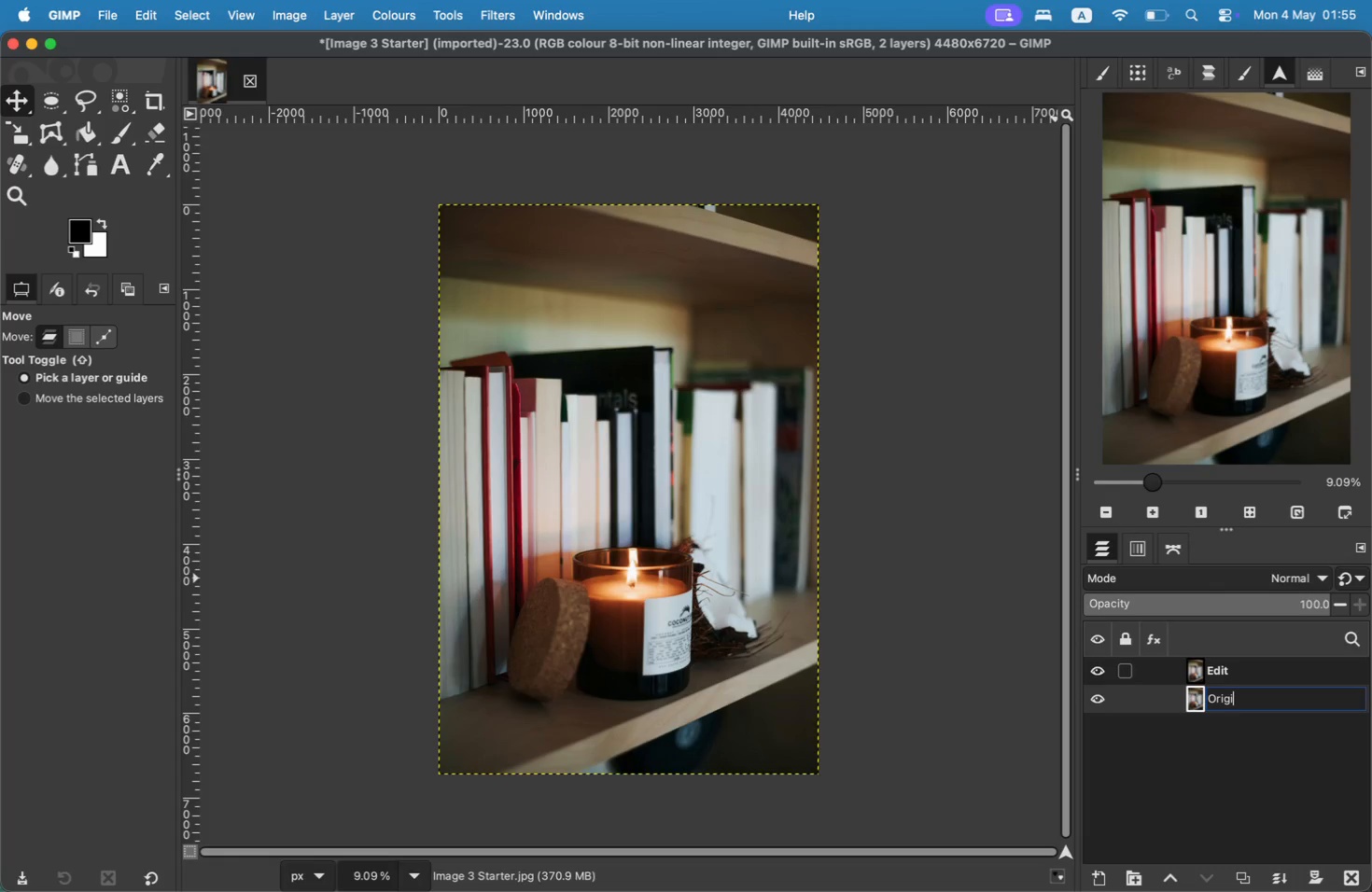 
key(Enter)
 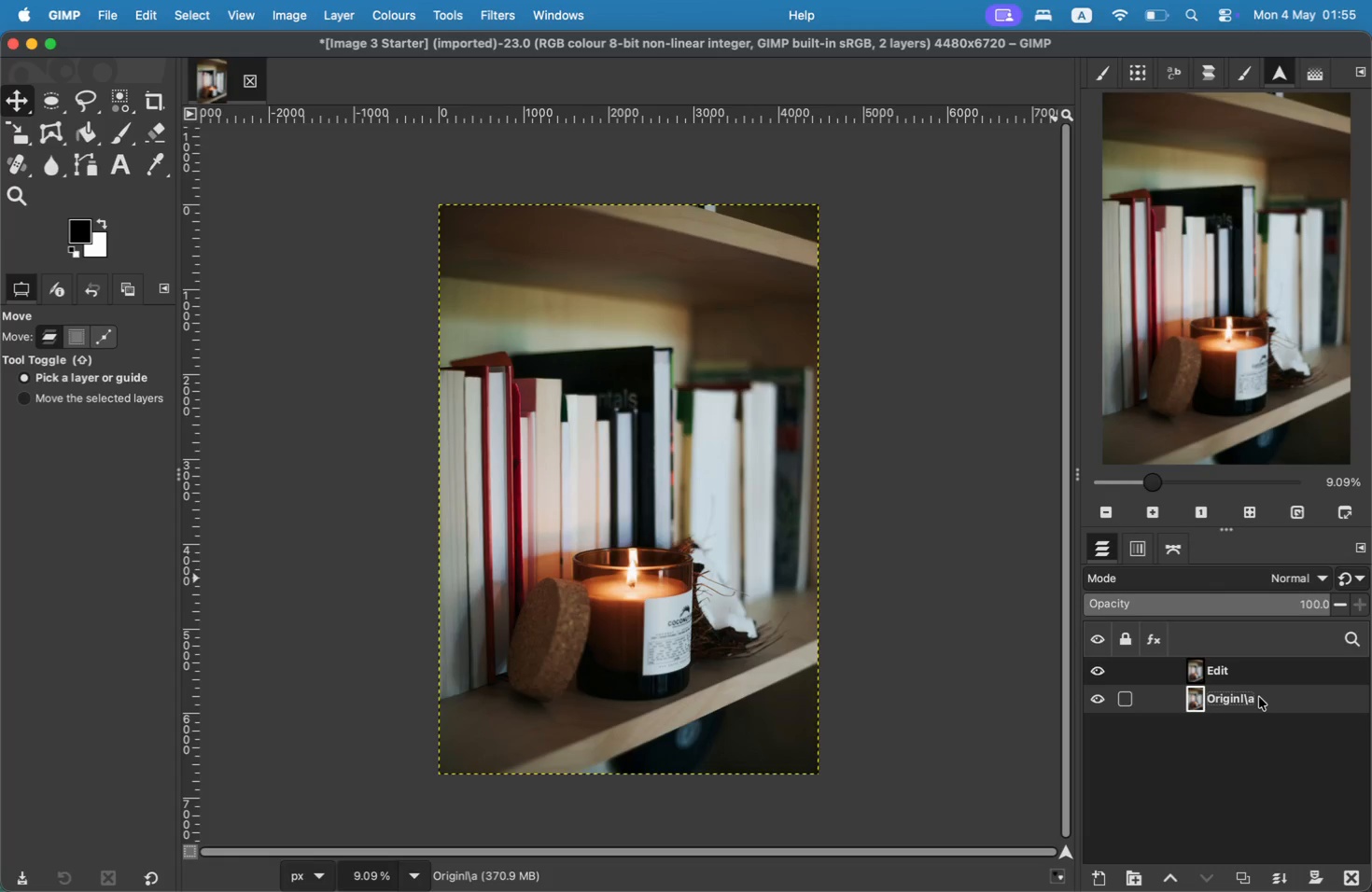 
double_click([1259, 697])
 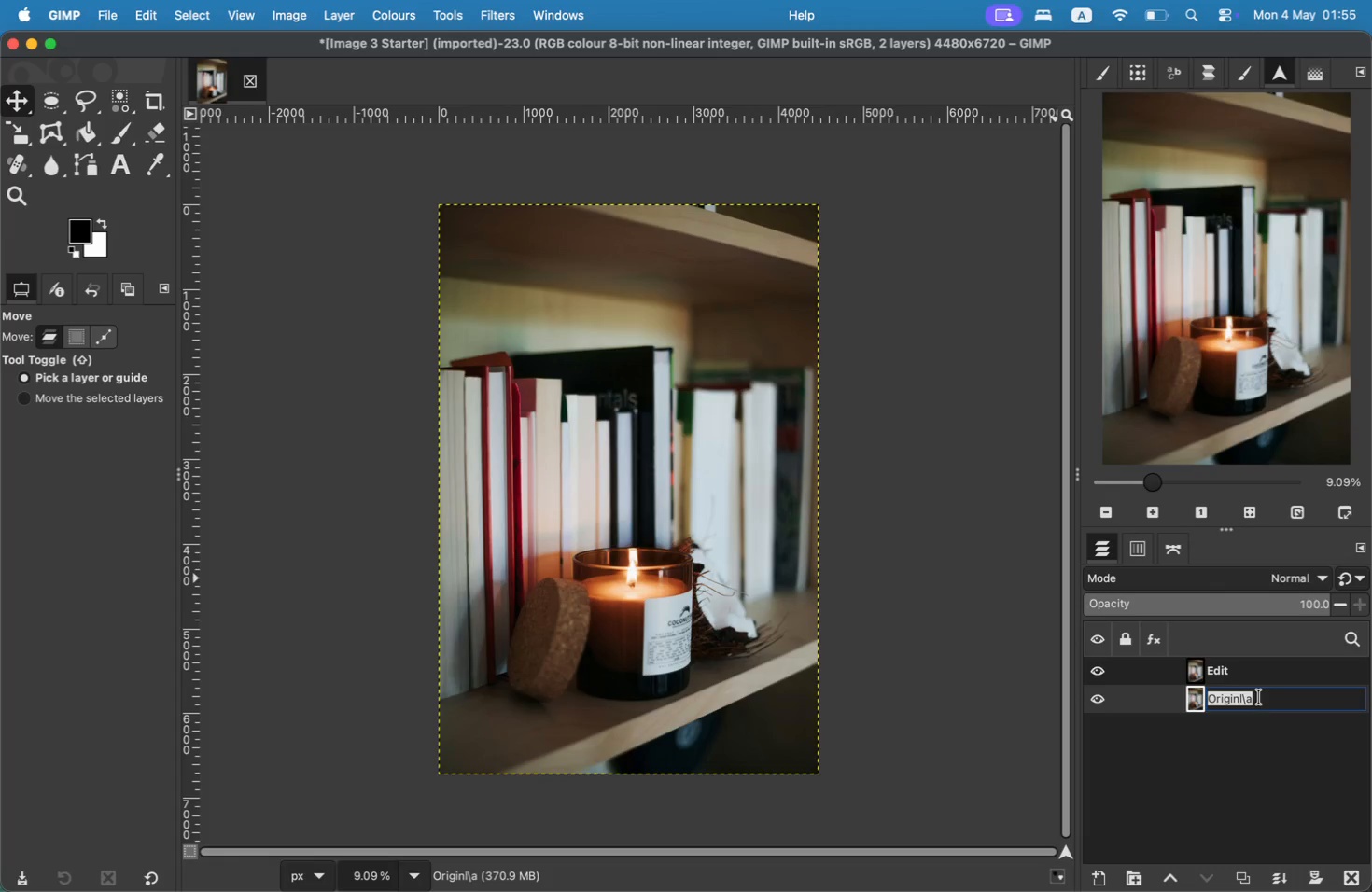 
key(ArrowRight)
 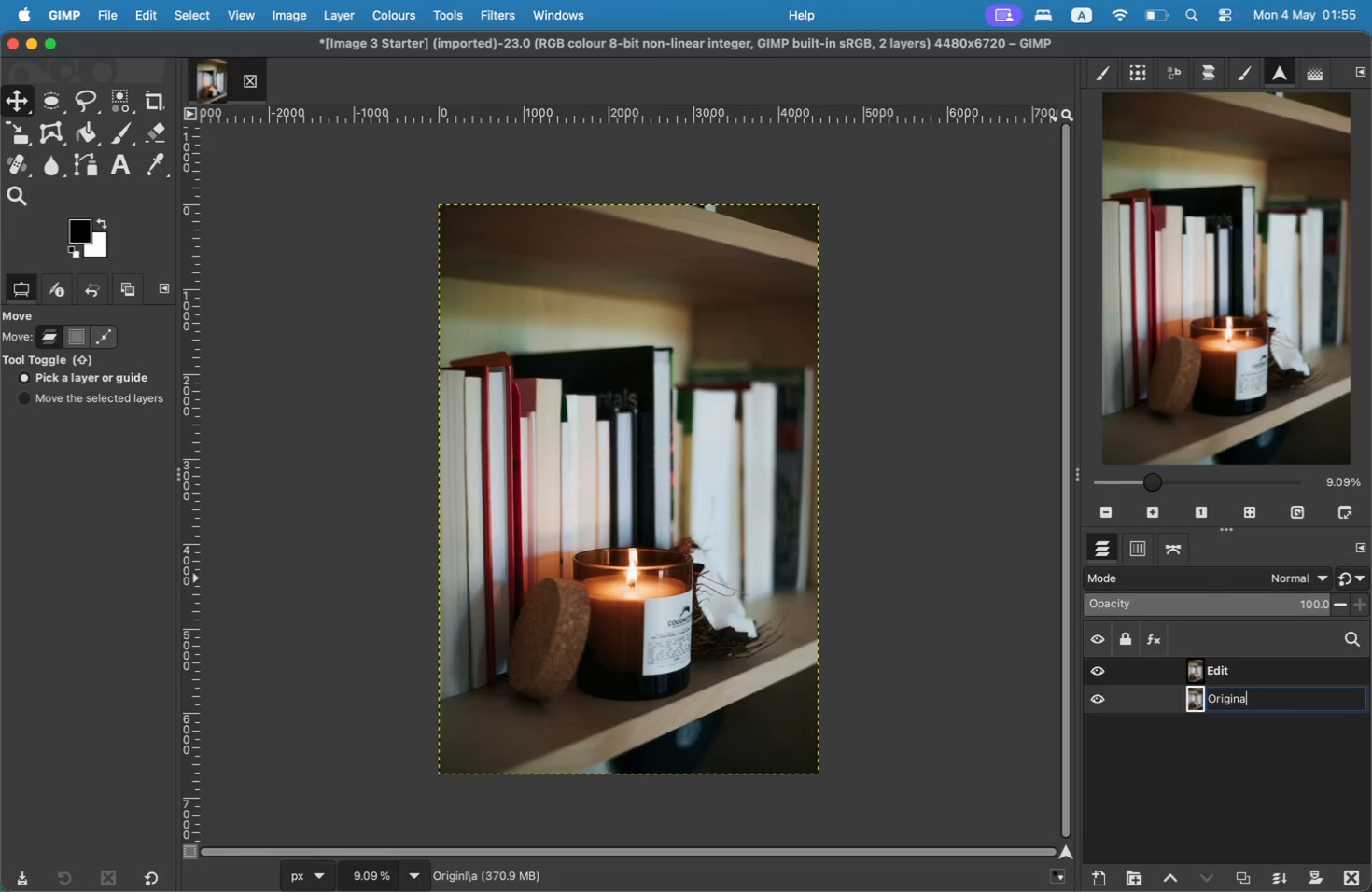 
key(Backspace)
key(Backspace)
key(Backspace)
type(al)
 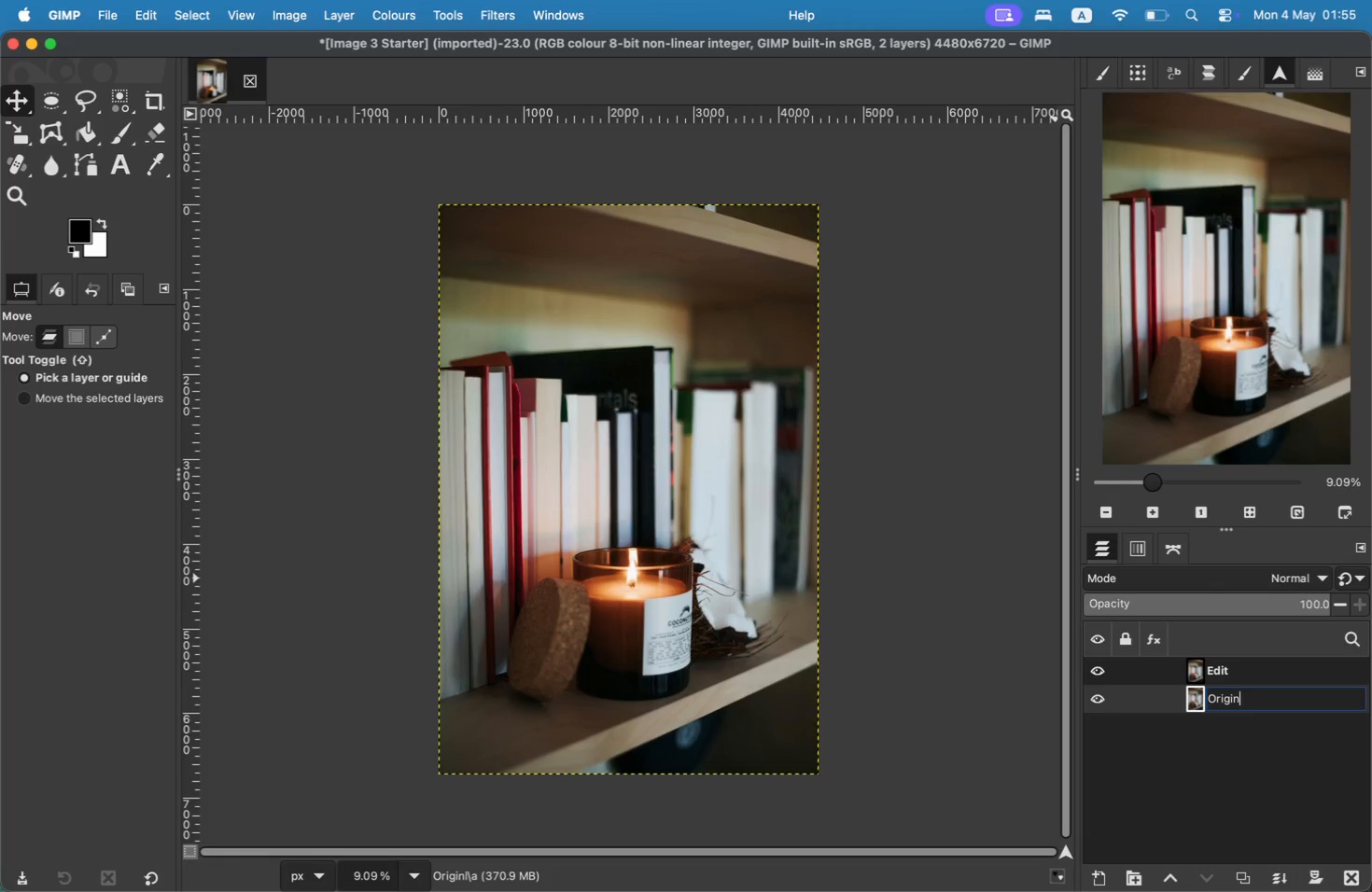 
key(Enter)
 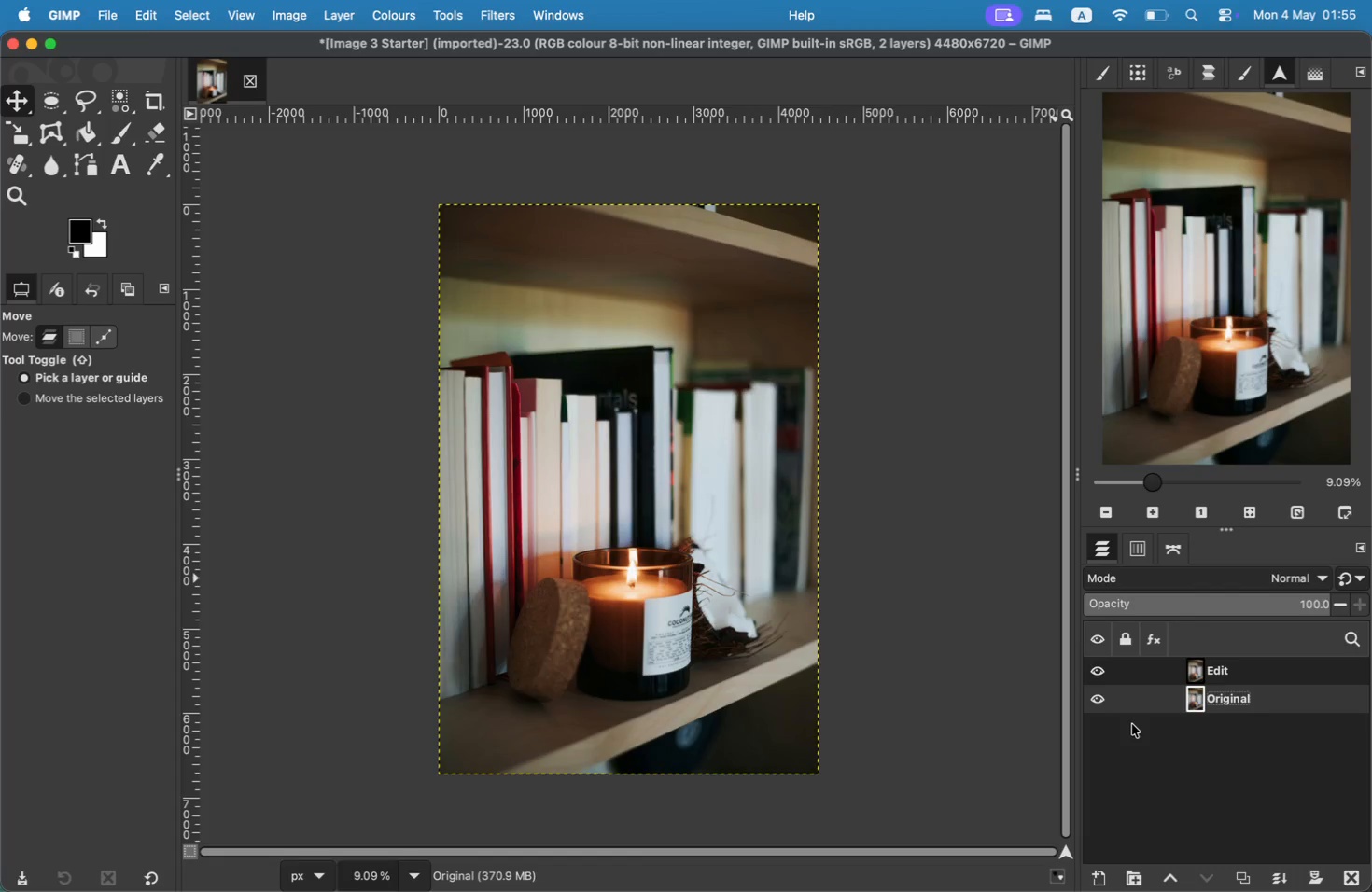 
left_click([1130, 704])
 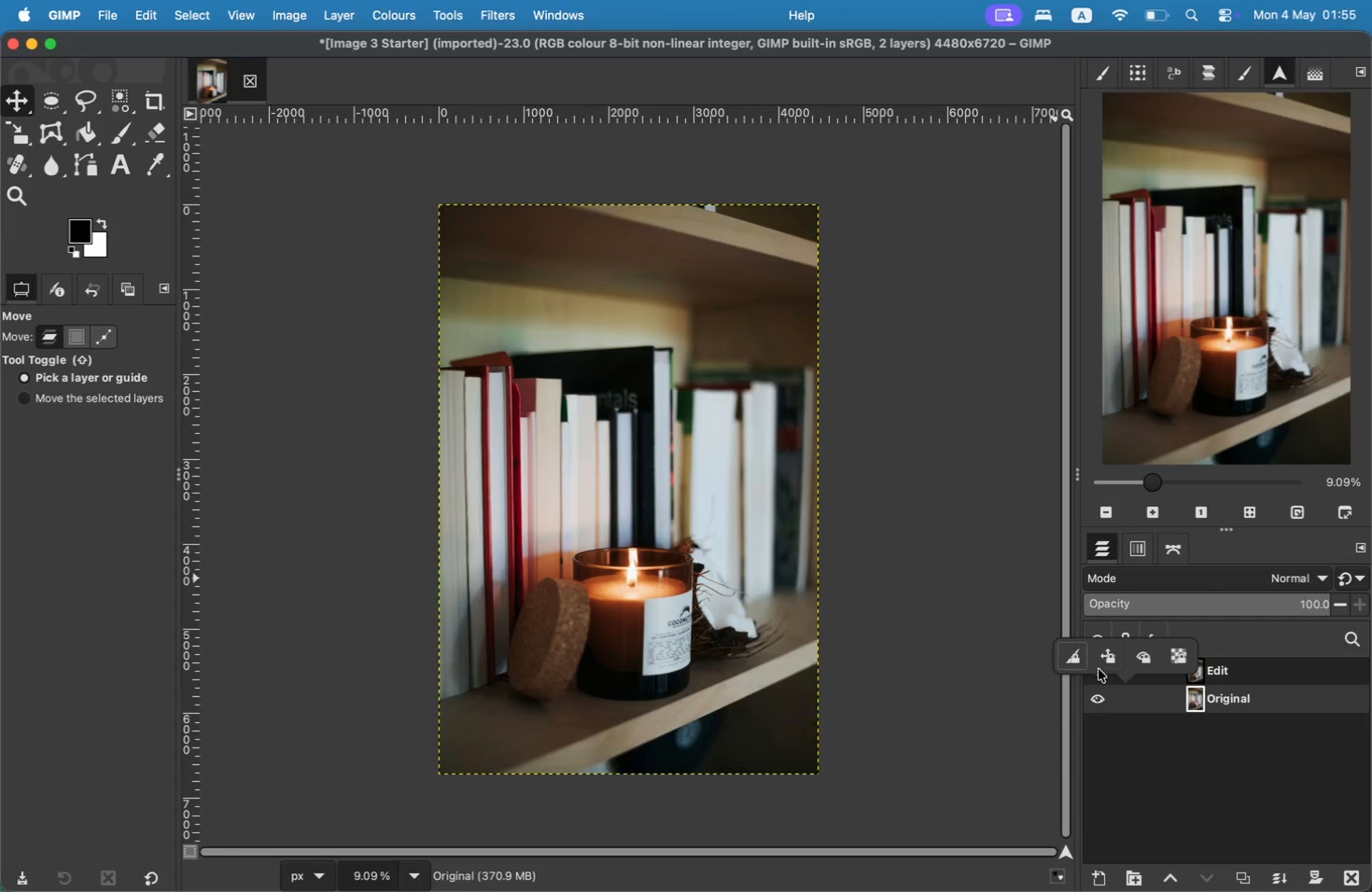 
left_click([1103, 665])
 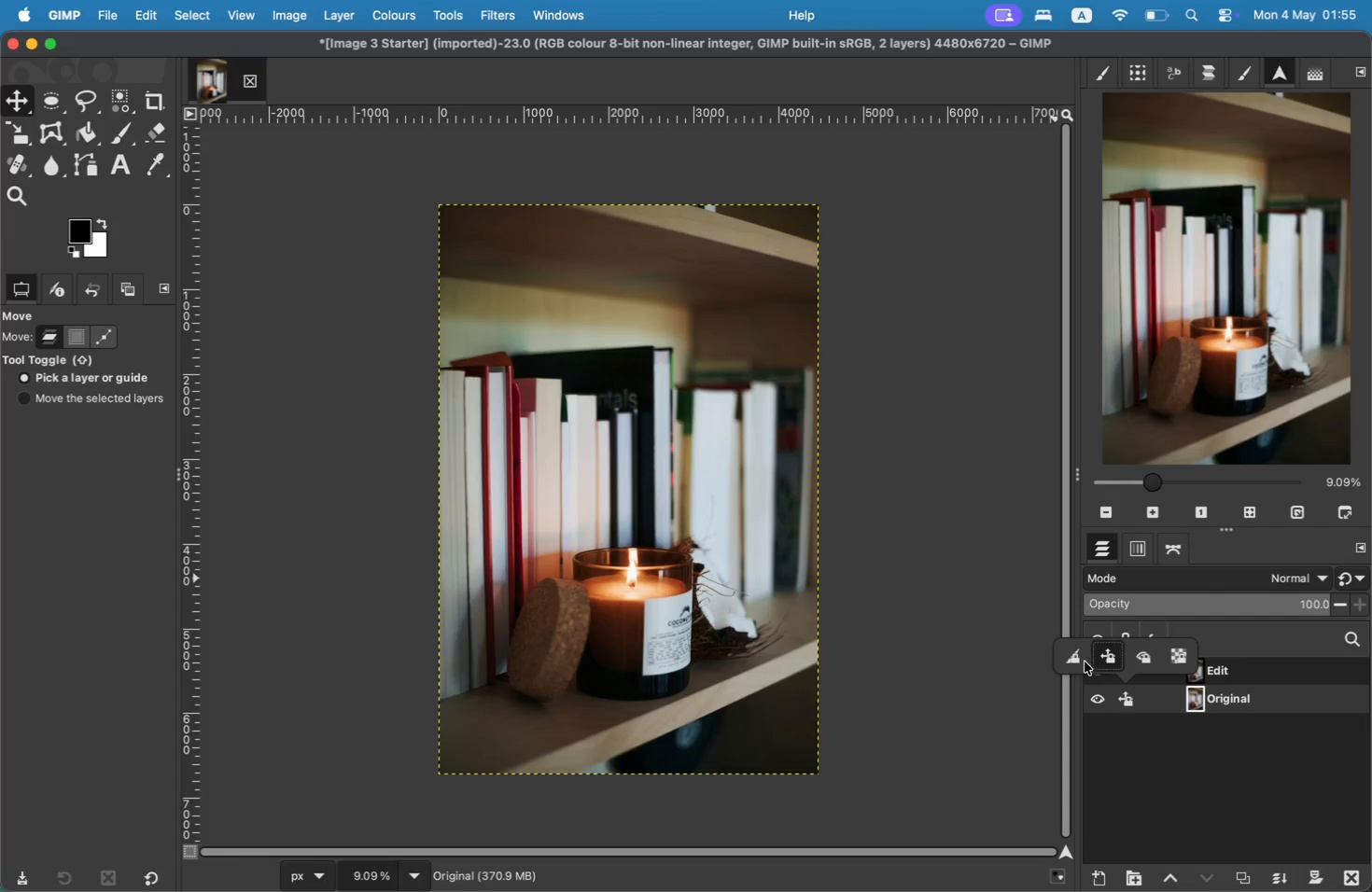 
left_click([1075, 658])
 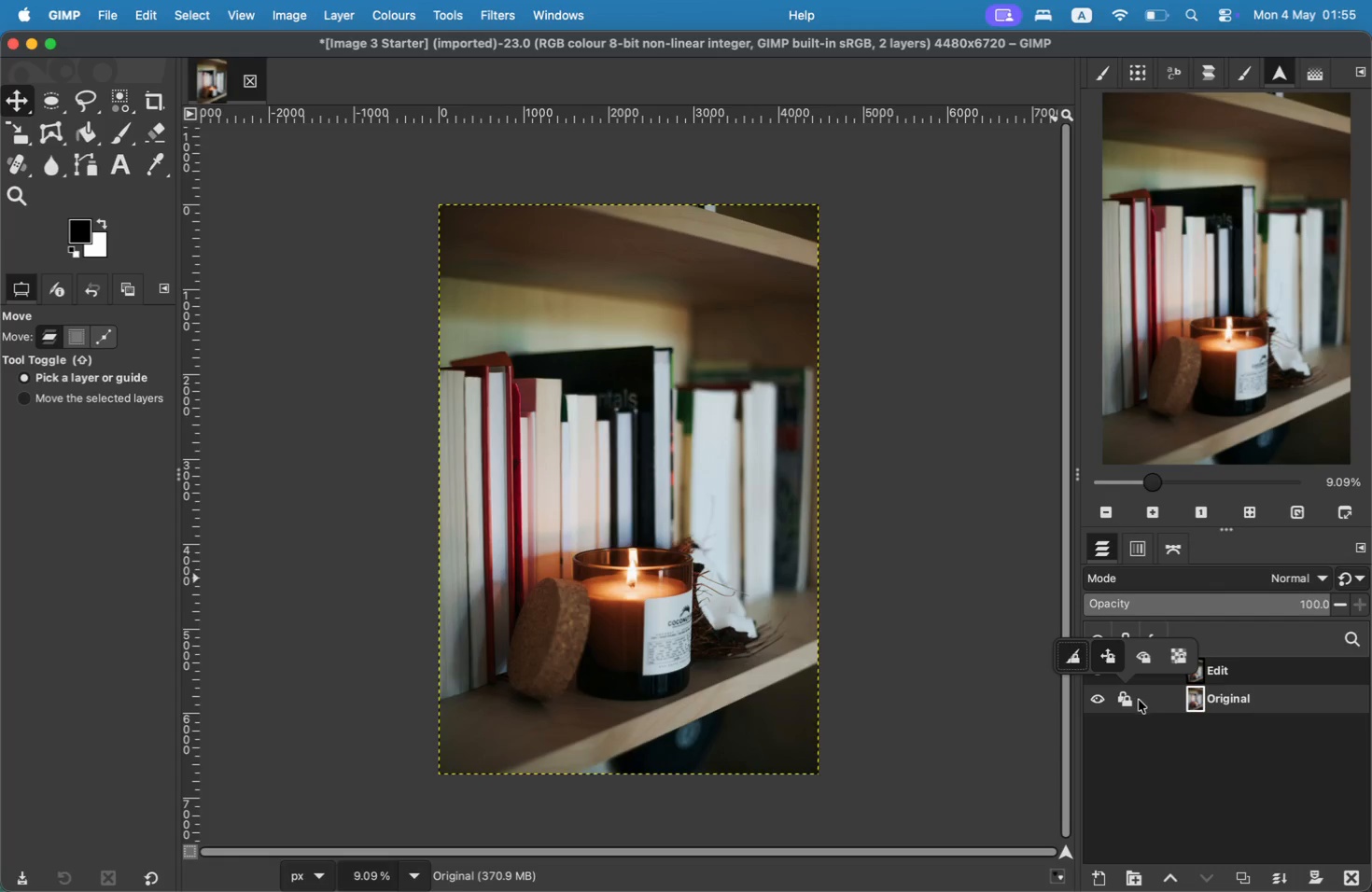 
left_click([1138, 703])
 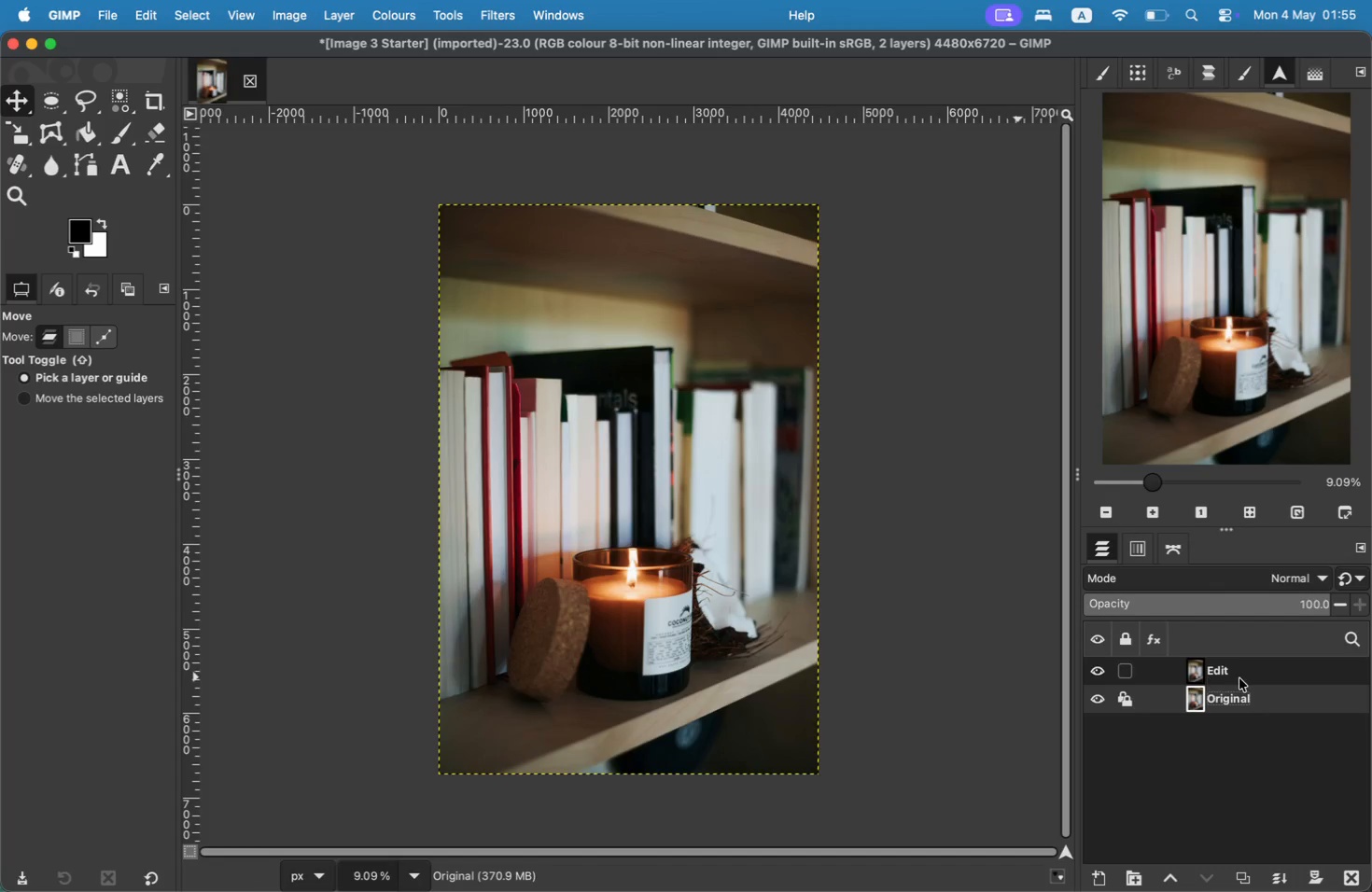 
left_click([1219, 676])
 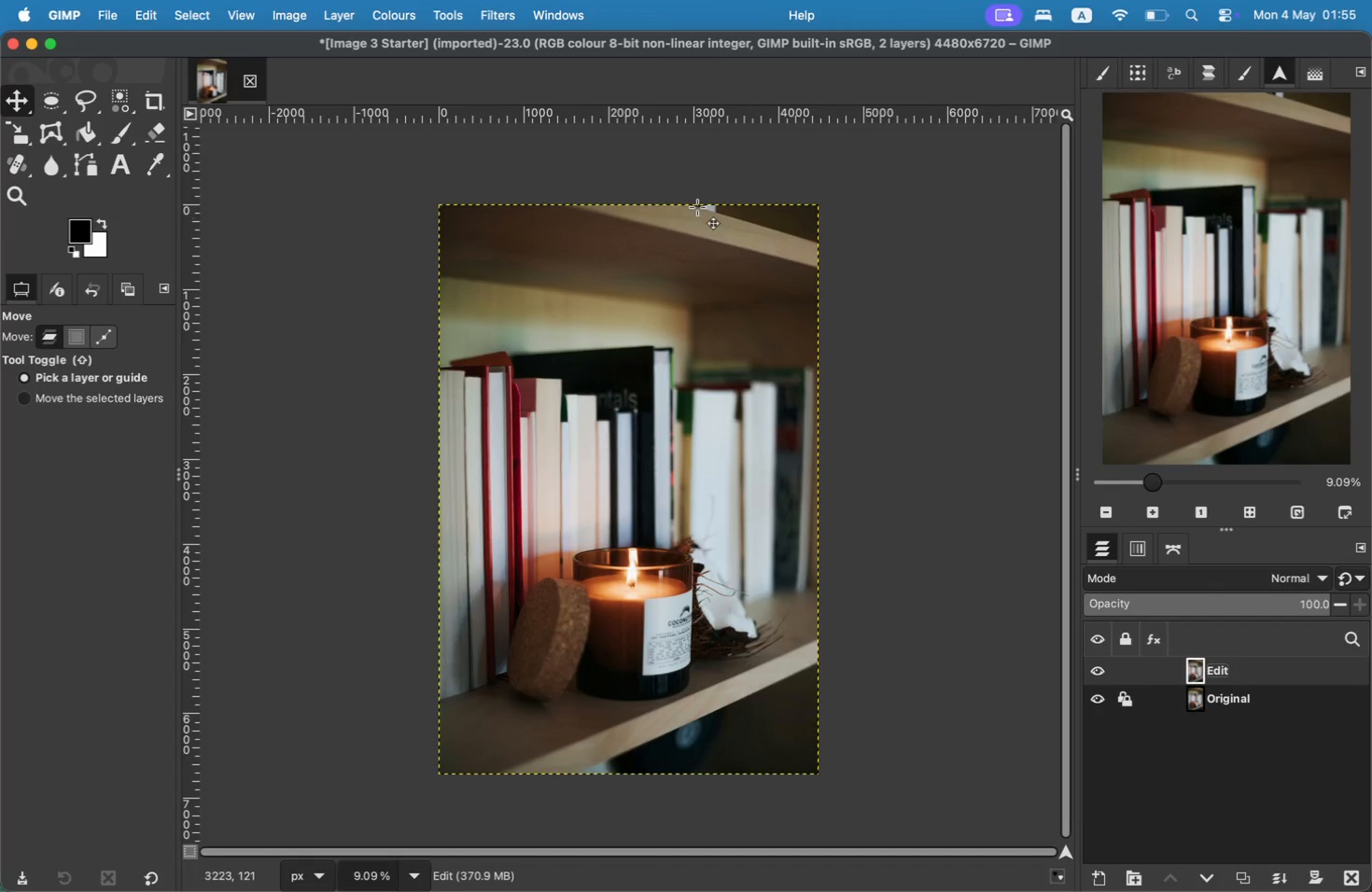 
left_click([404, 16])
 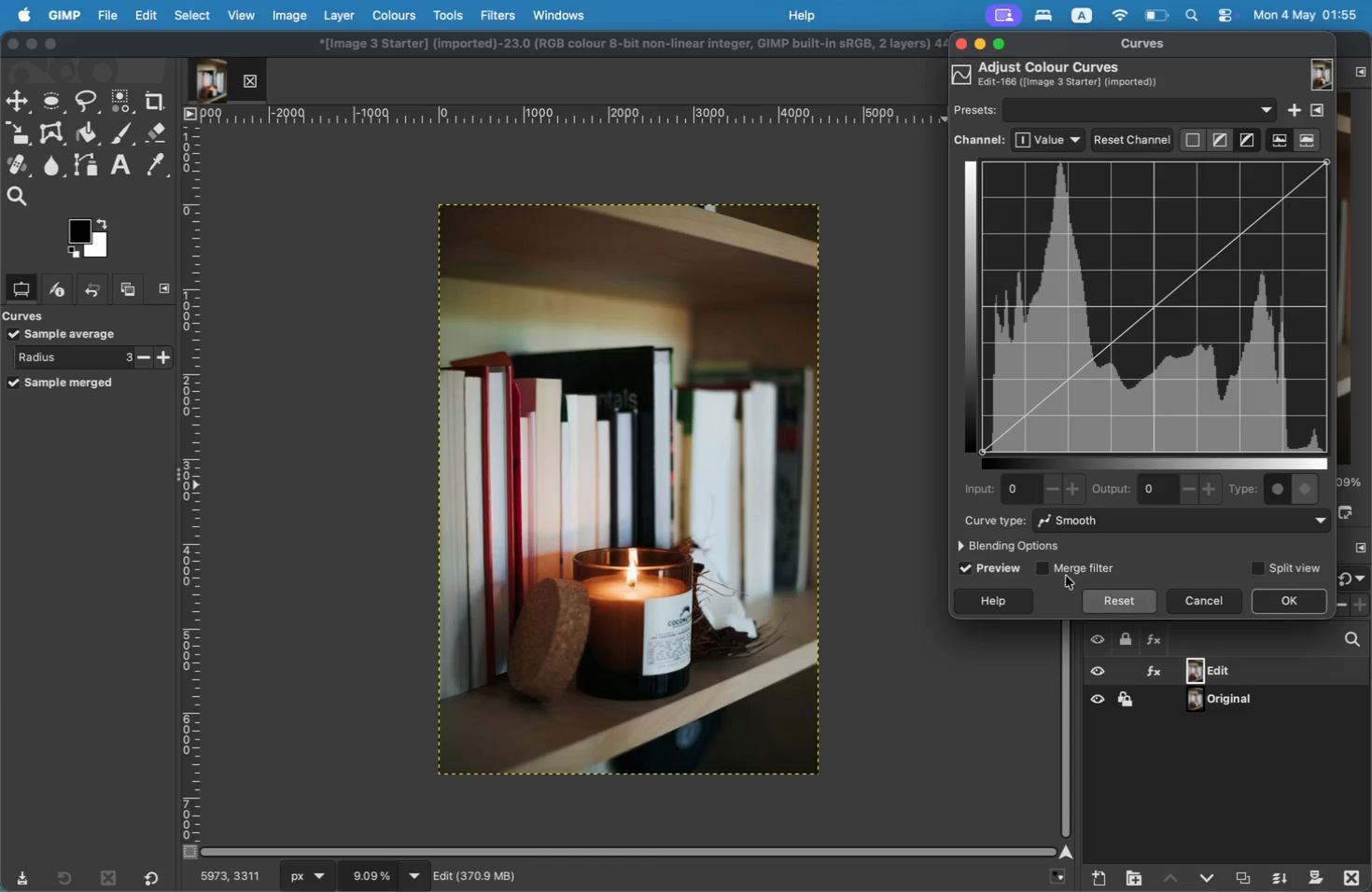 
wait(8.14)
 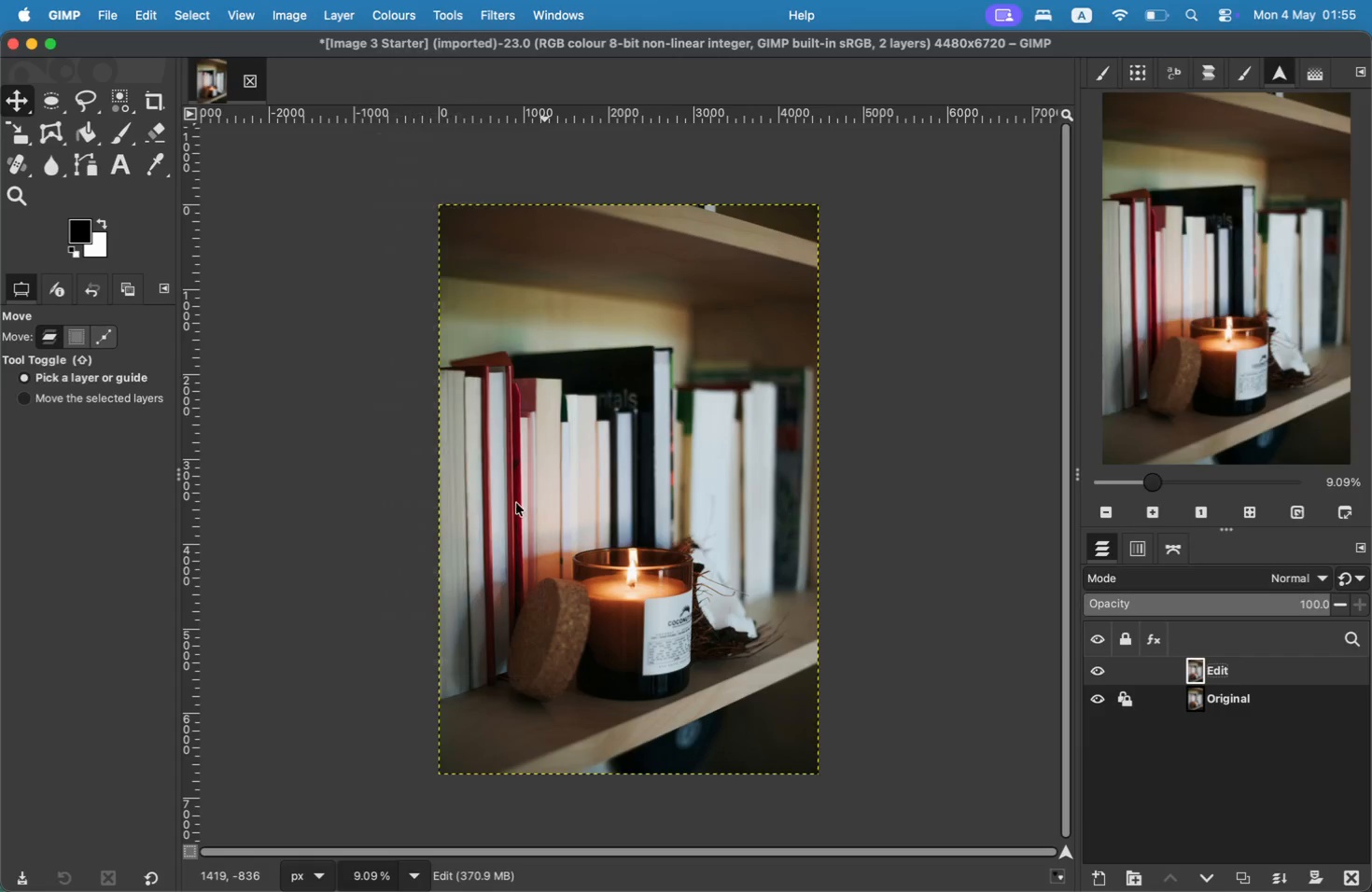 
left_click_drag(start_coordinate=[1028, 416], to_coordinate=[1045, 445])
 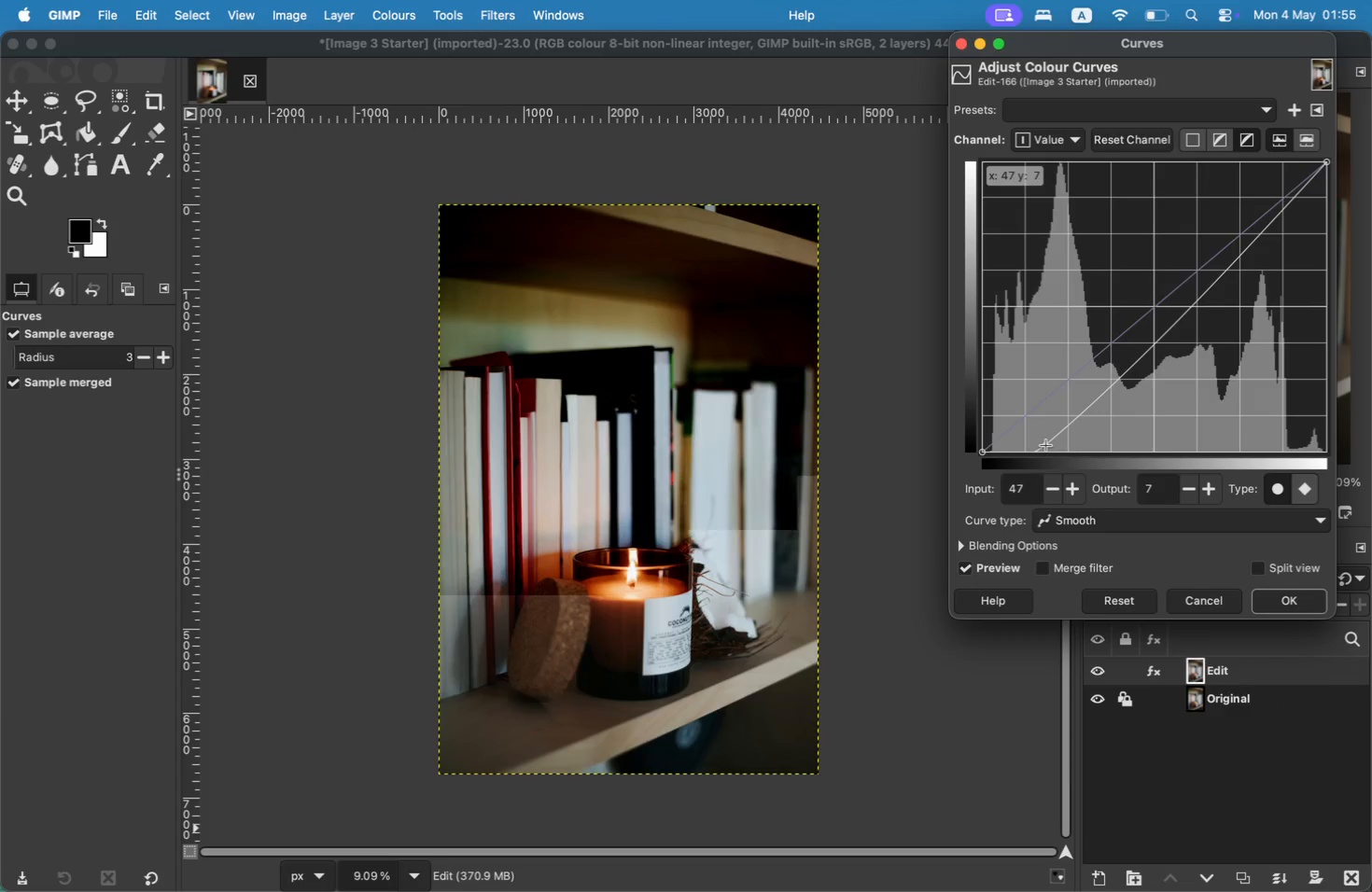 
left_click_drag(start_coordinate=[1045, 445], to_coordinate=[1043, 435])
 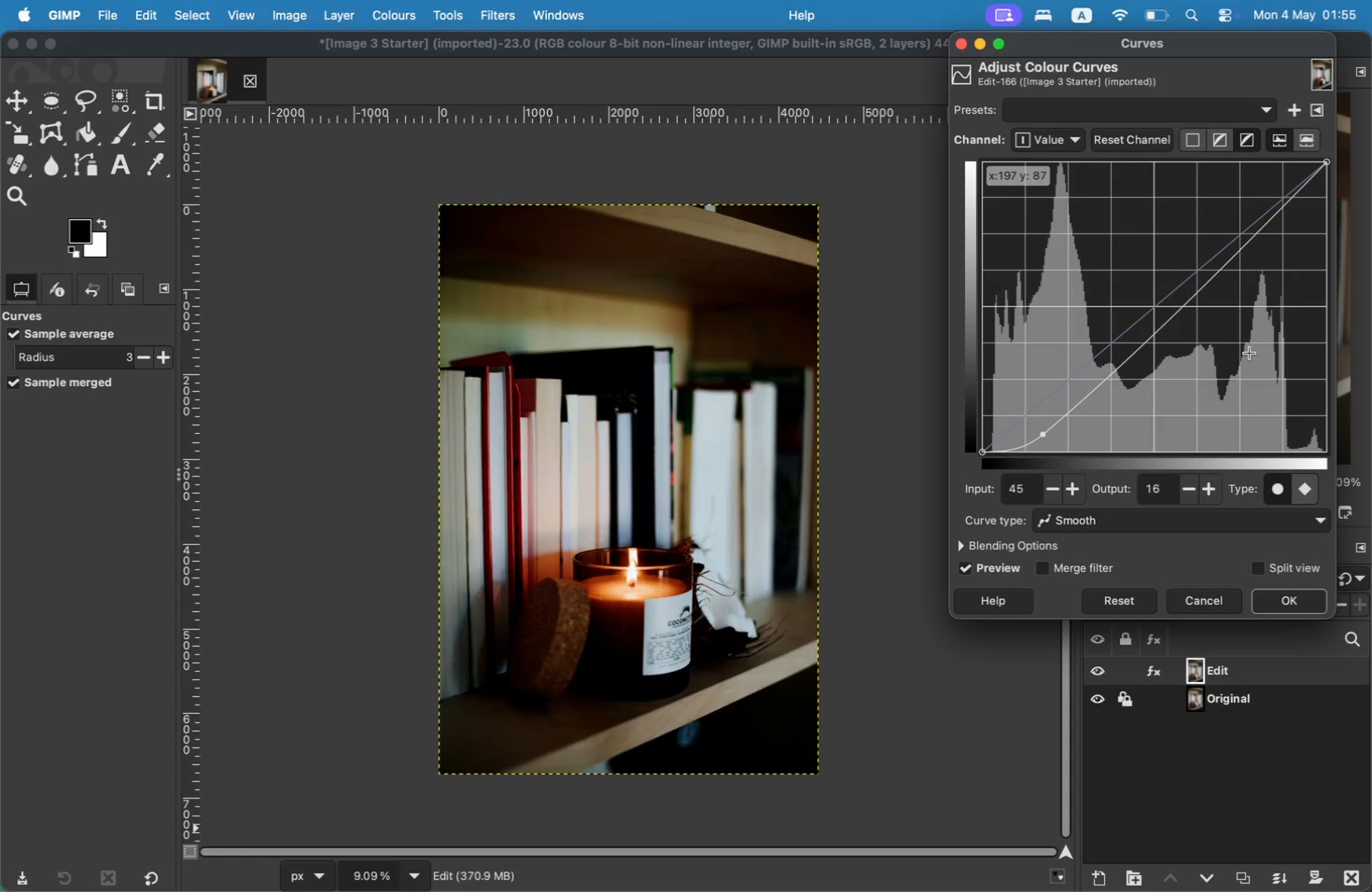 
wait(12.4)
 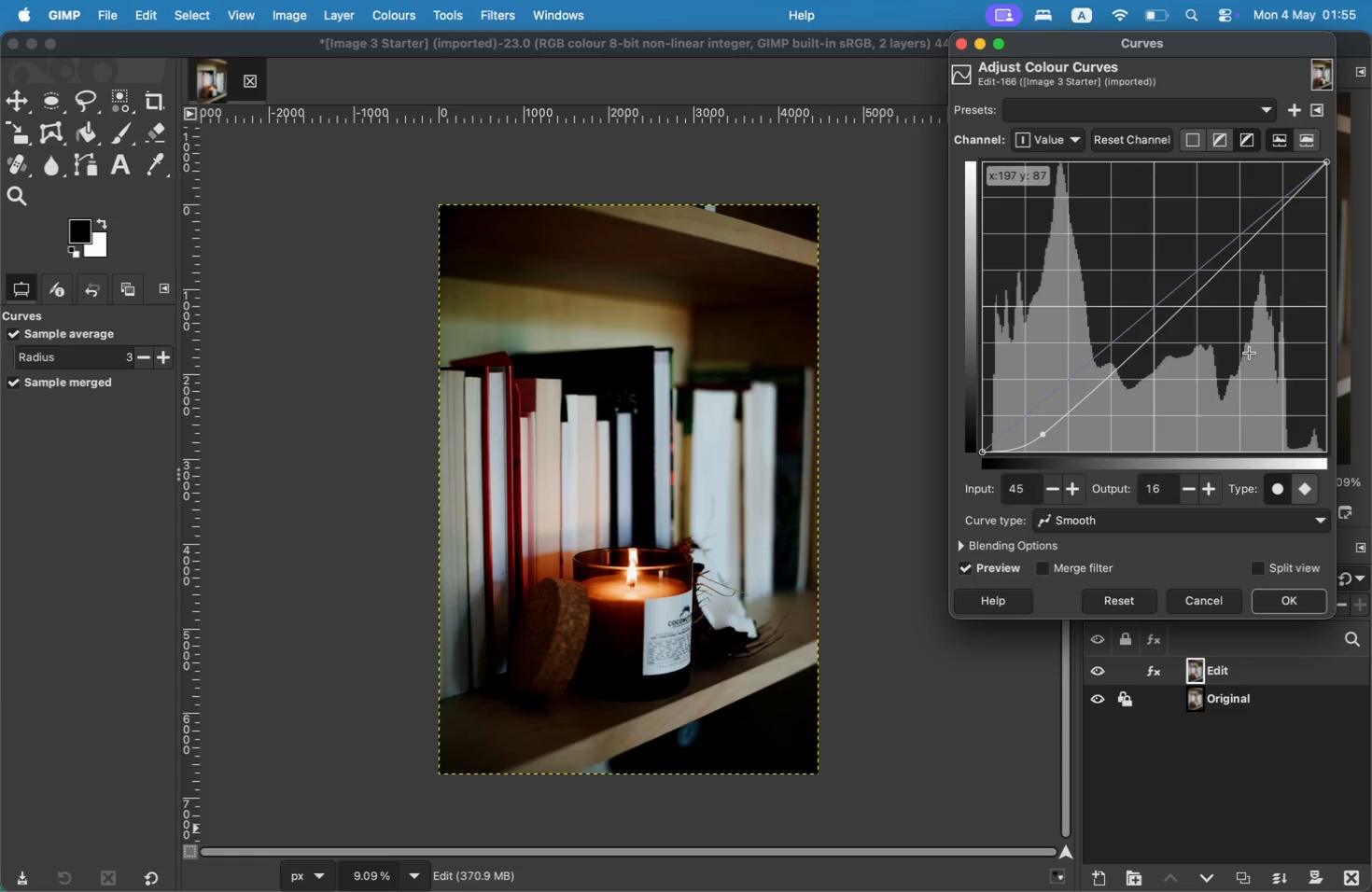 
left_click_drag(start_coordinate=[1043, 435], to_coordinate=[1043, 425])
 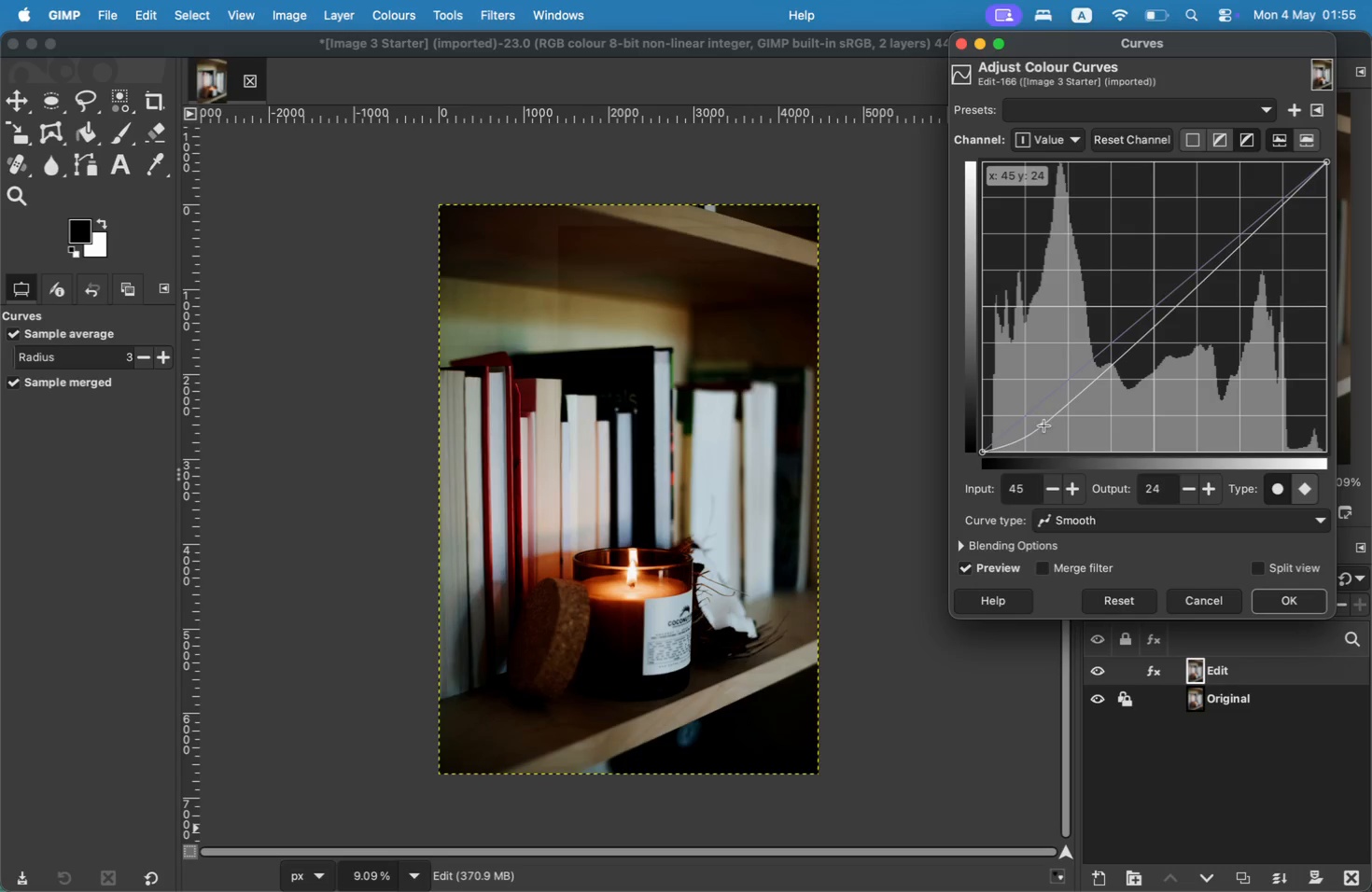 
left_click_drag(start_coordinate=[1043, 426], to_coordinate=[1047, 426])
 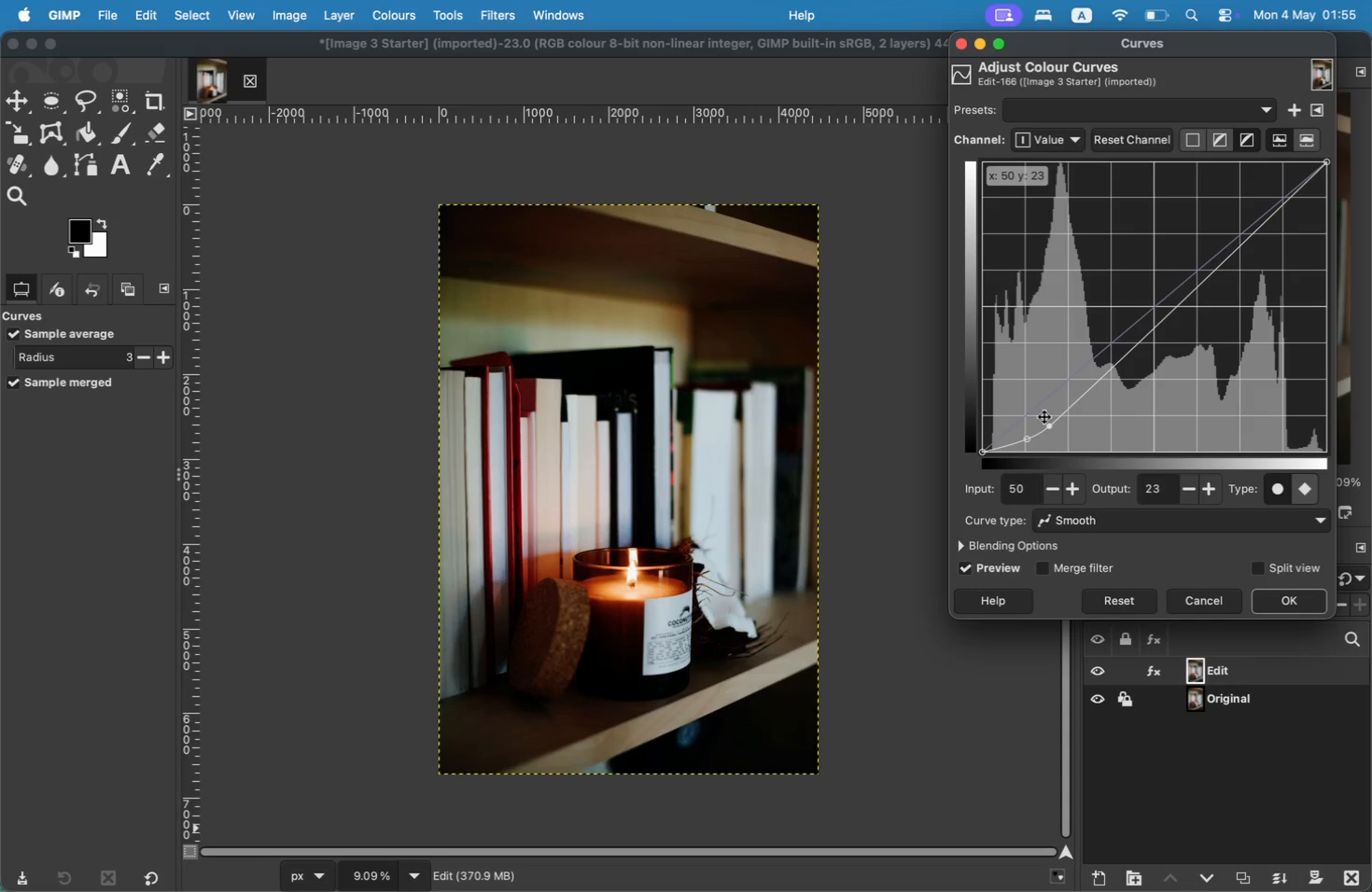 
wait(13.36)
 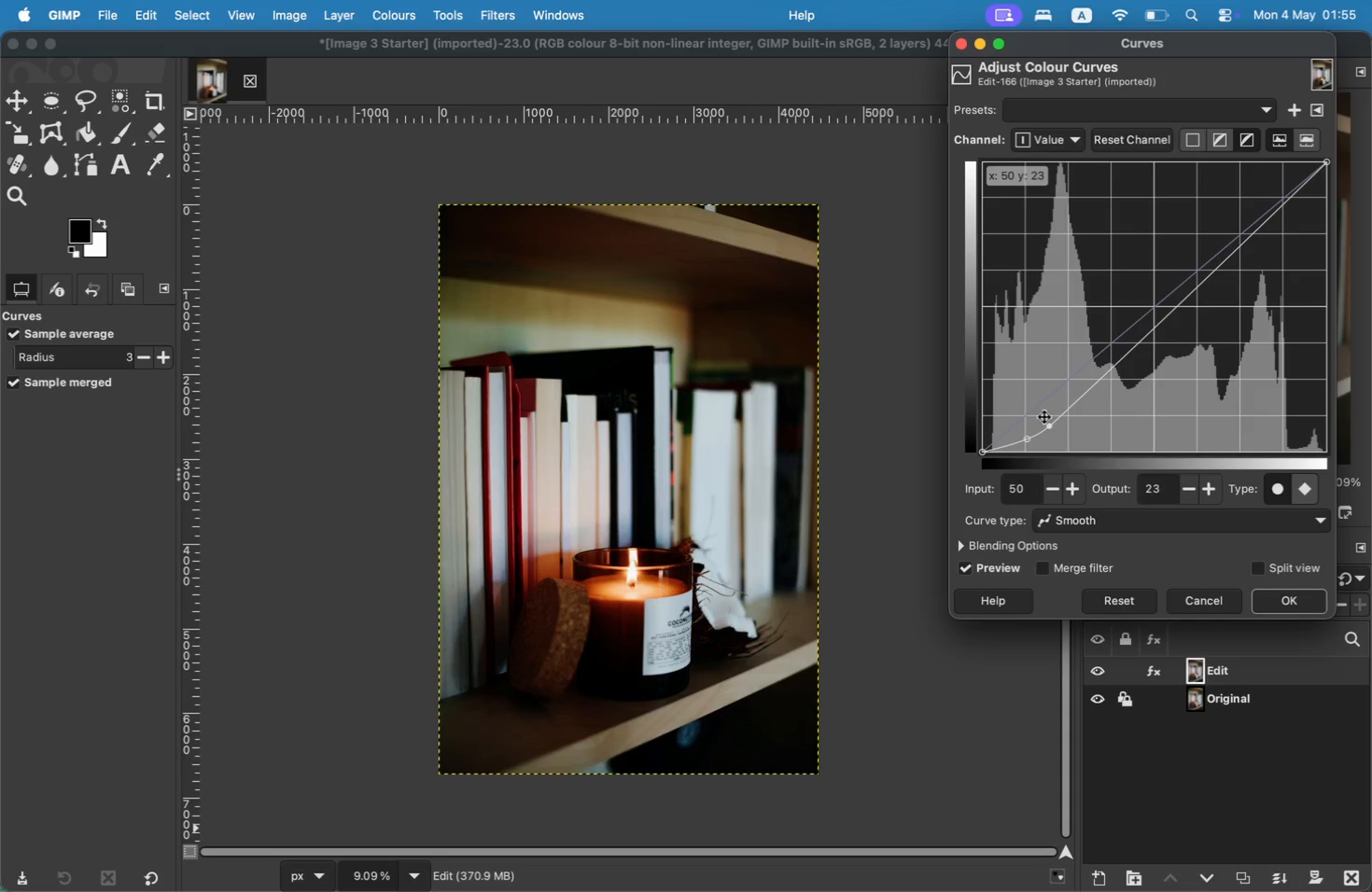 
left_click_drag(start_coordinate=[1274, 218], to_coordinate=[1267, 194])
 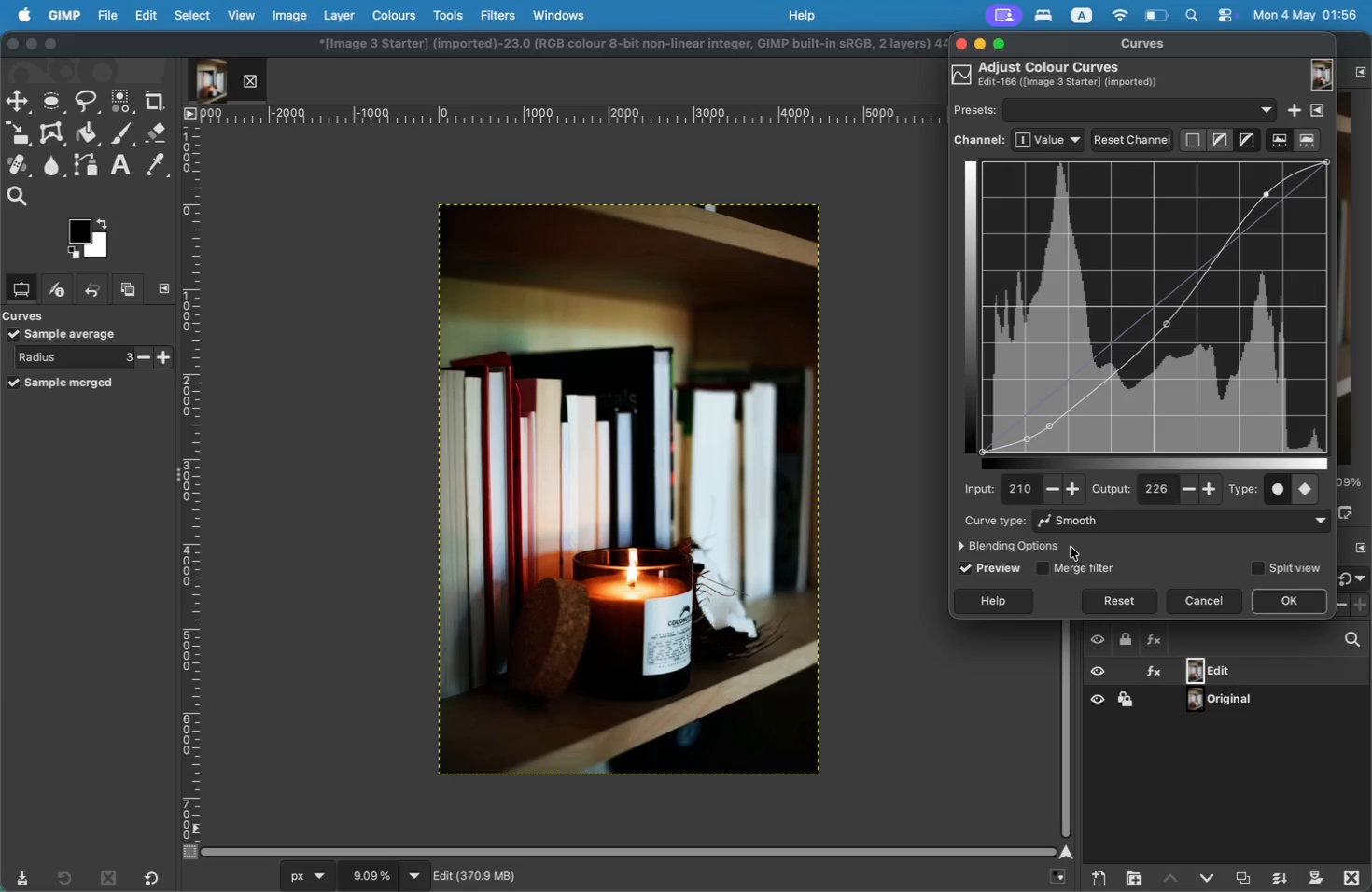 
left_click([1286, 603])
 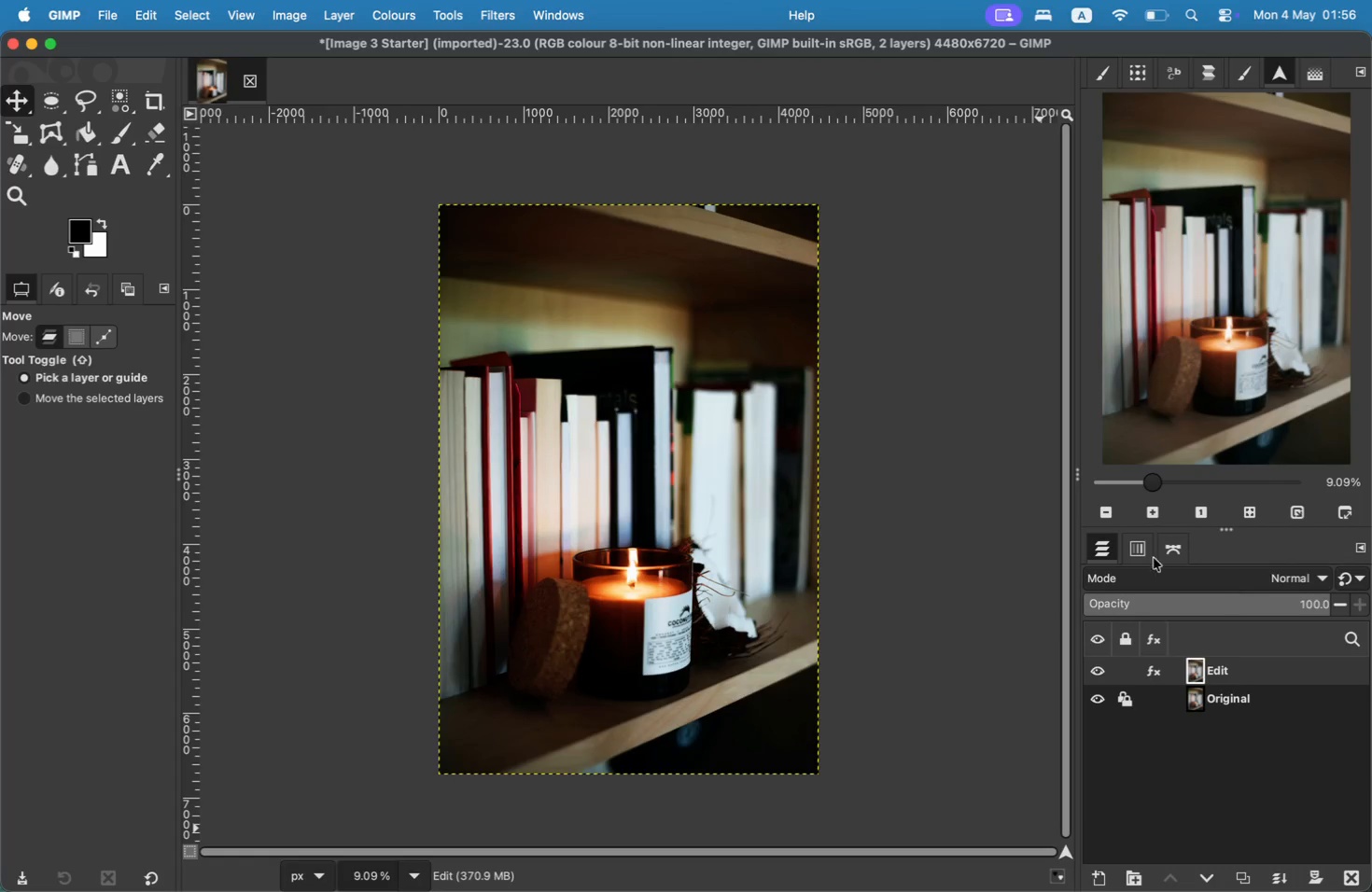 
key(Meta+Z)
 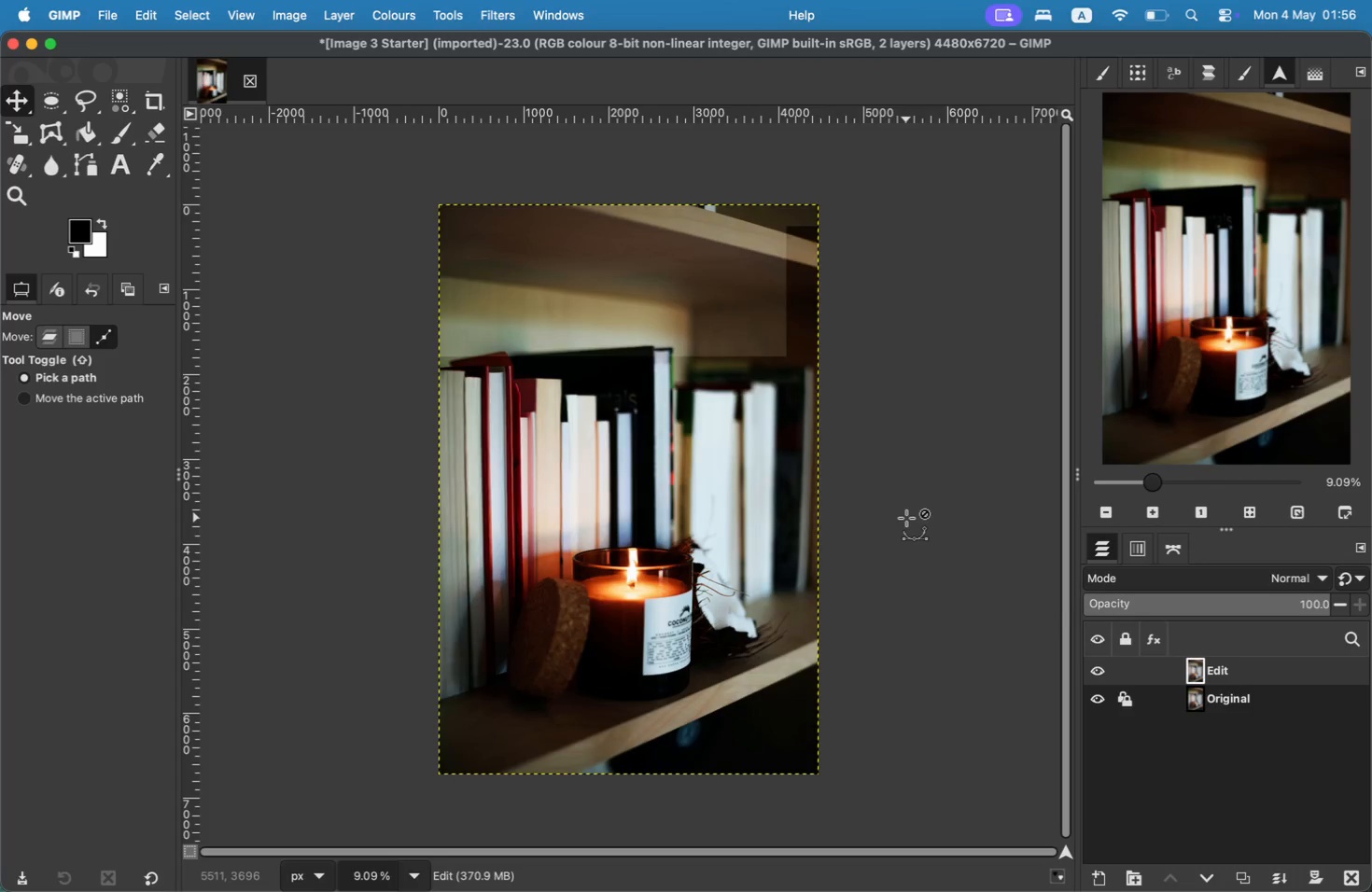 
key(Meta+Z)
 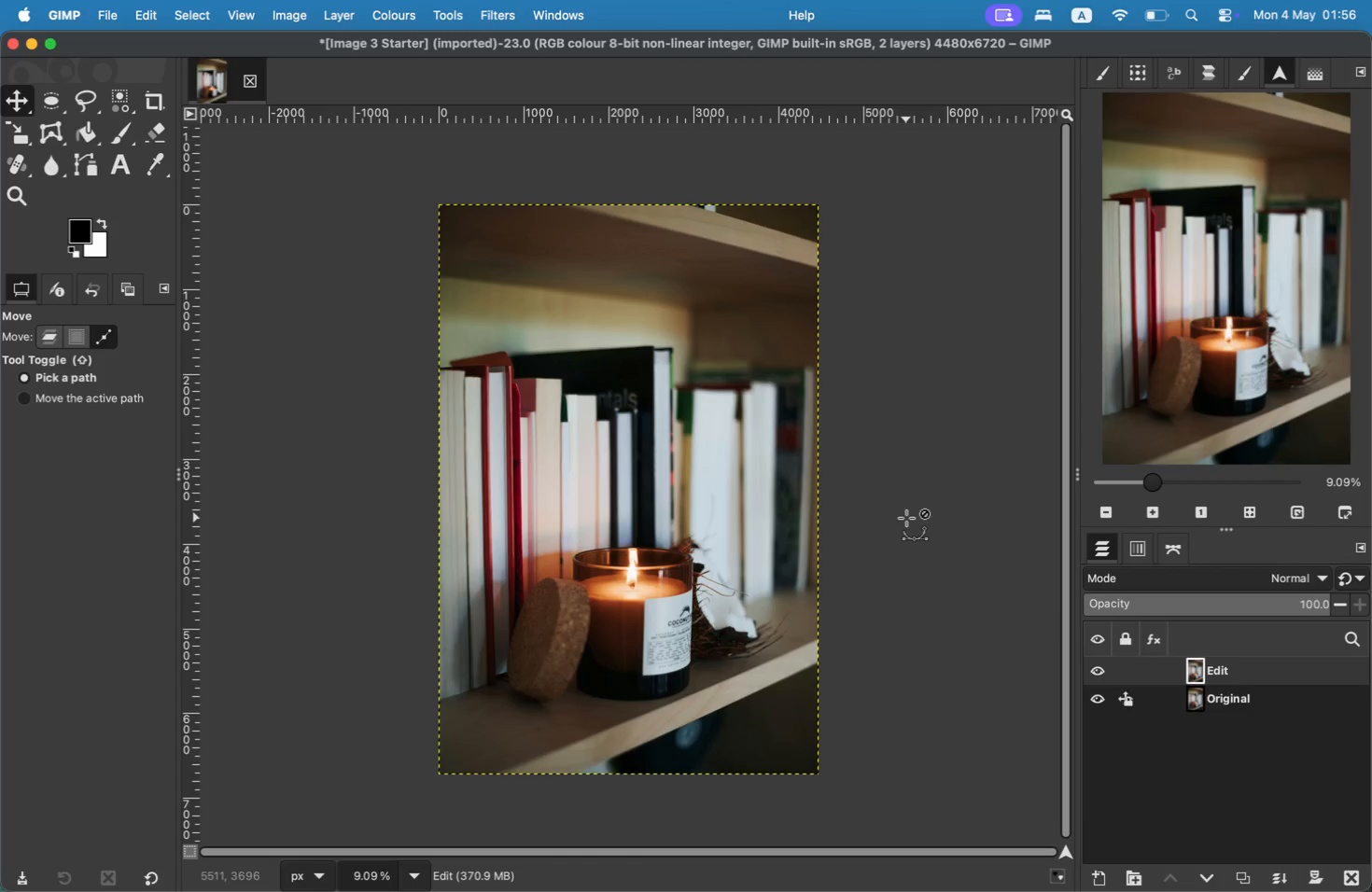 
key(Meta+Z)
 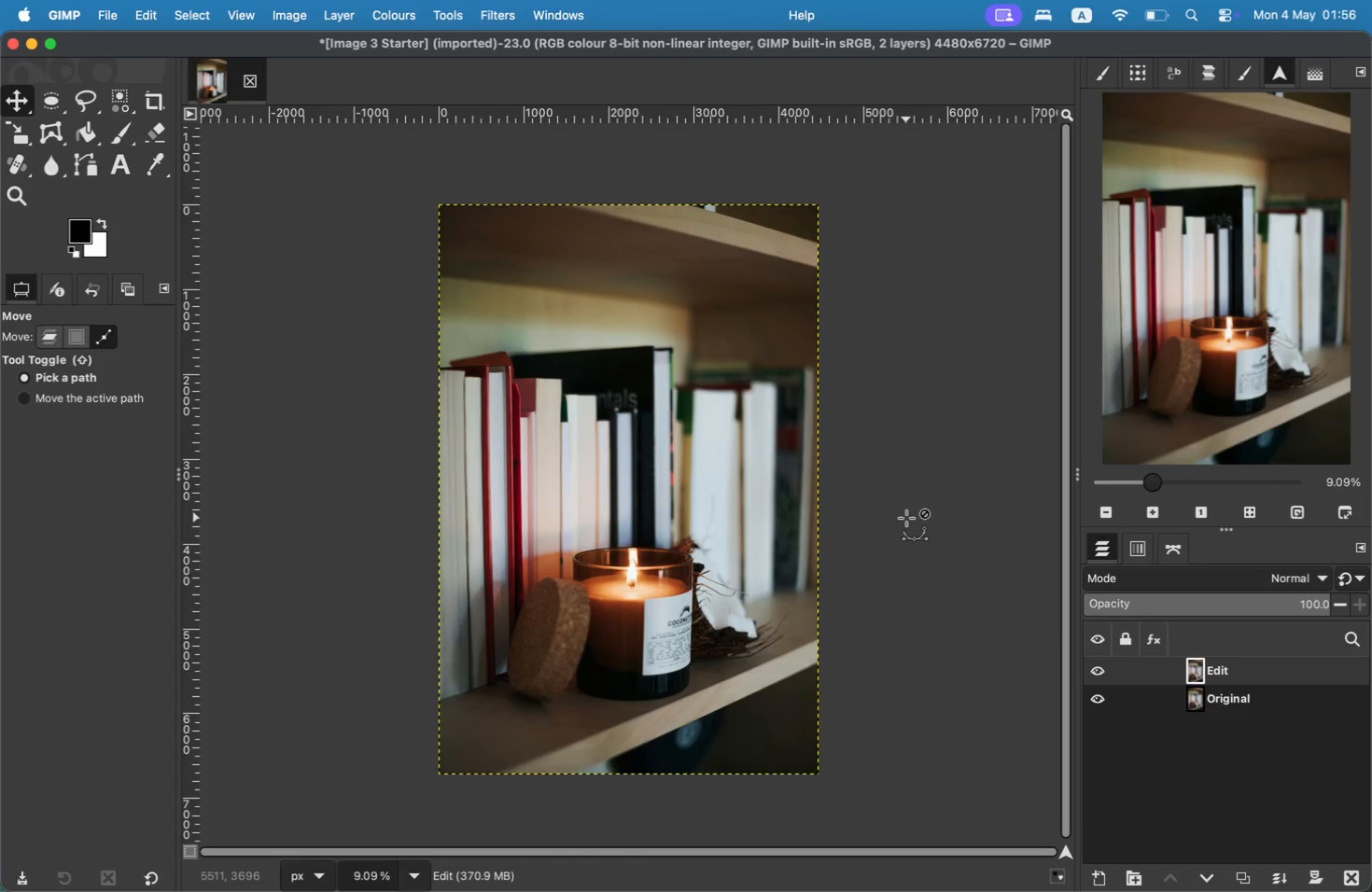 
key(Meta+Z)
 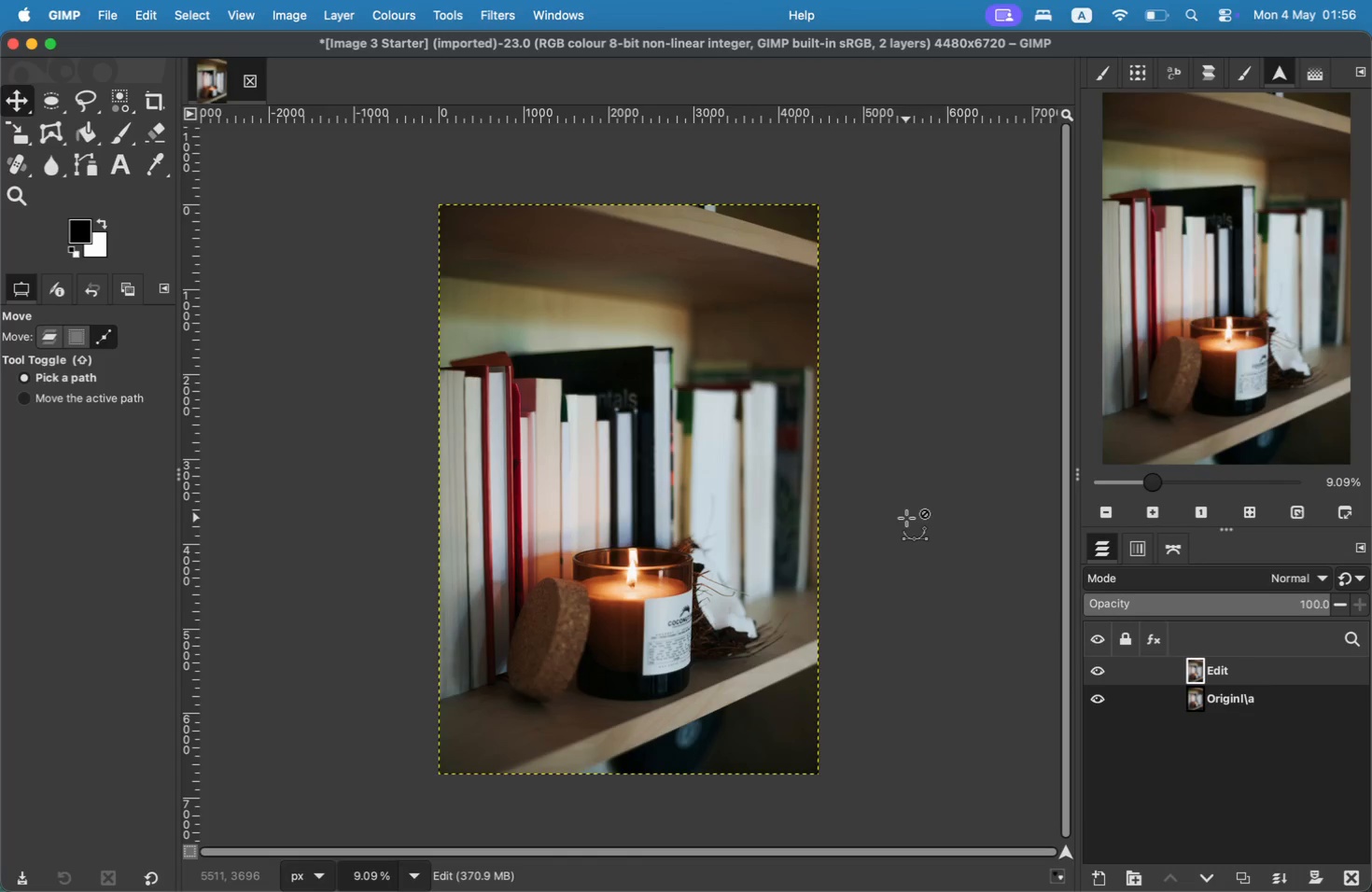 
key(Meta+Z)
 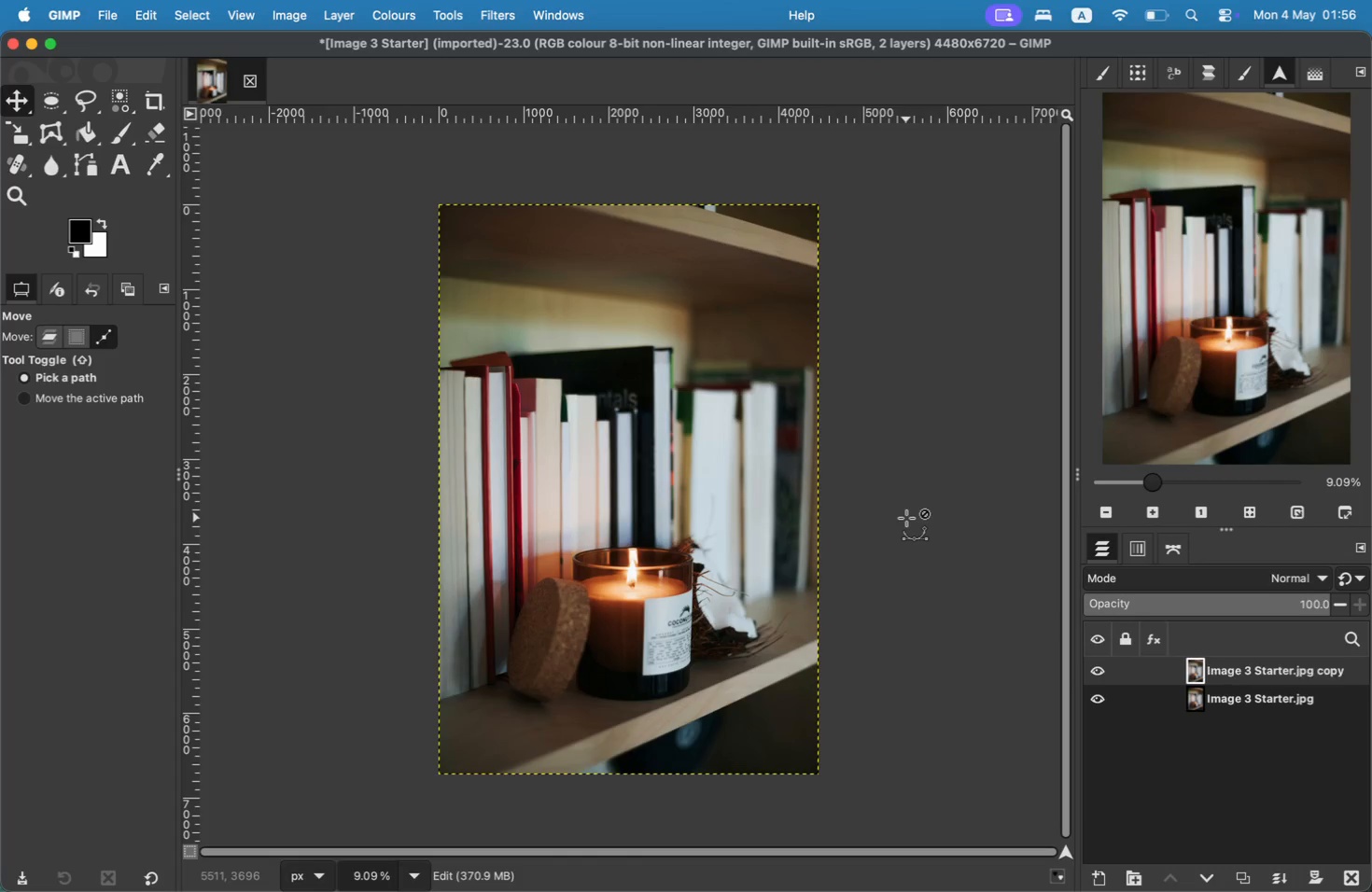 
key(Meta+Z)
 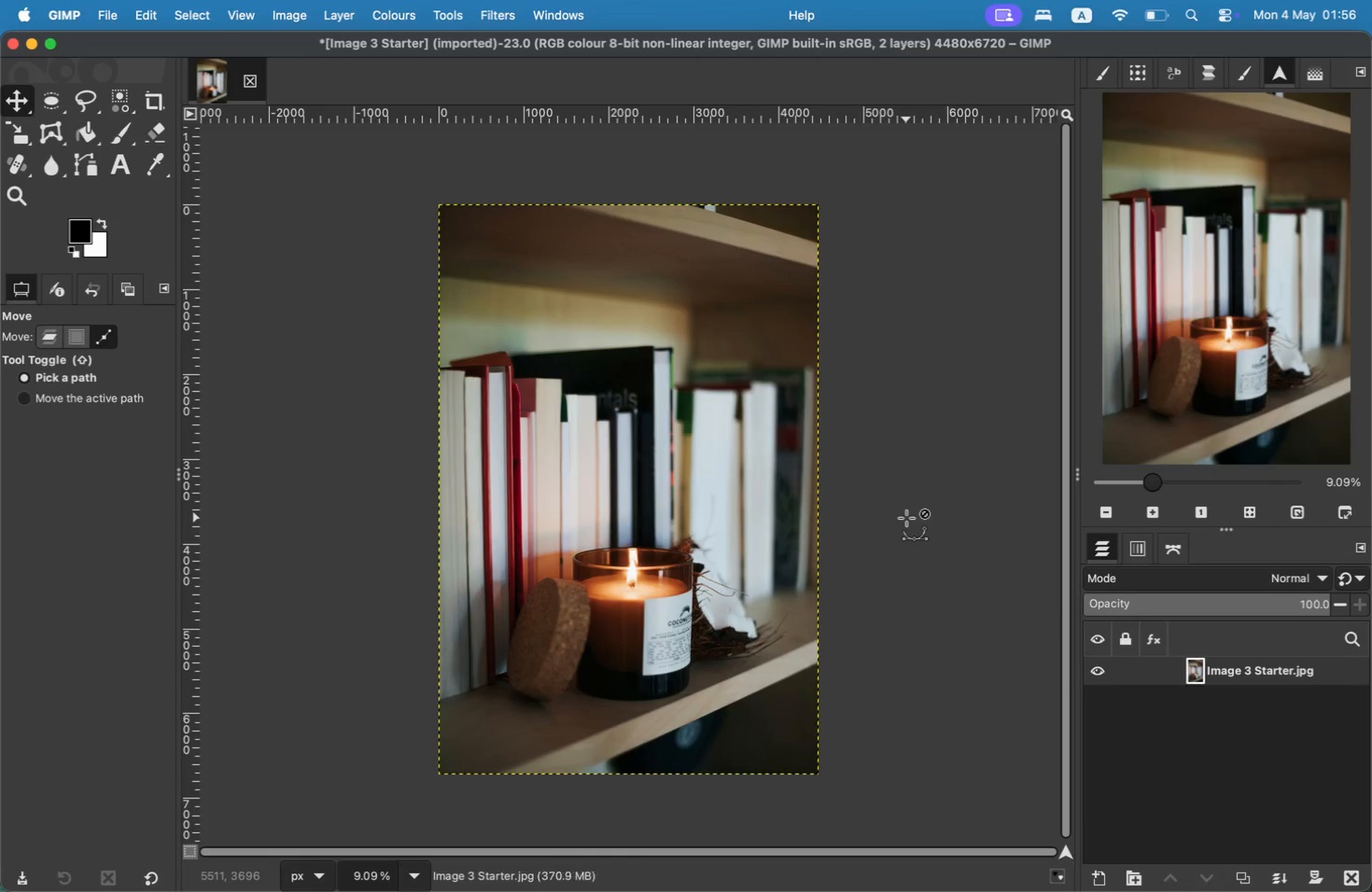 
key(Meta+Z)
 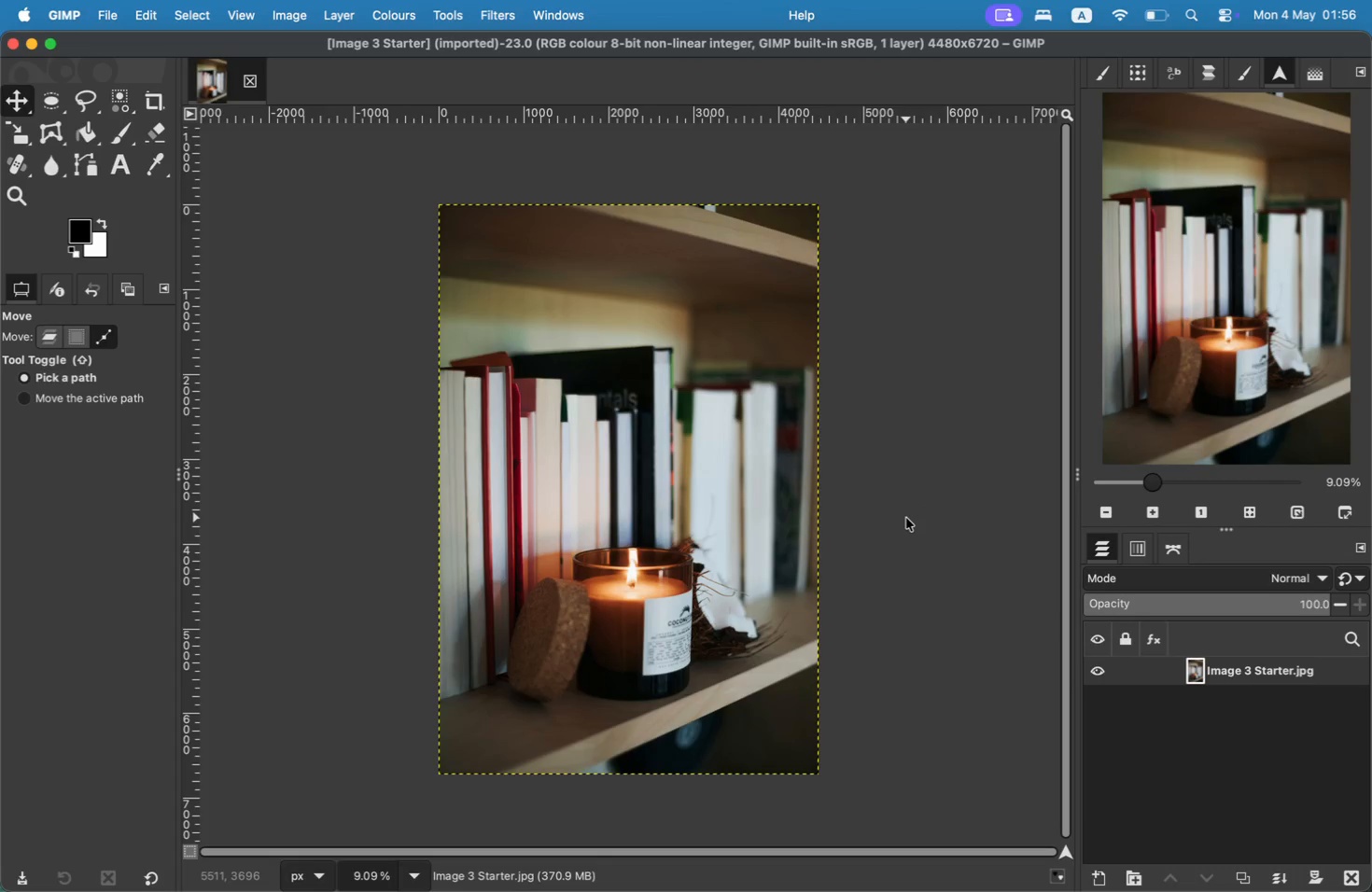 
key(Meta+Z)
 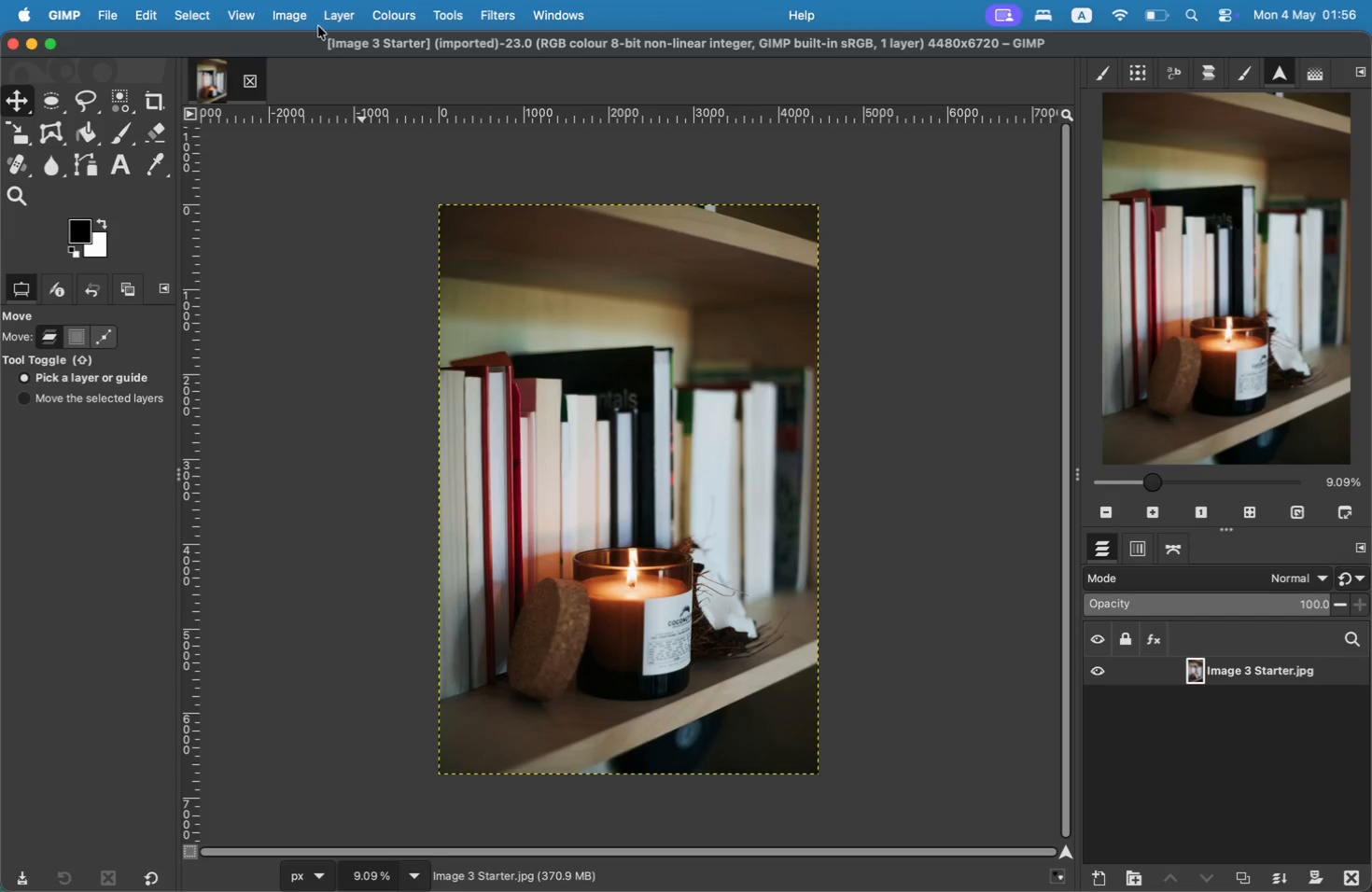 
left_click([313, 20])
 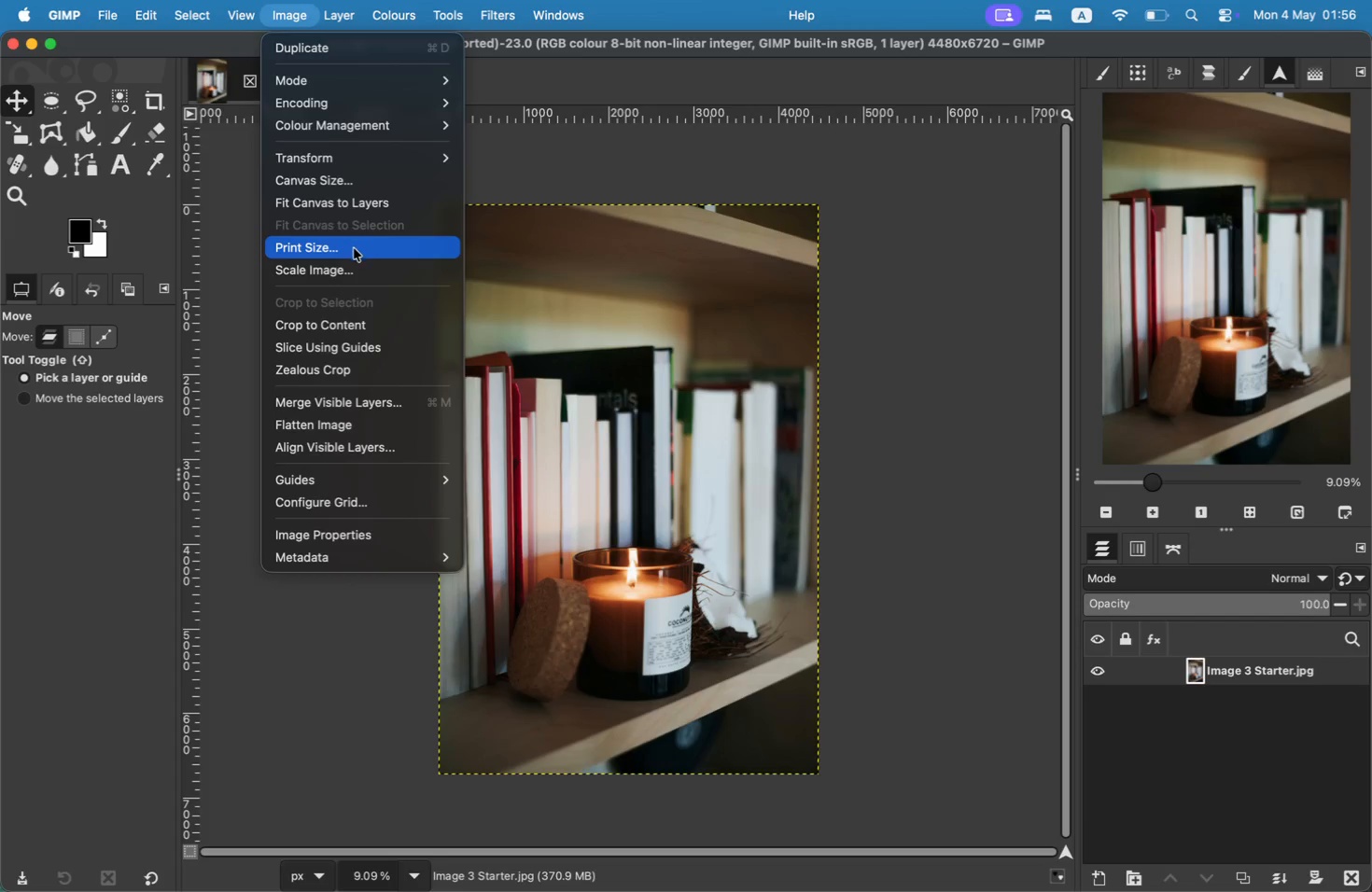 
left_click([356, 258])
 